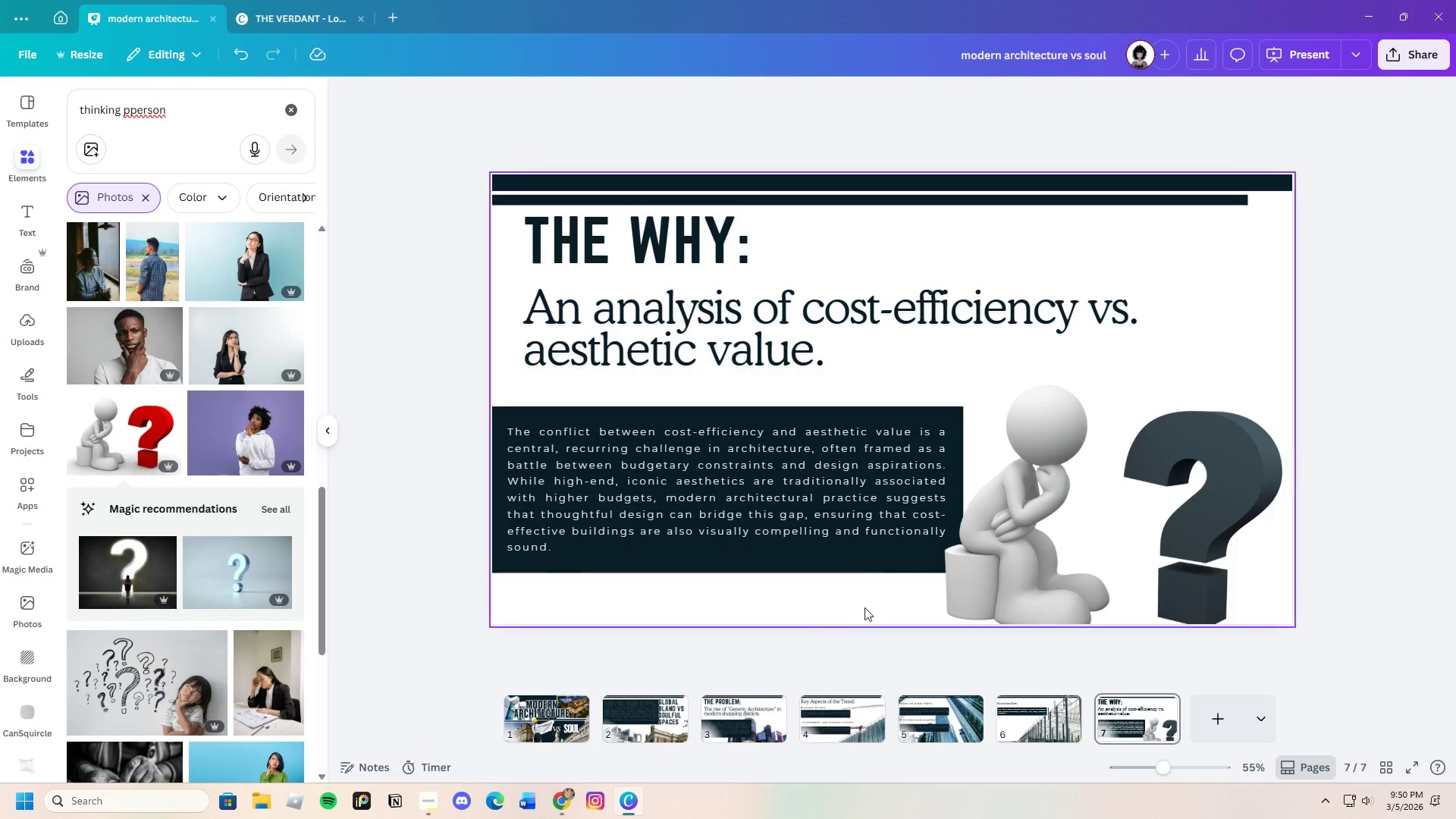 
wait(15.36)
 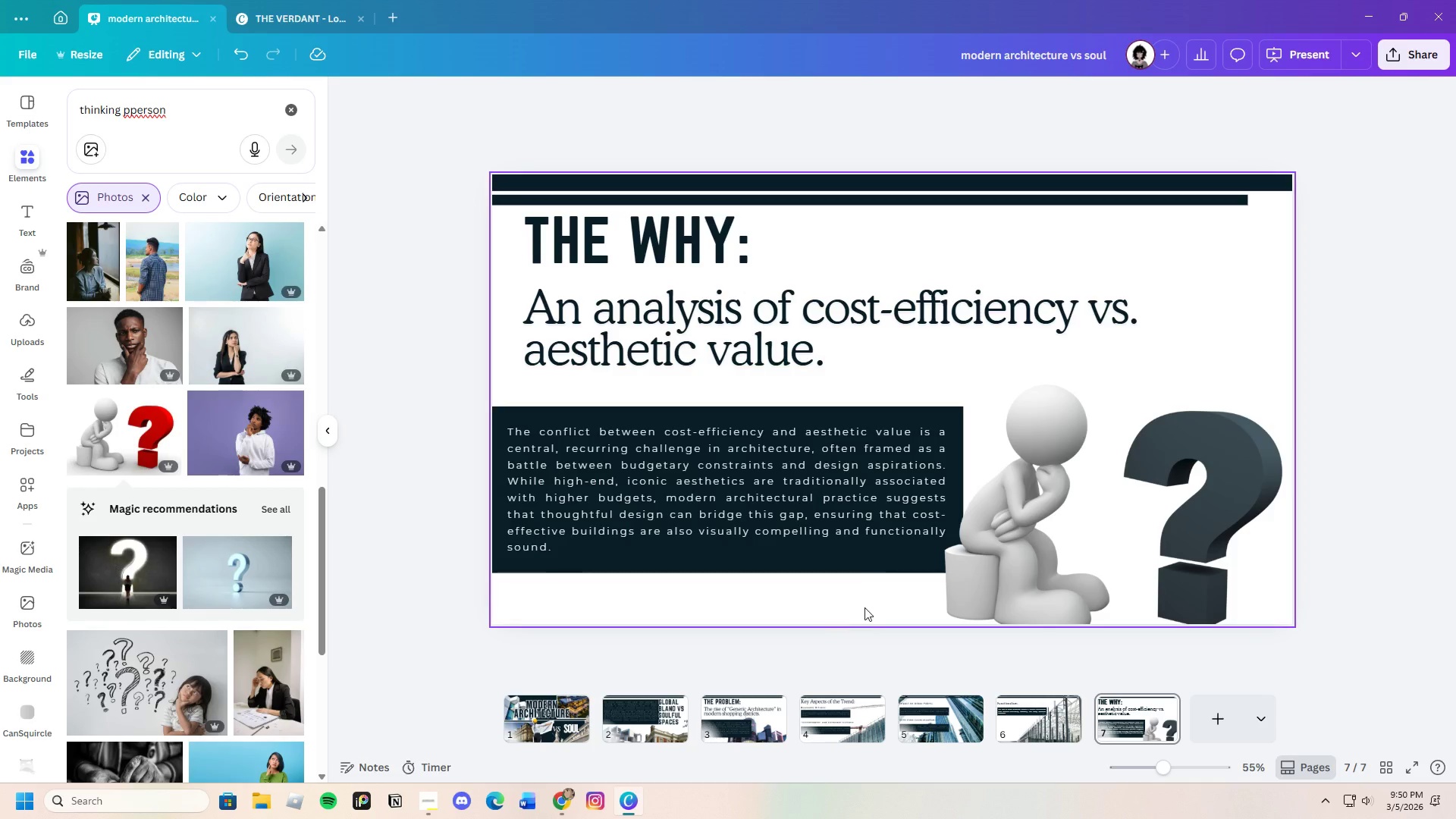 
left_click([1166, 708])
 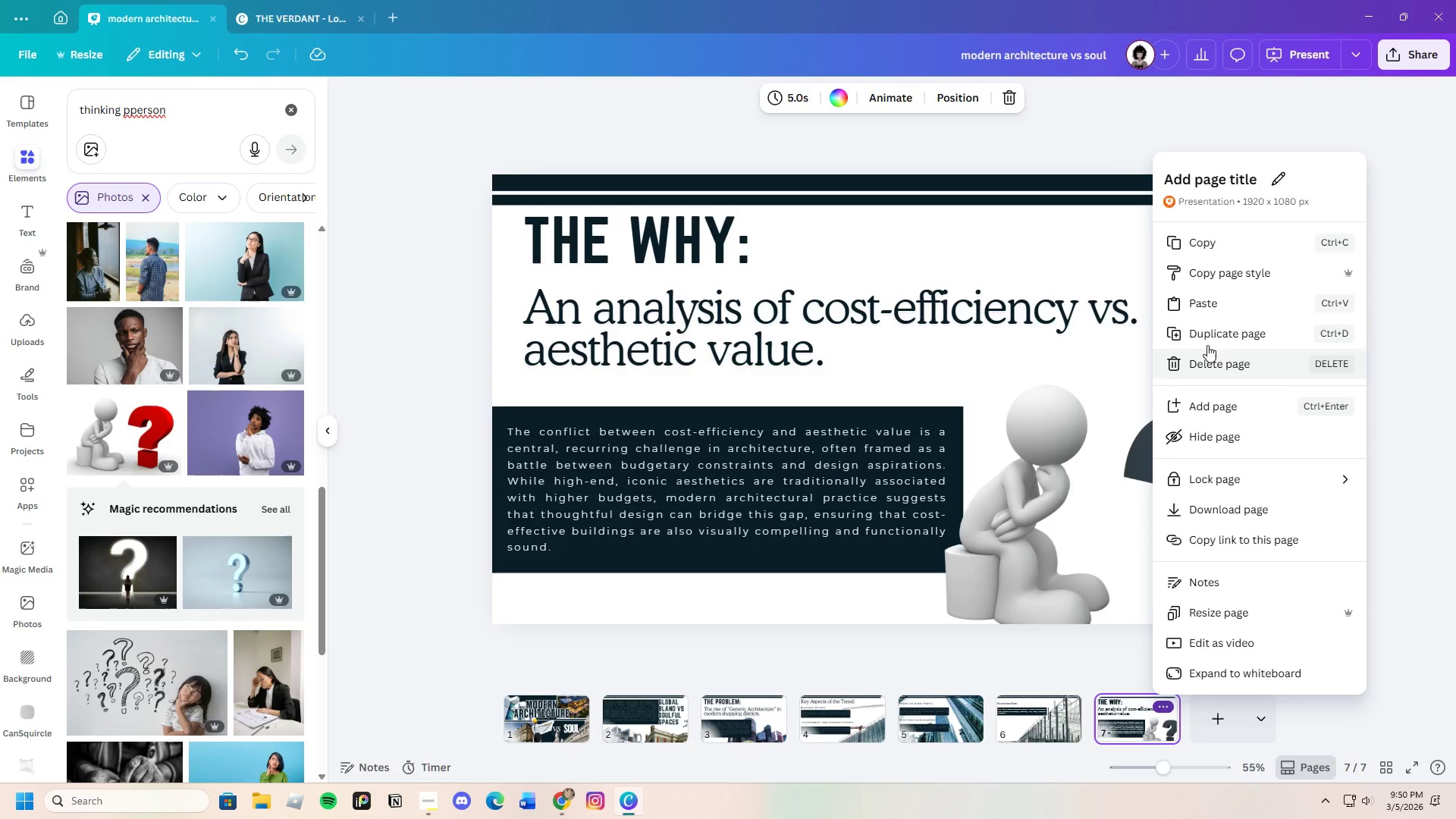 
left_click([1207, 344])
 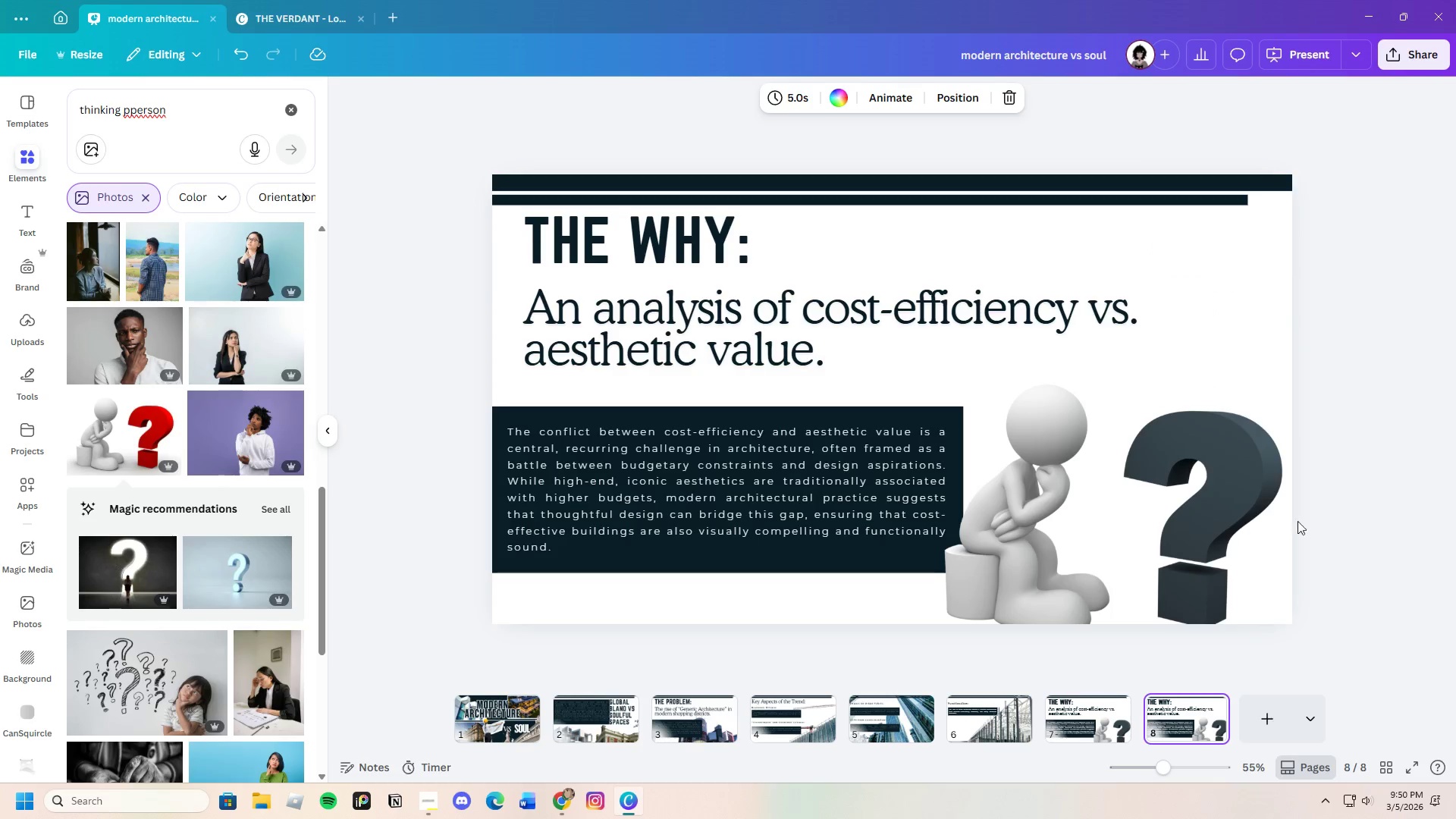 
left_click([1188, 479])
 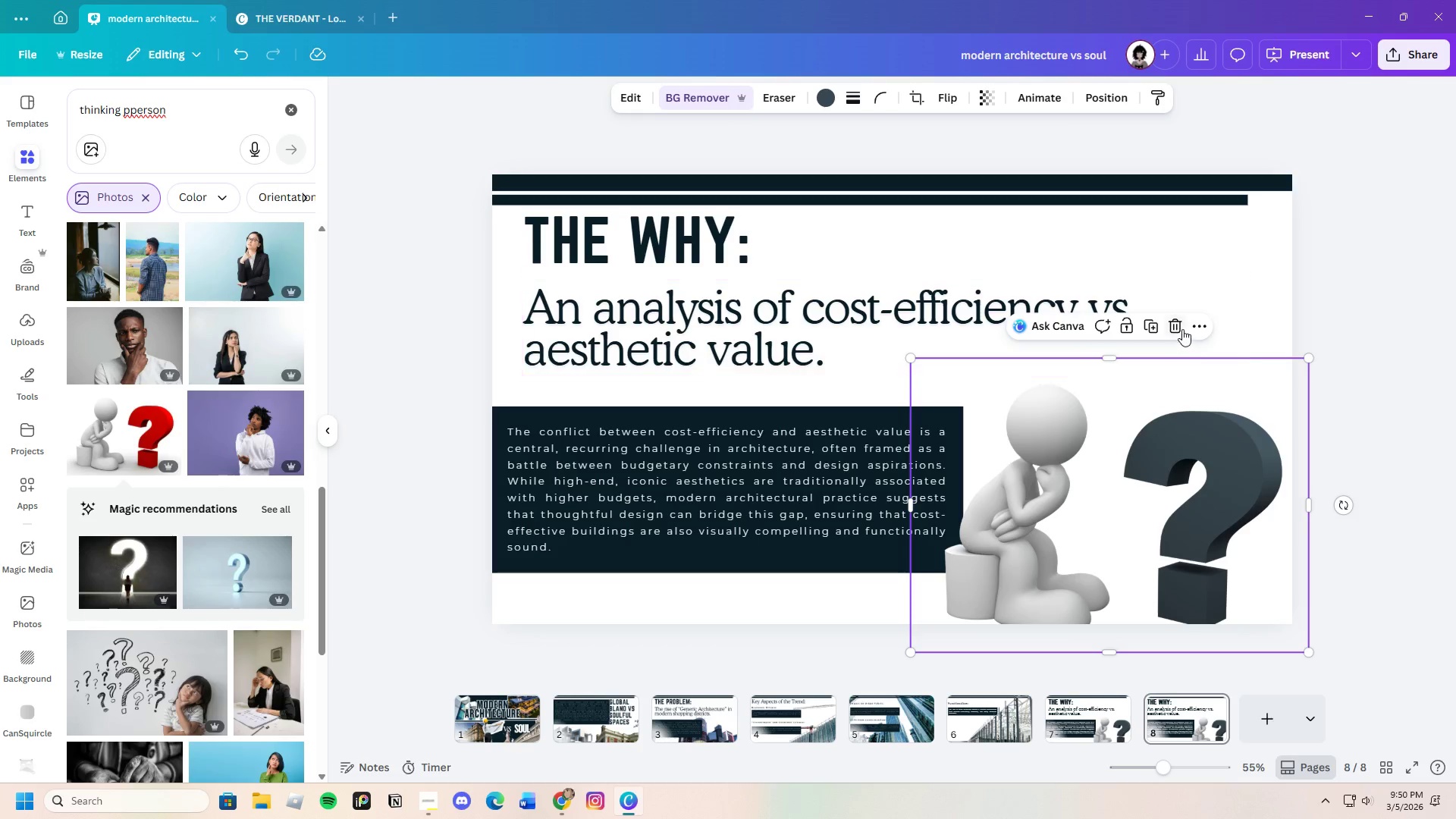 
left_click([1182, 328])
 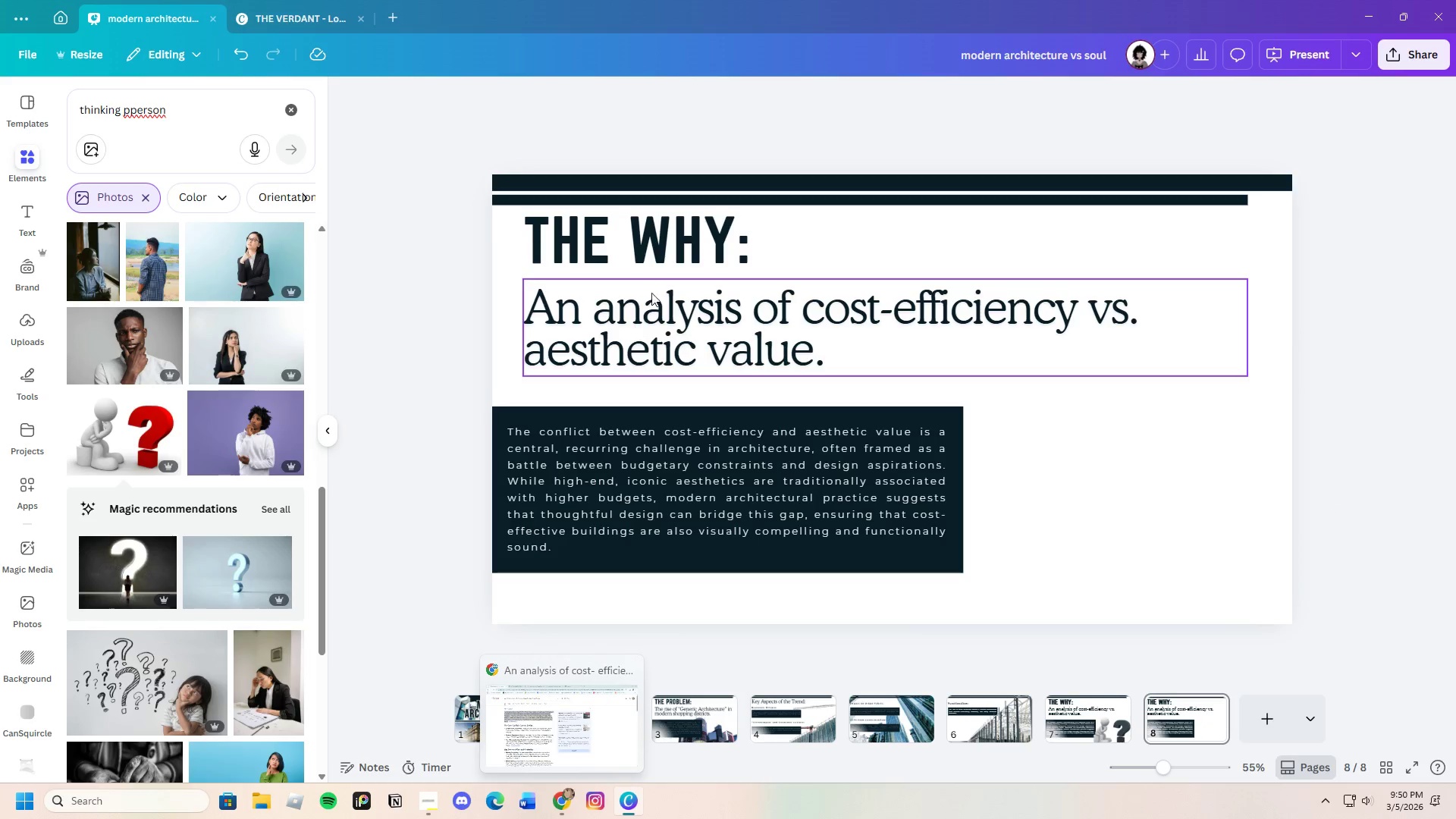 
left_click([657, 254])
 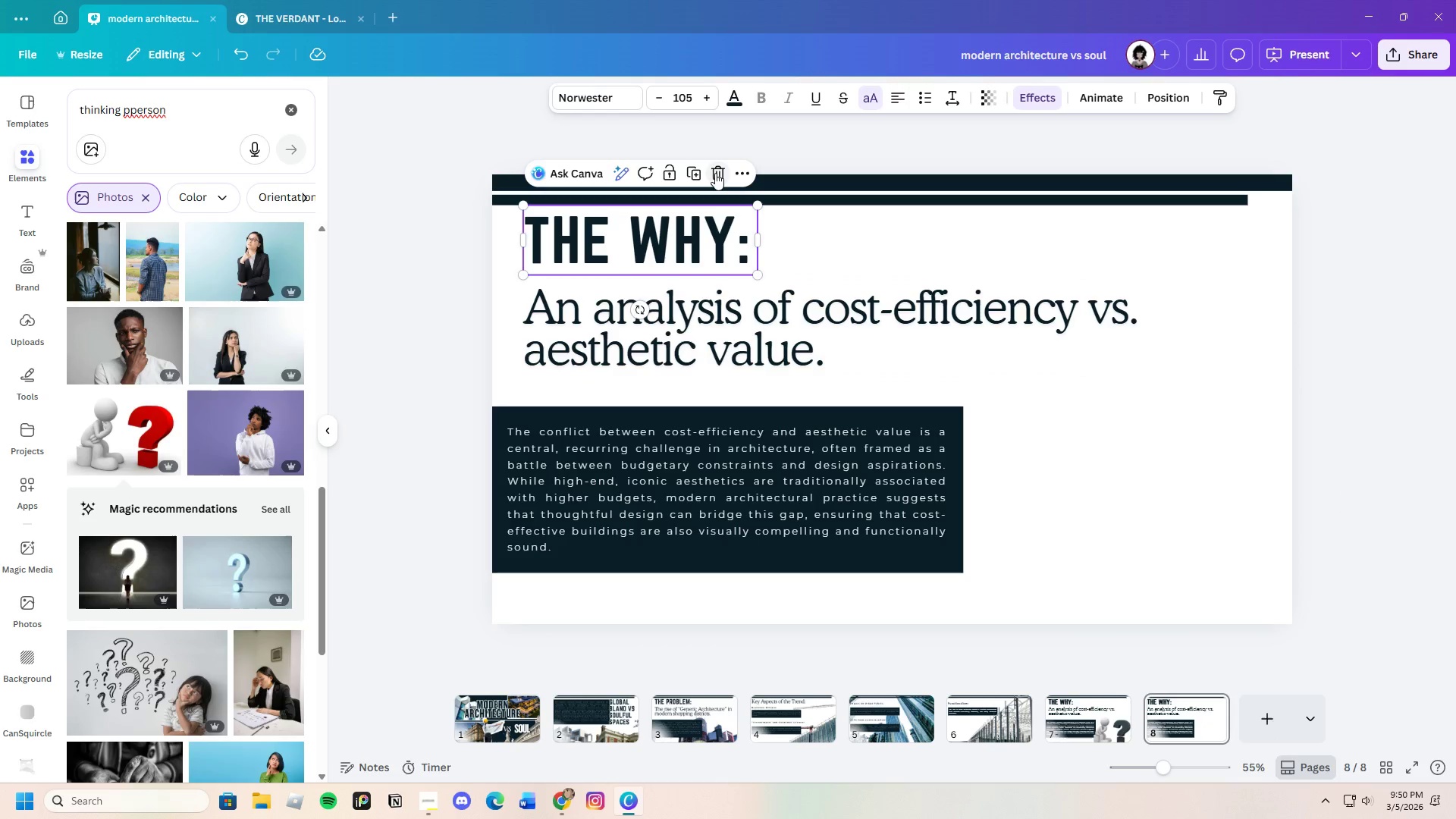 
left_click([715, 170])
 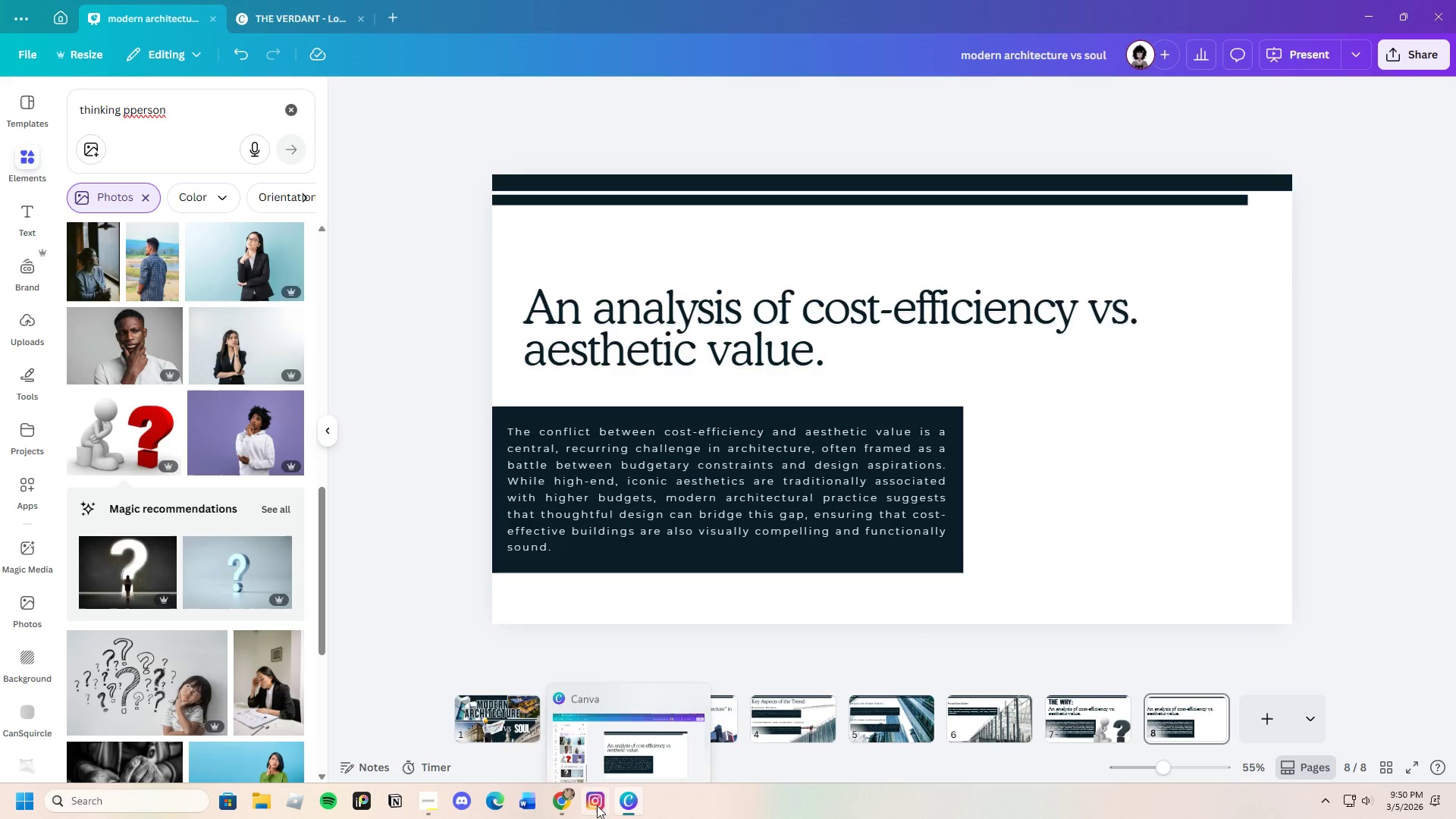 
left_click([566, 805])
 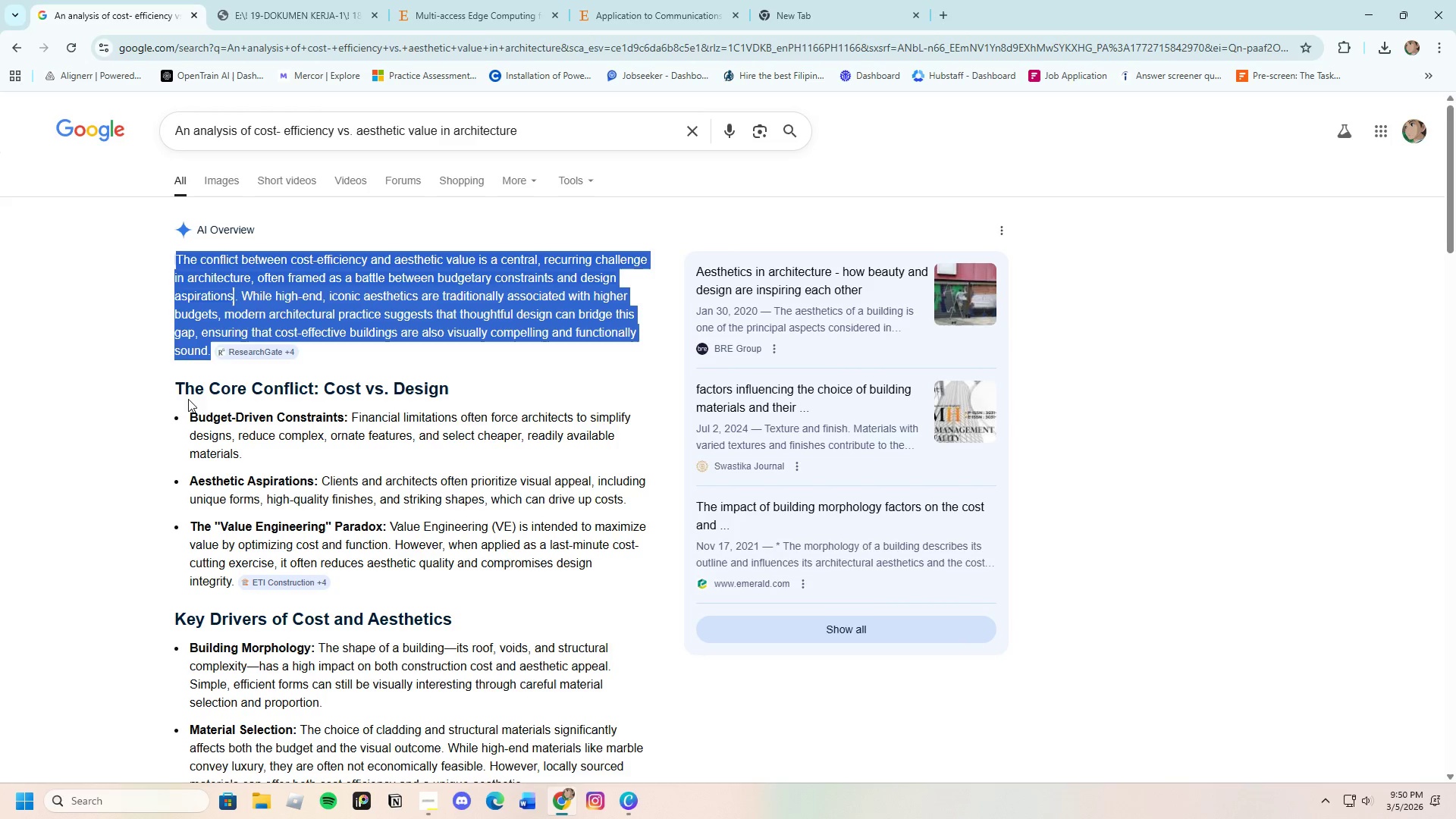 
left_click_drag(start_coordinate=[161, 388], to_coordinate=[479, 370])
 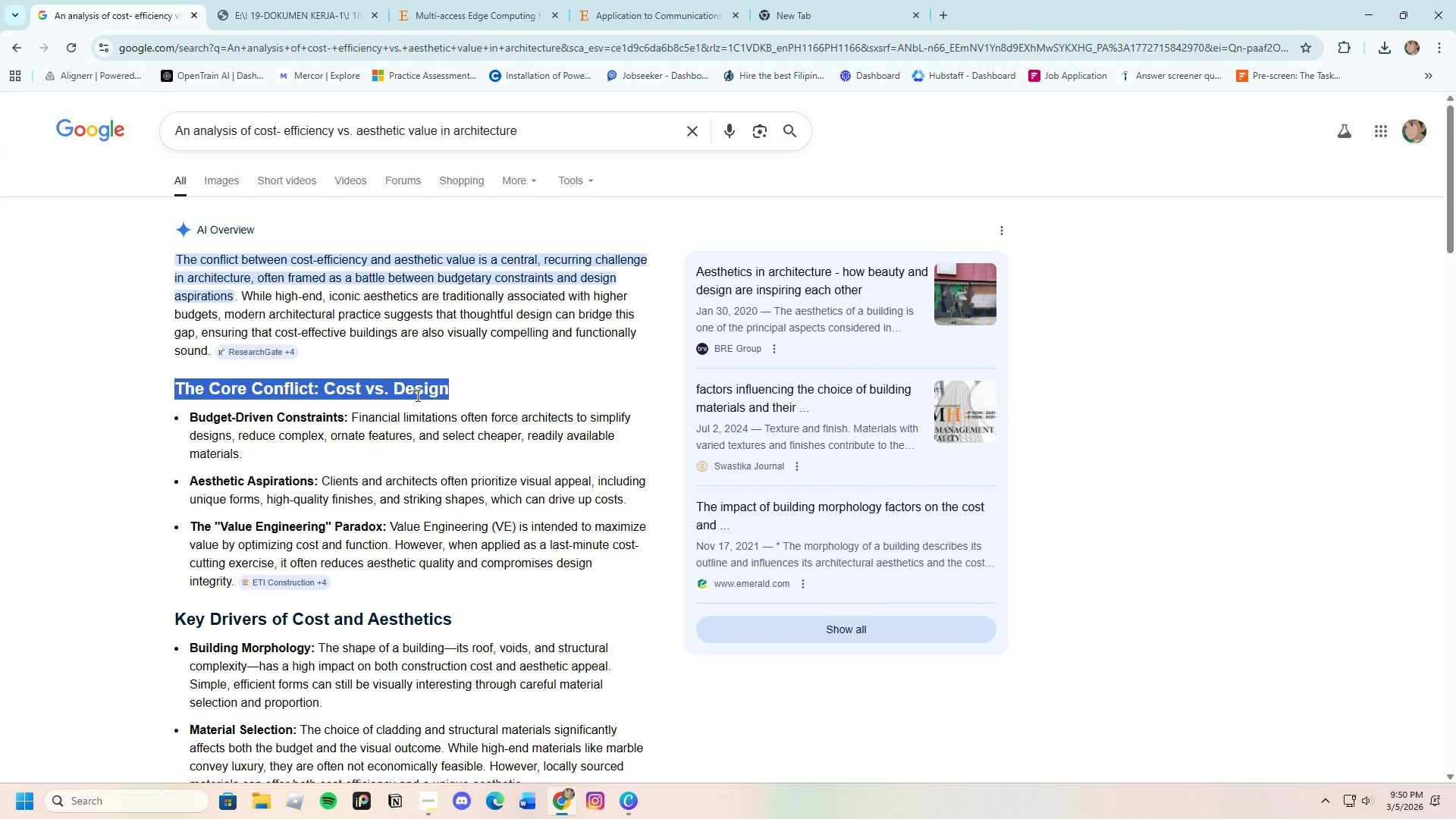 
right_click([416, 395])
 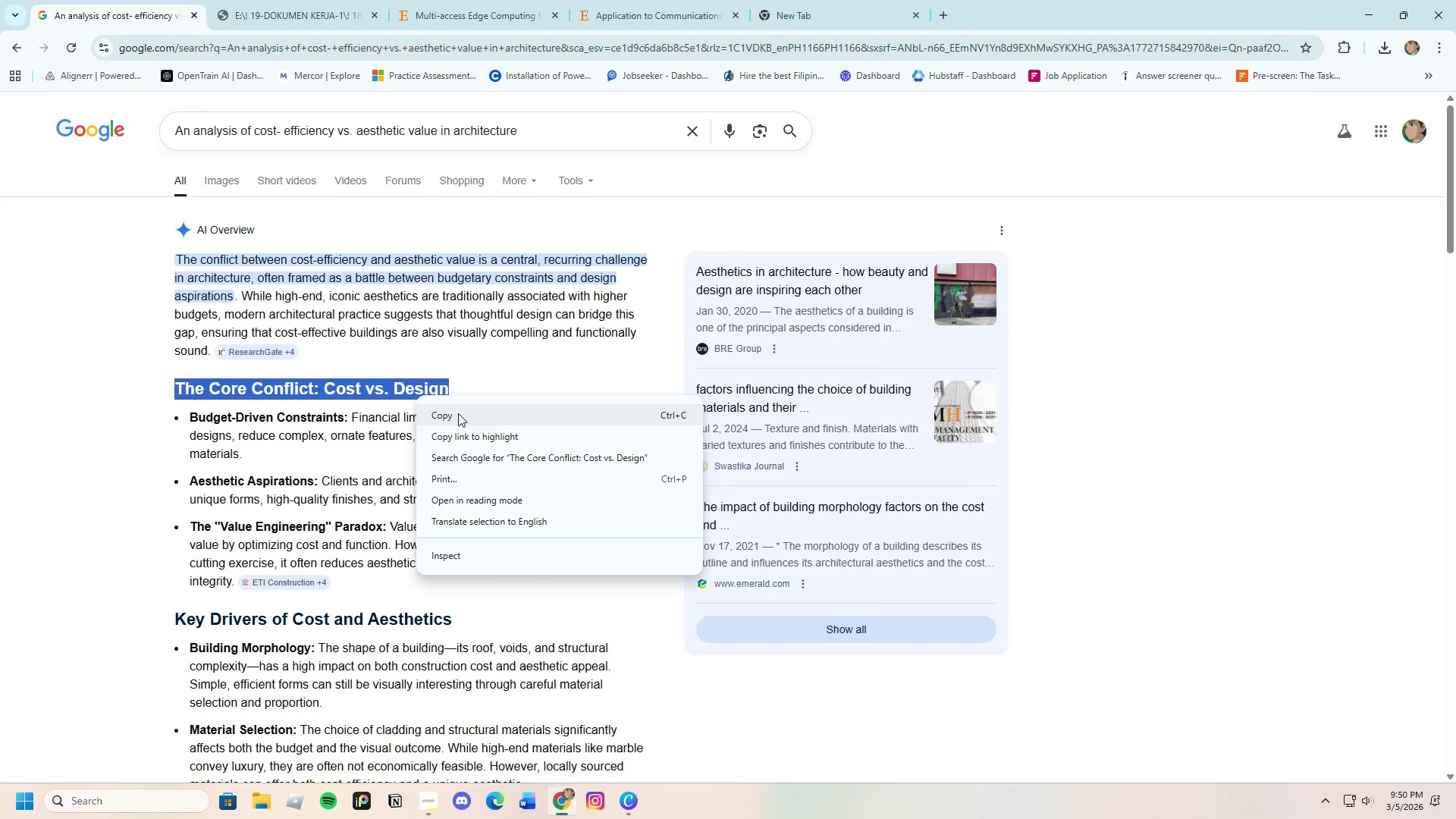 
left_click([460, 418])
 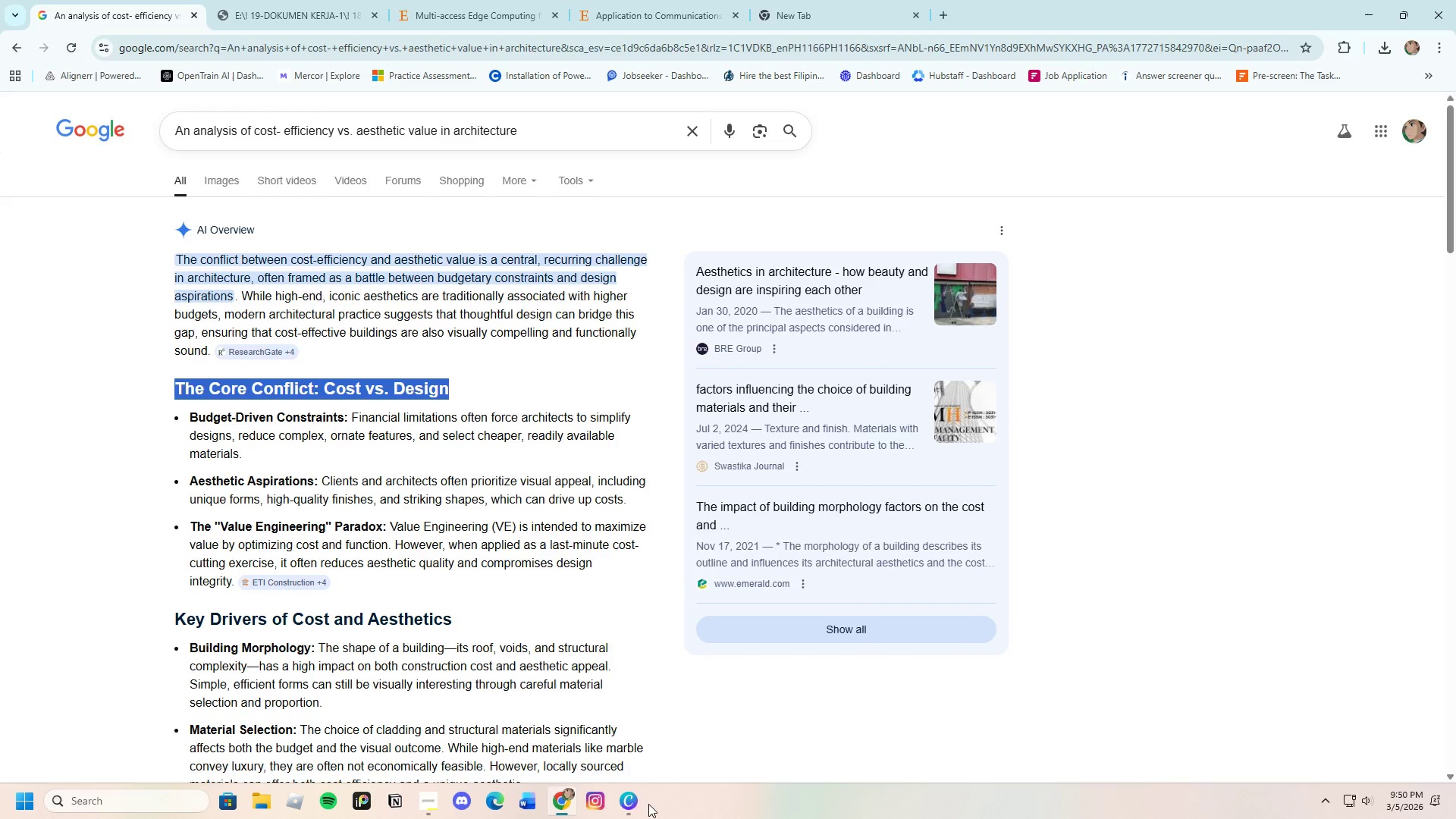 
left_click([630, 802])
 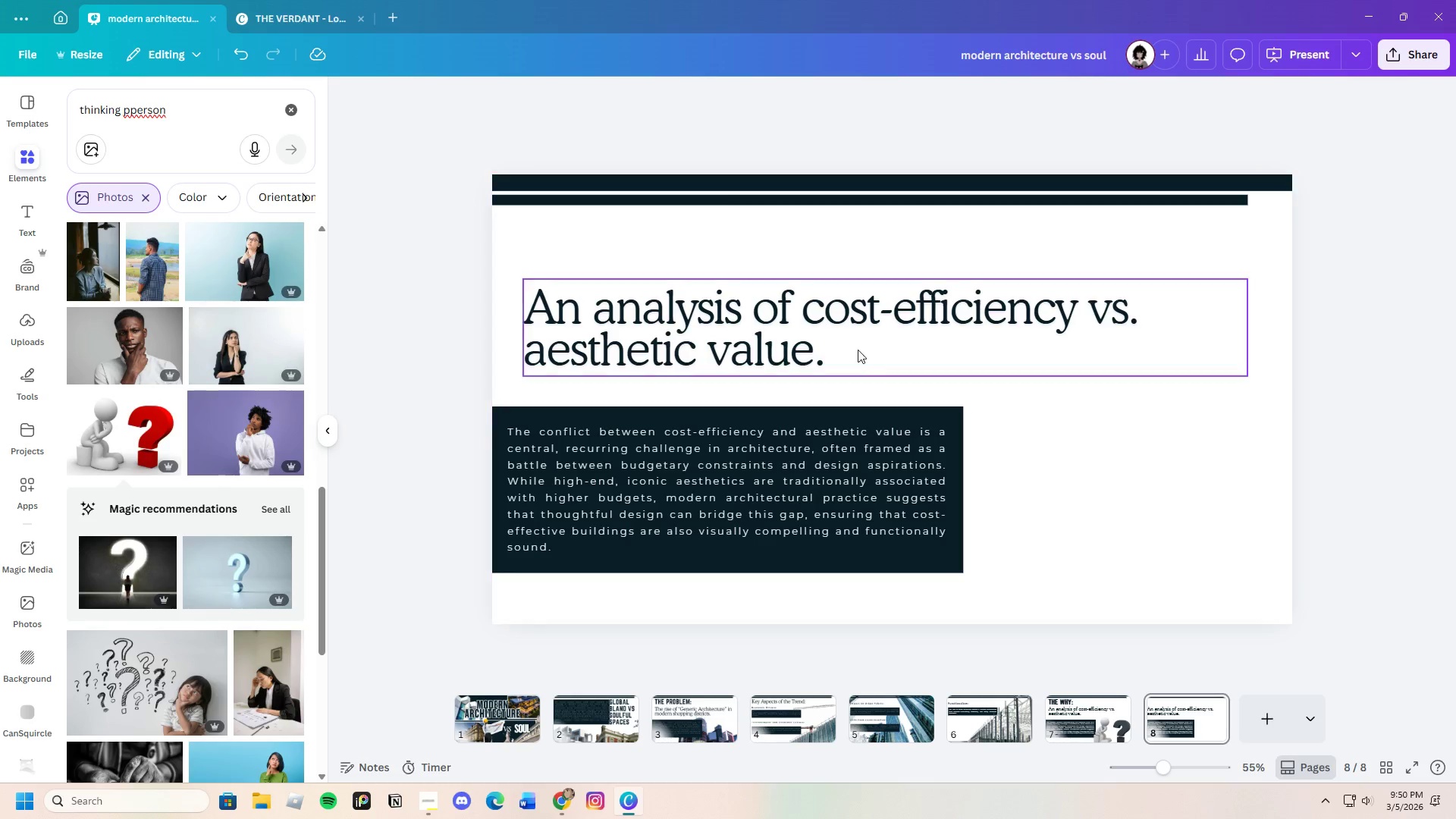 
double_click([858, 350])
 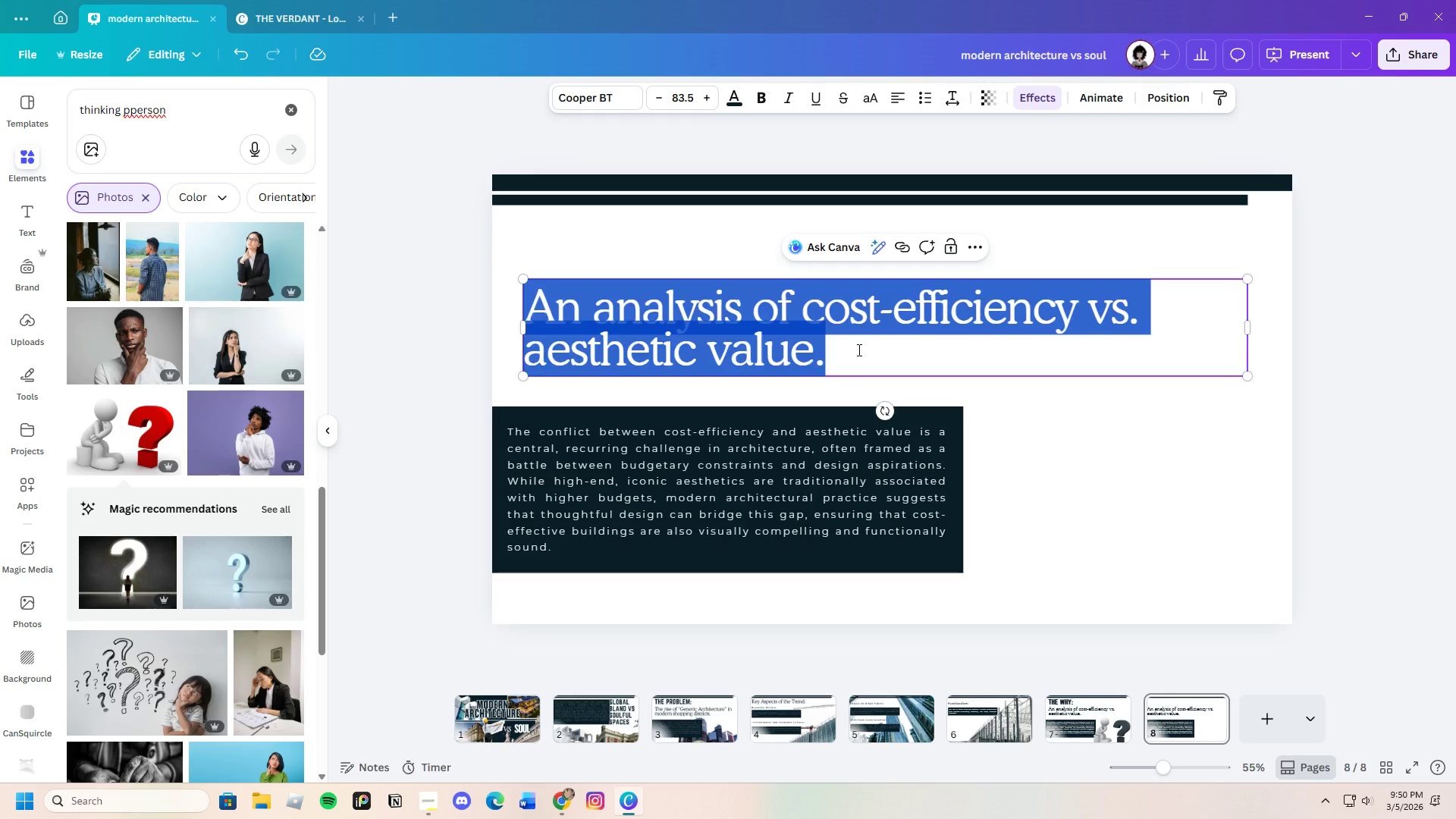 
key(Backspace)
 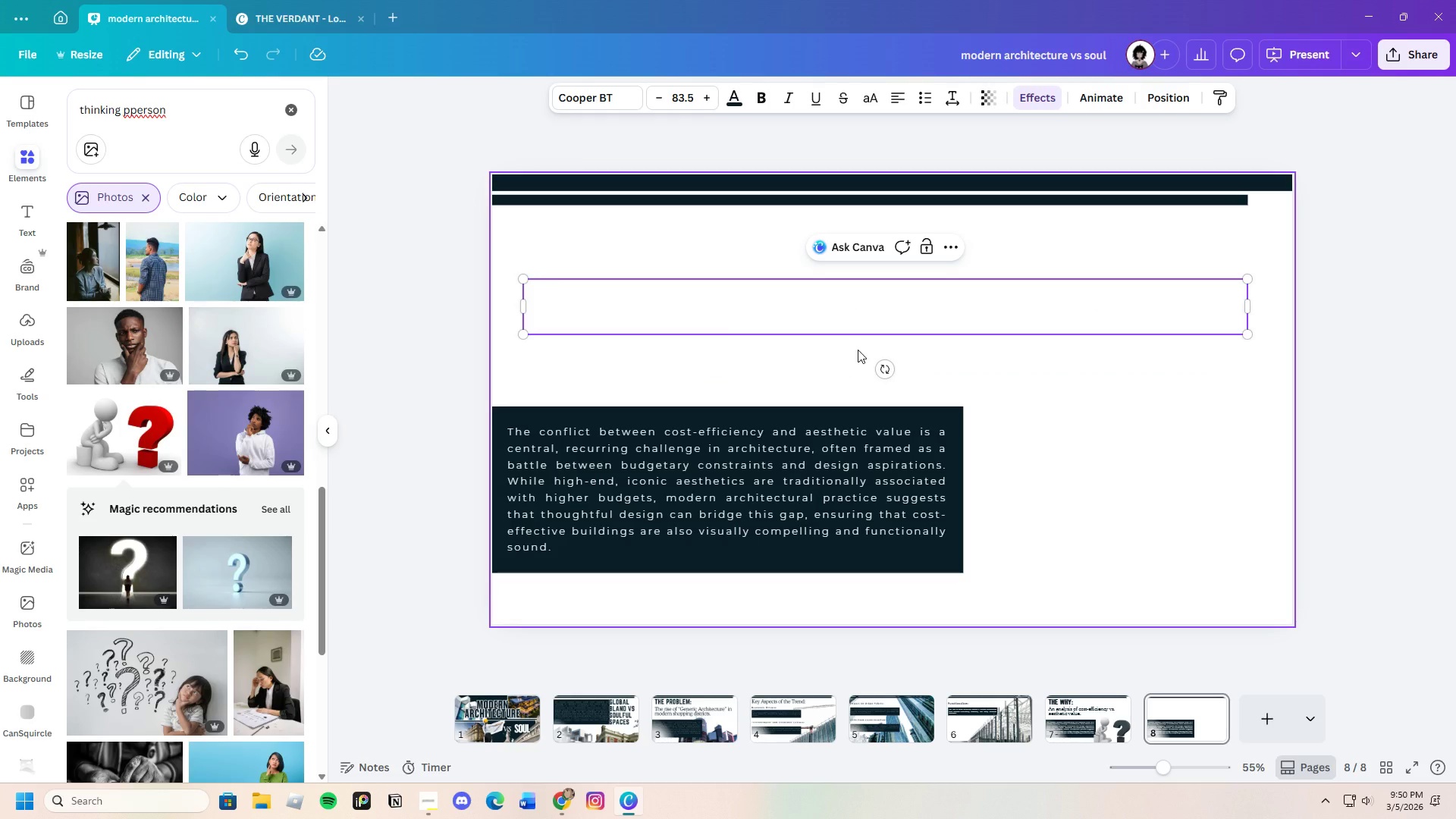 
key(Control+V)
 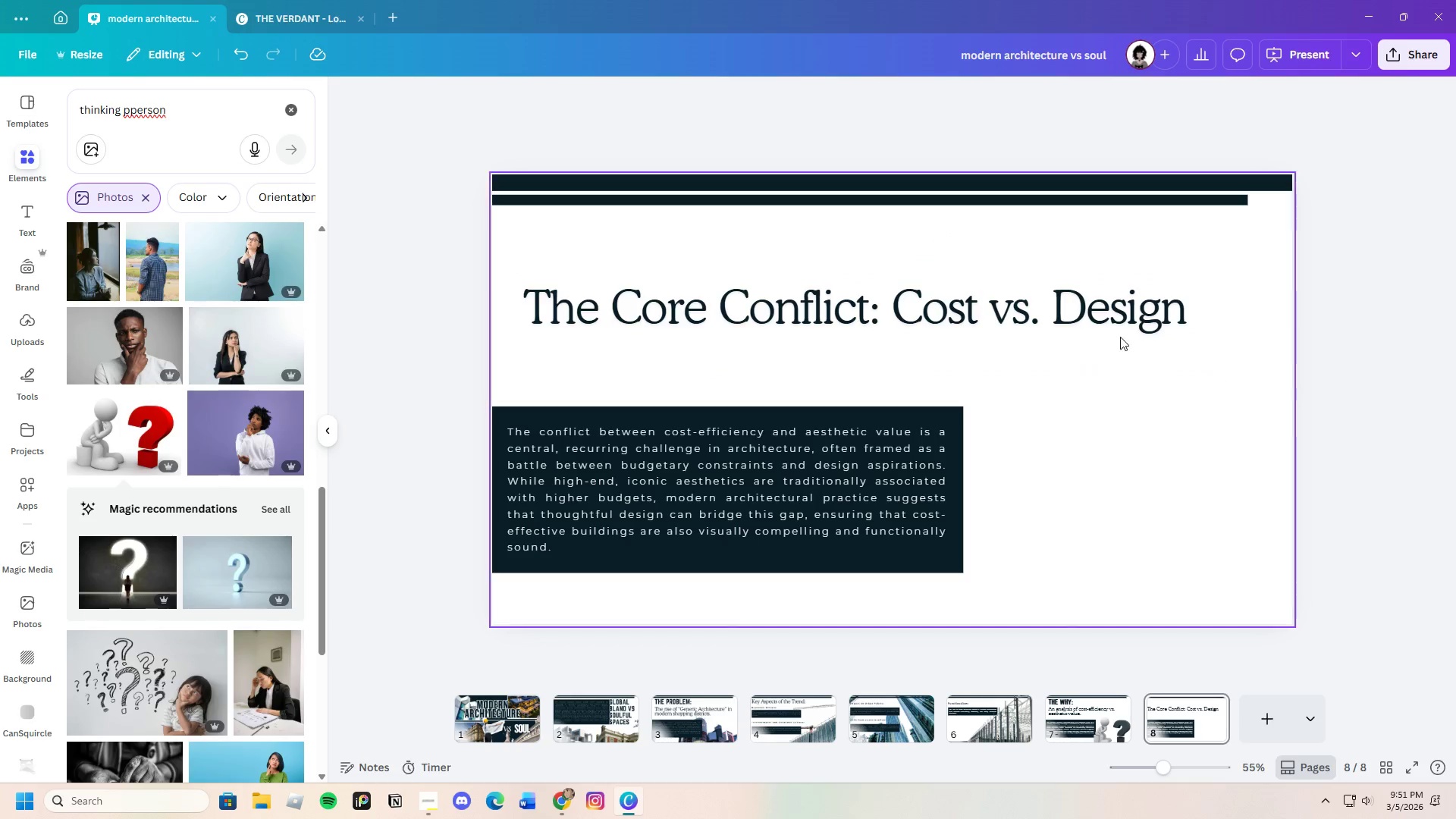 
left_click_drag(start_coordinate=[1031, 319], to_coordinate=[1033, 263])
 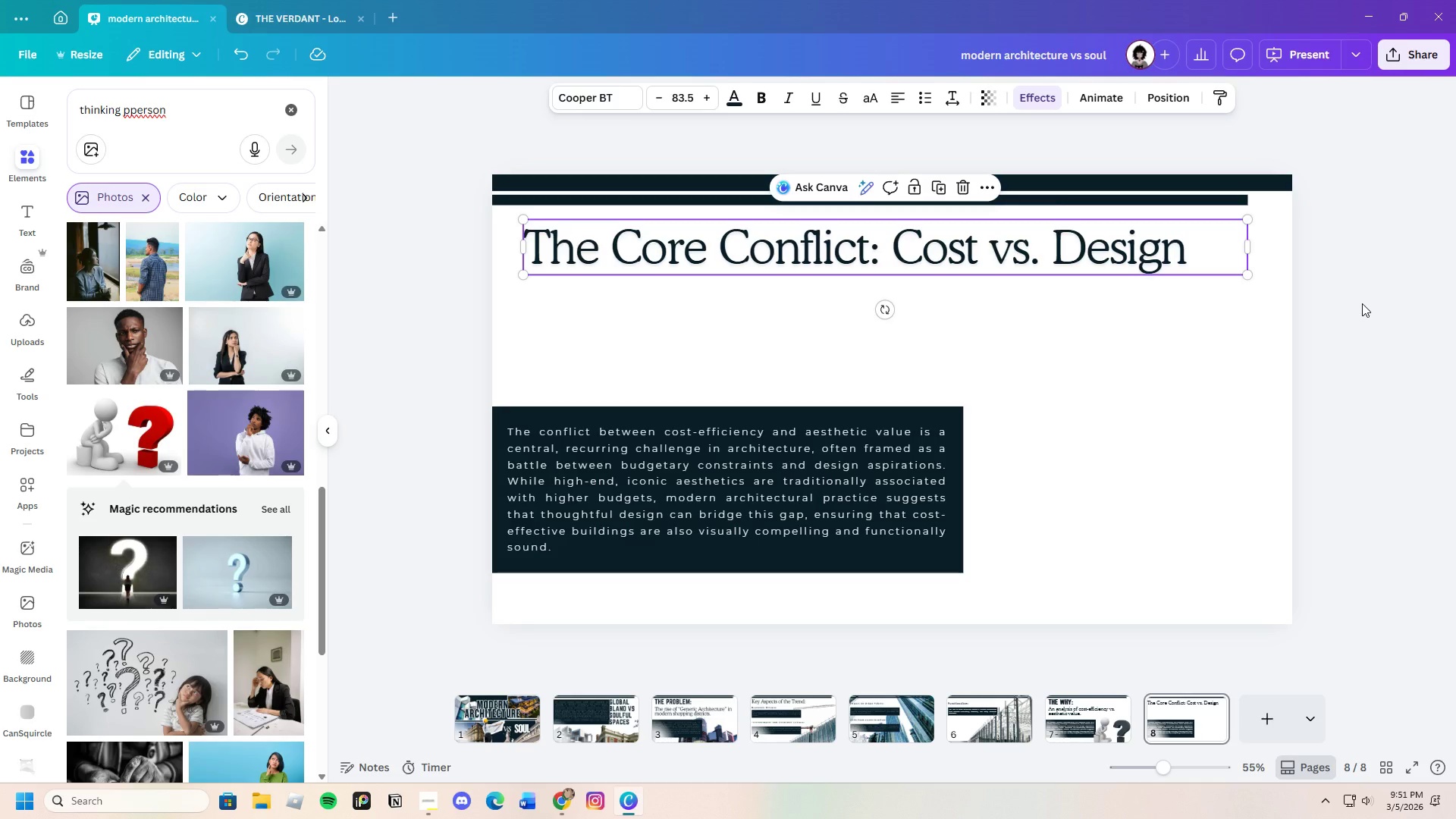 
left_click([1362, 303])
 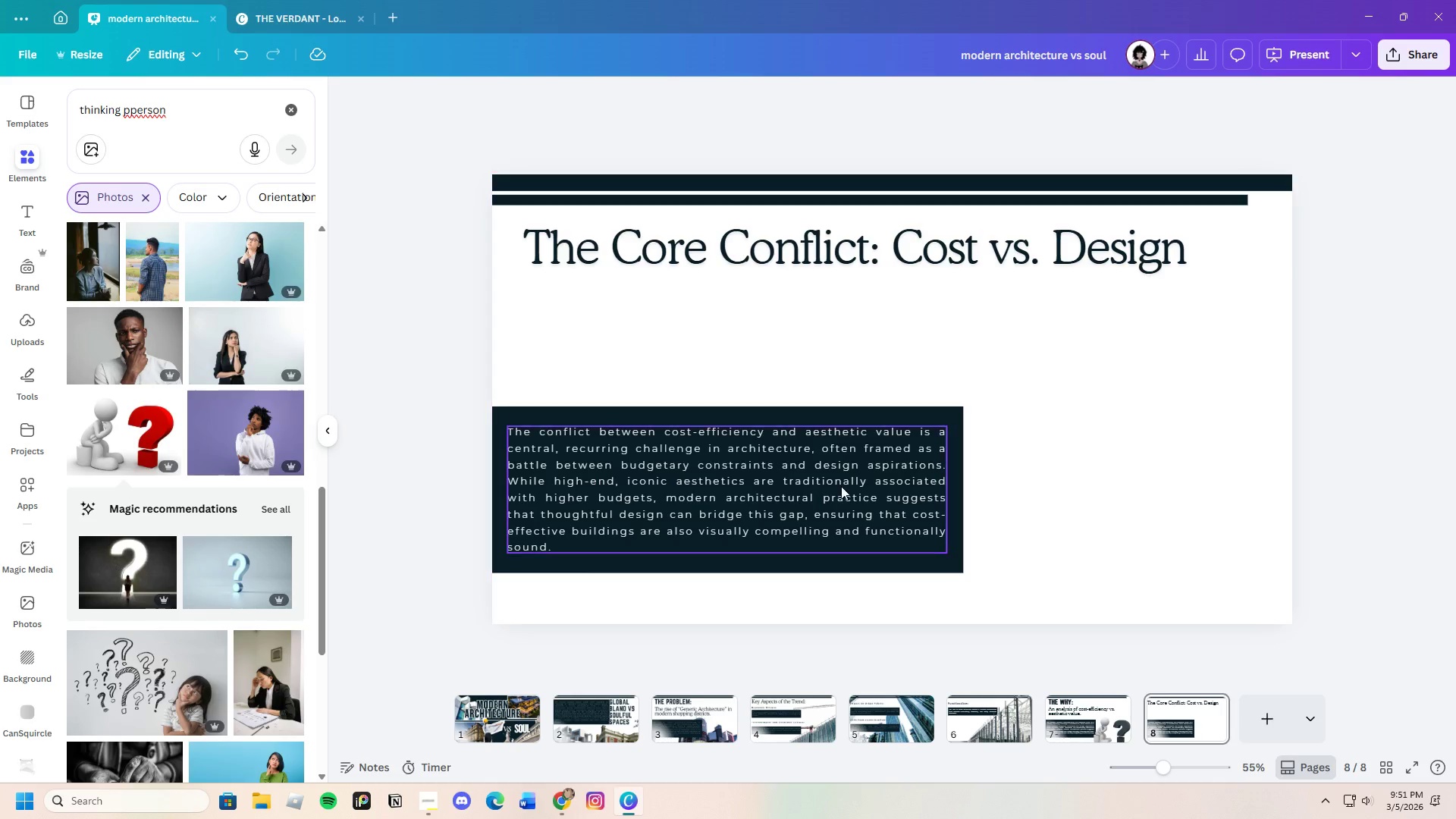 
left_click([835, 488])
 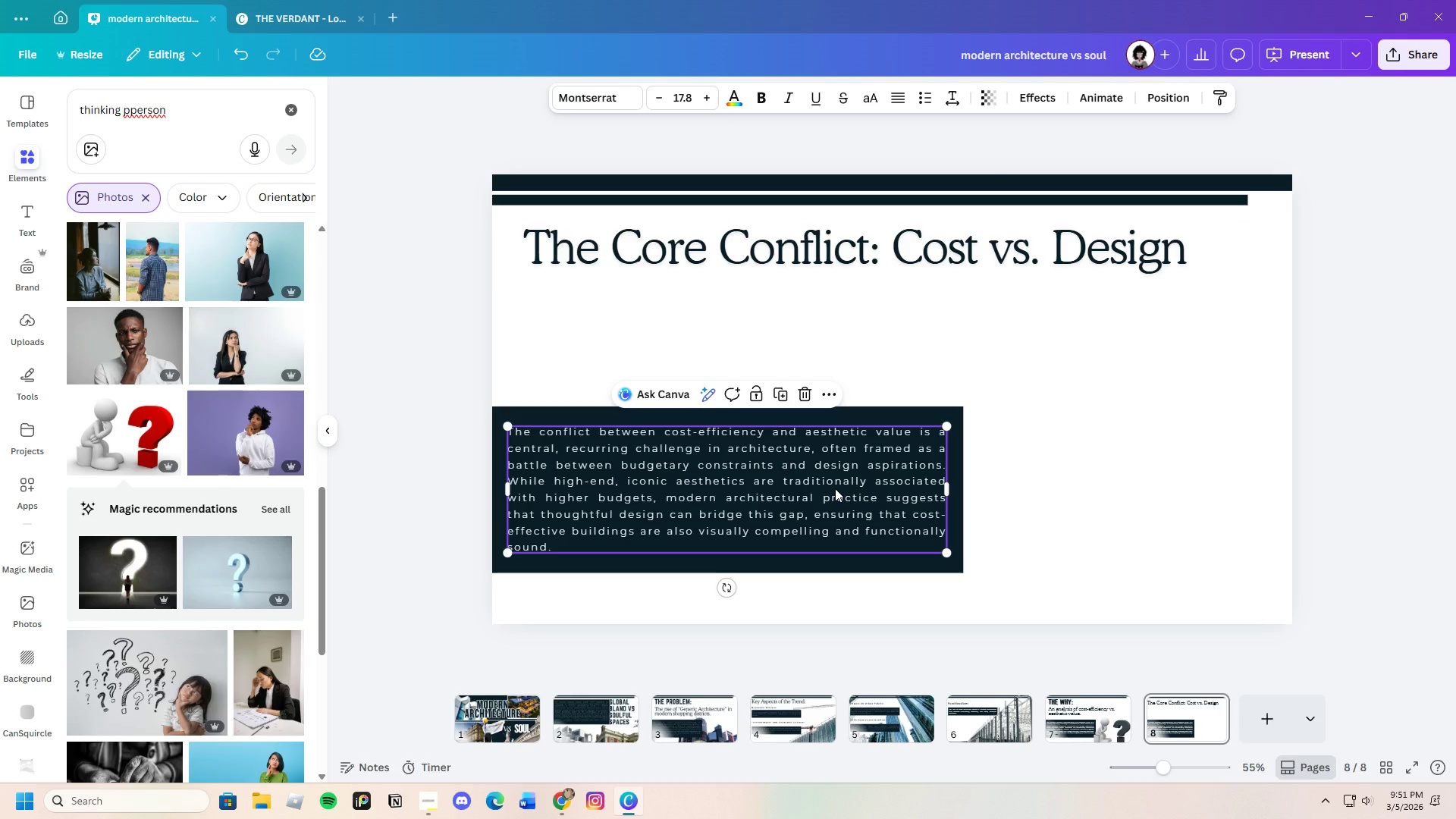 
key(Control+C)
 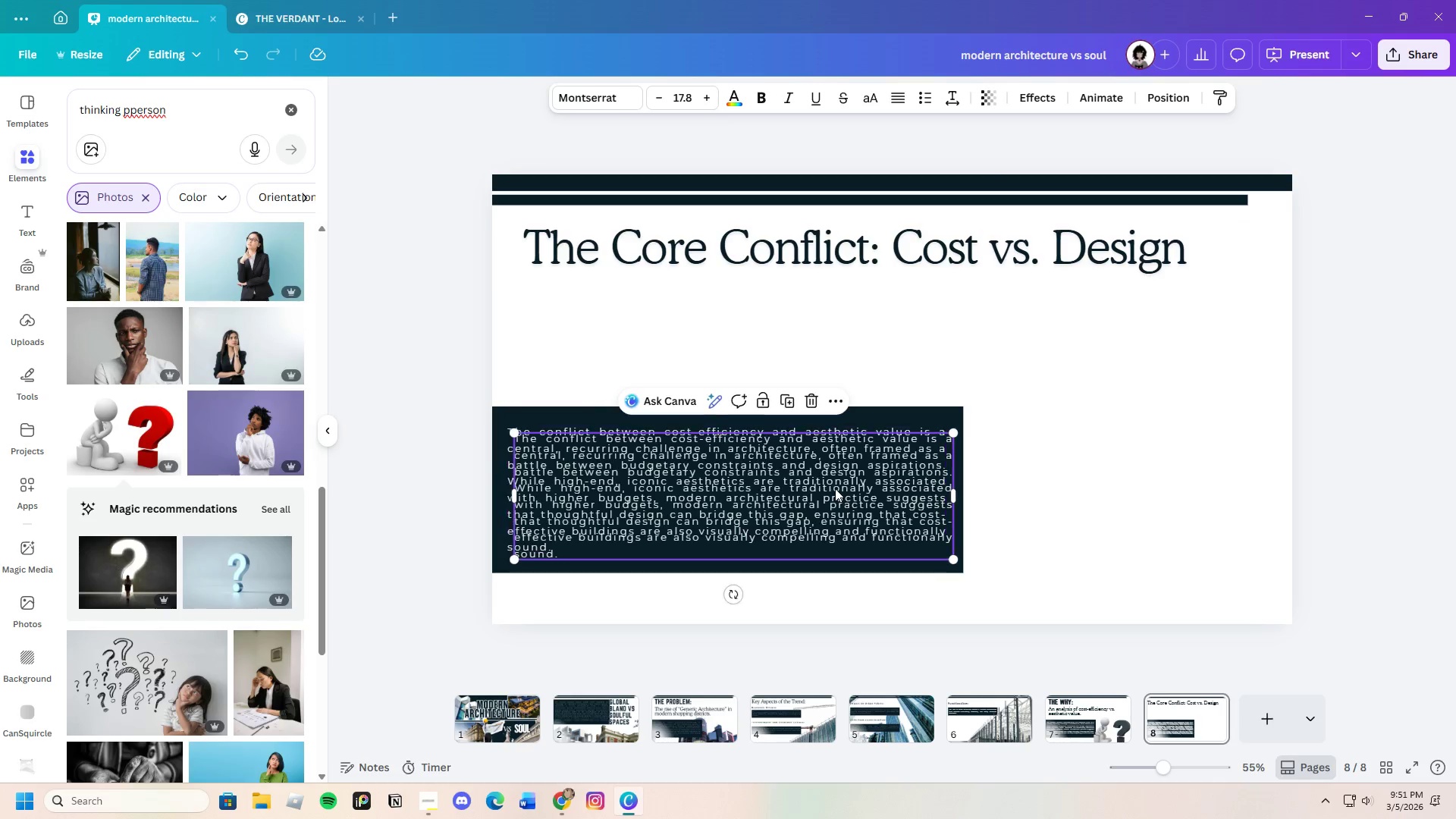 
key(Control+V)
 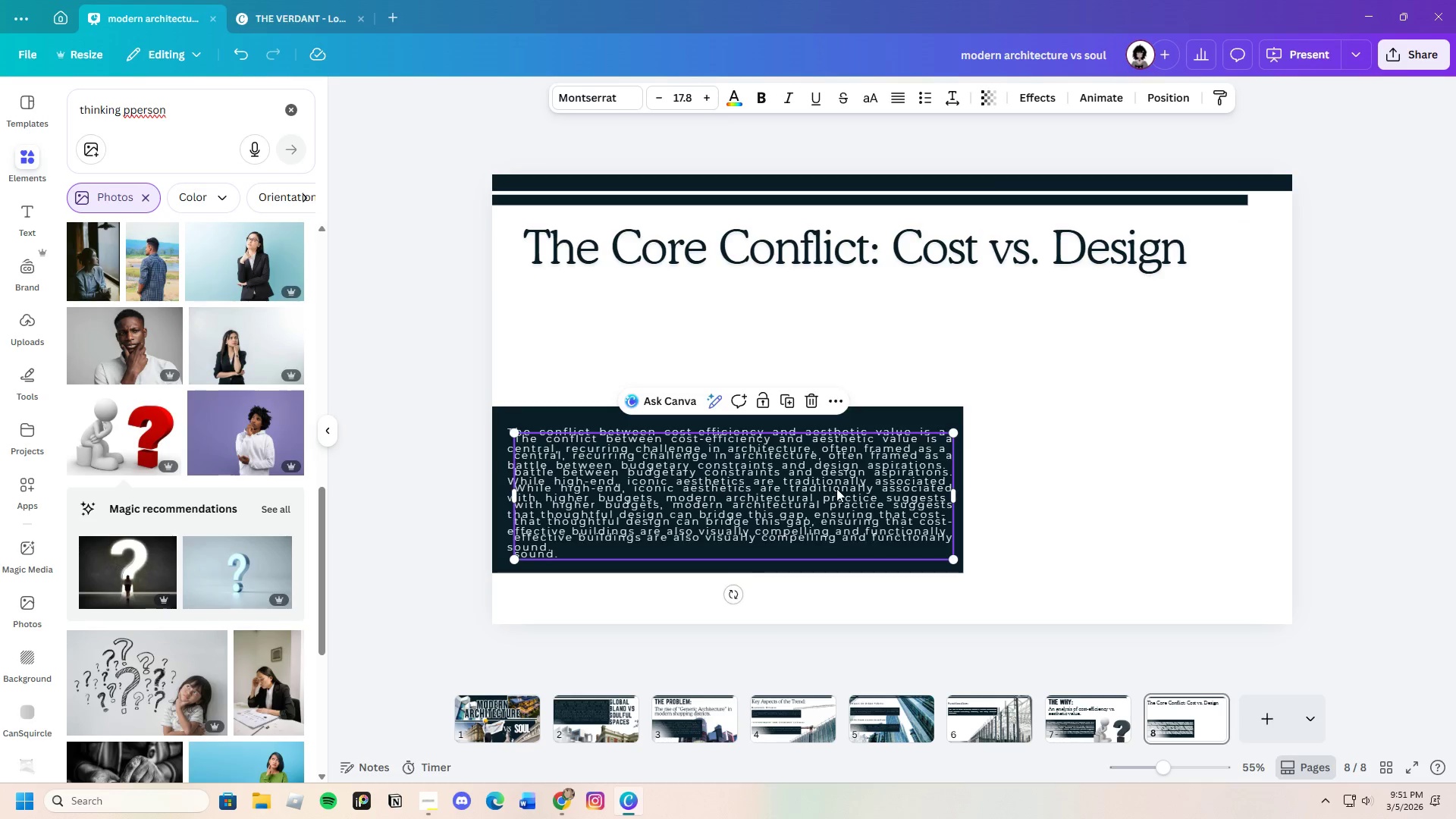 
left_click_drag(start_coordinate=[836, 488], to_coordinate=[851, 456])
 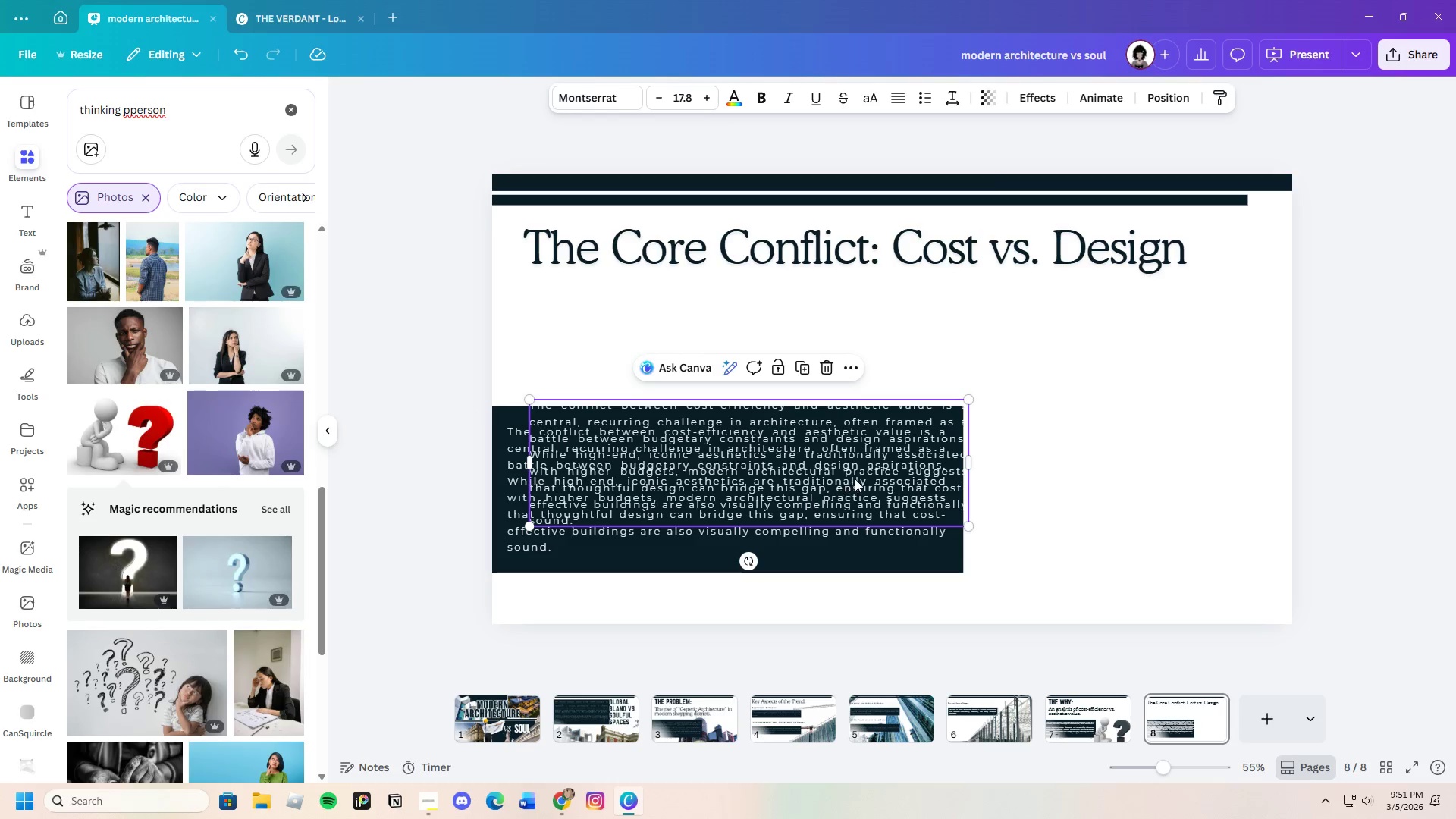 
left_click([855, 479])
 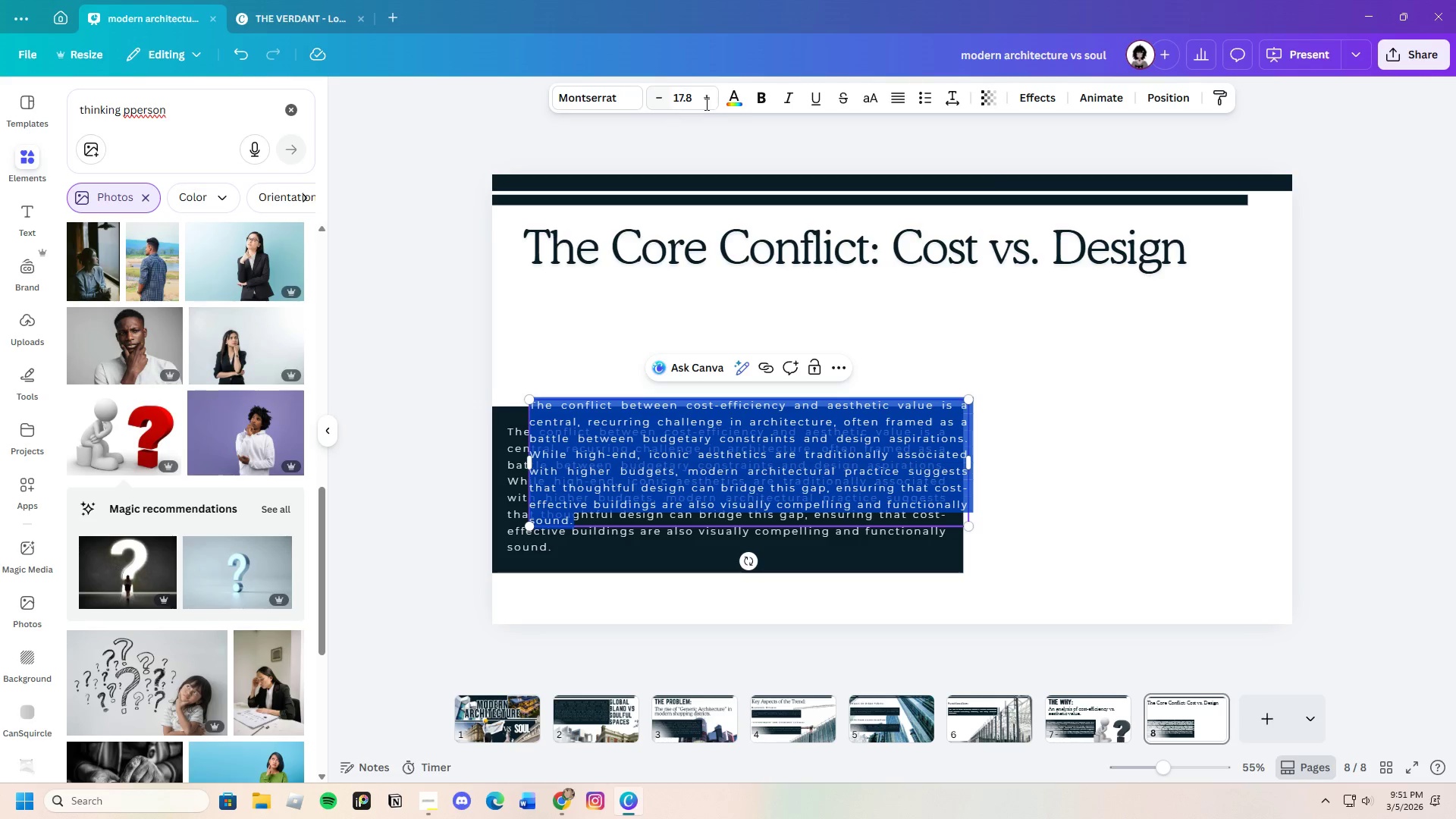 
left_click([745, 96])
 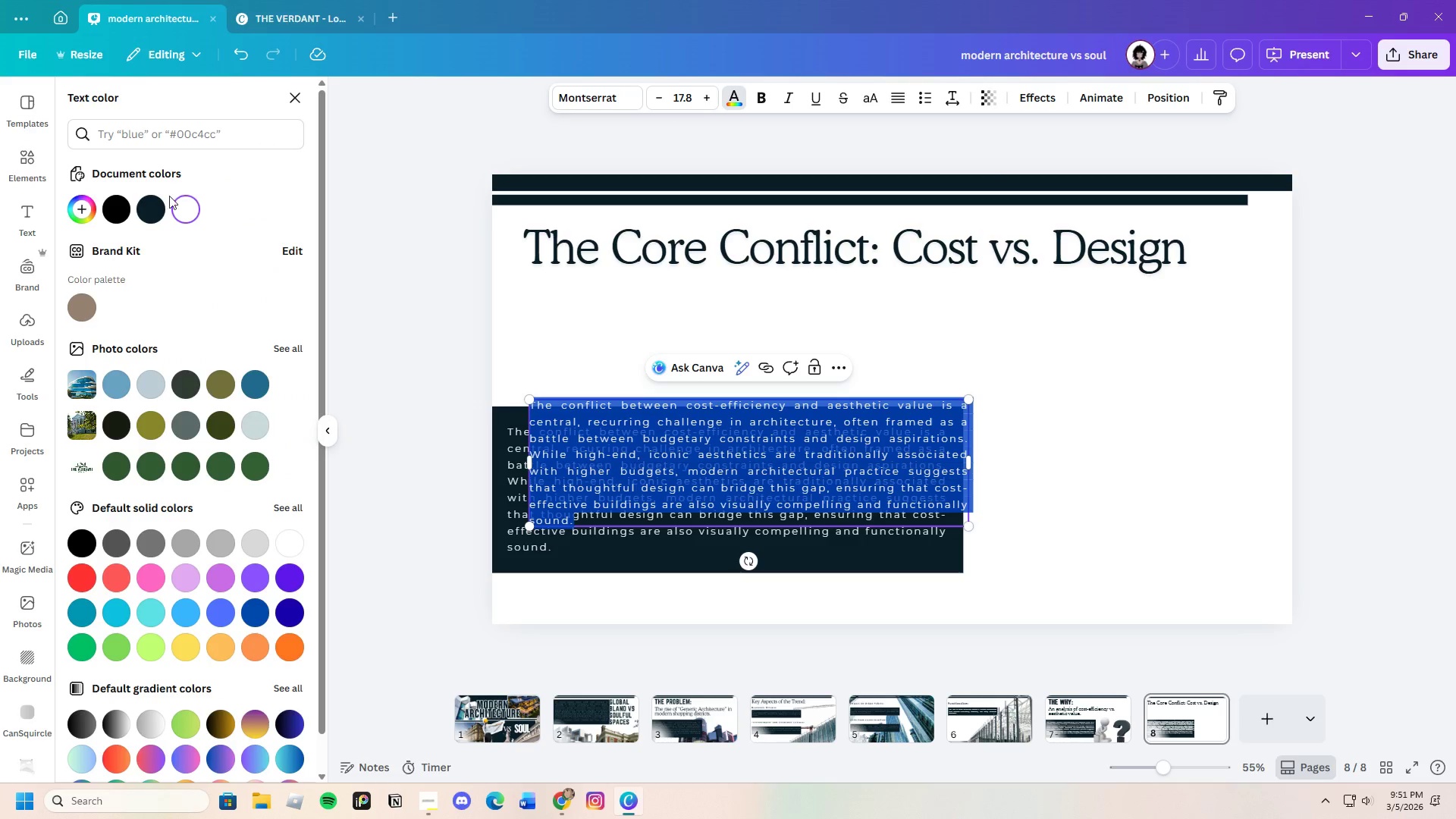 
left_click([154, 206])
 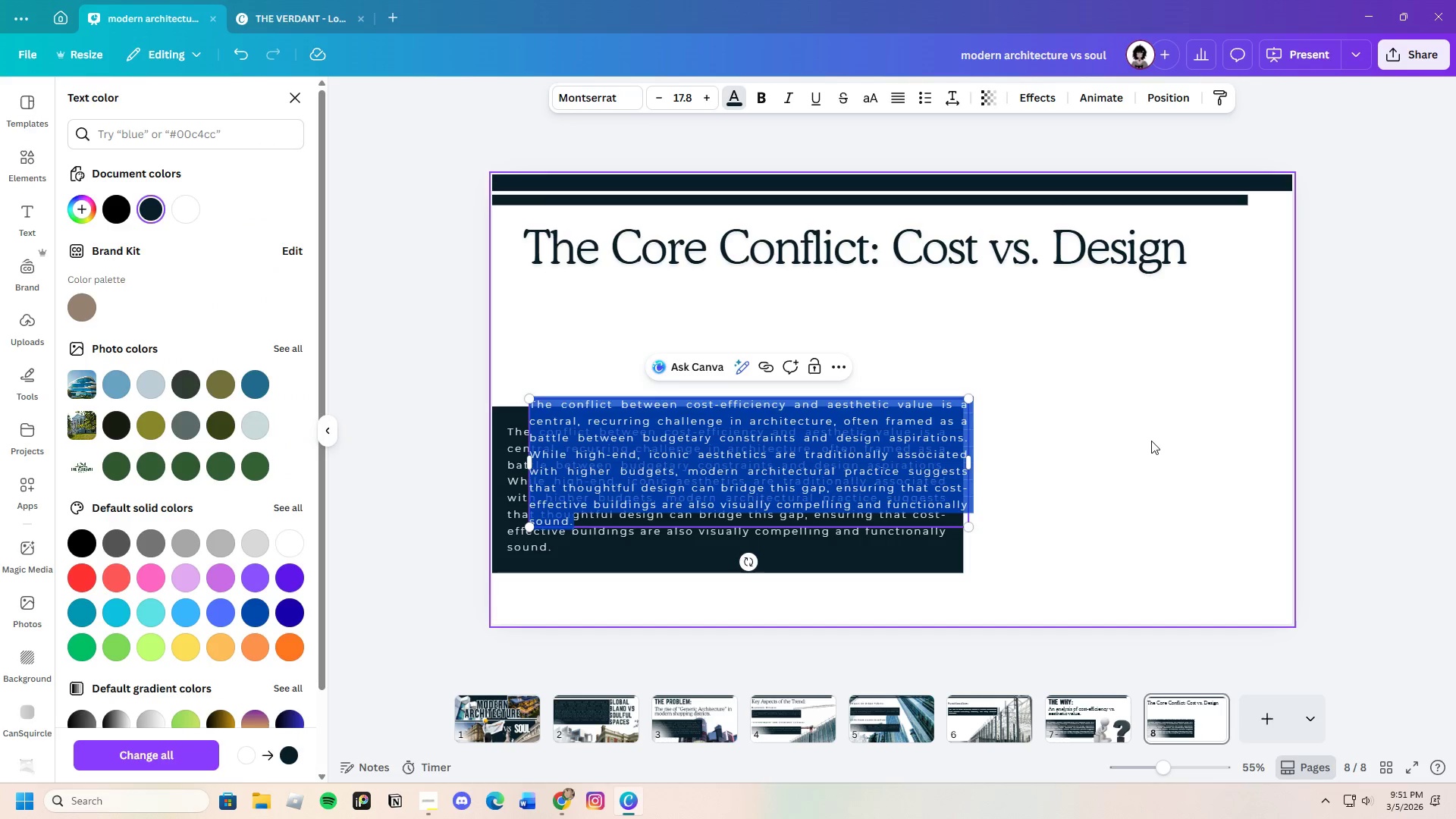 
left_click([1157, 441])
 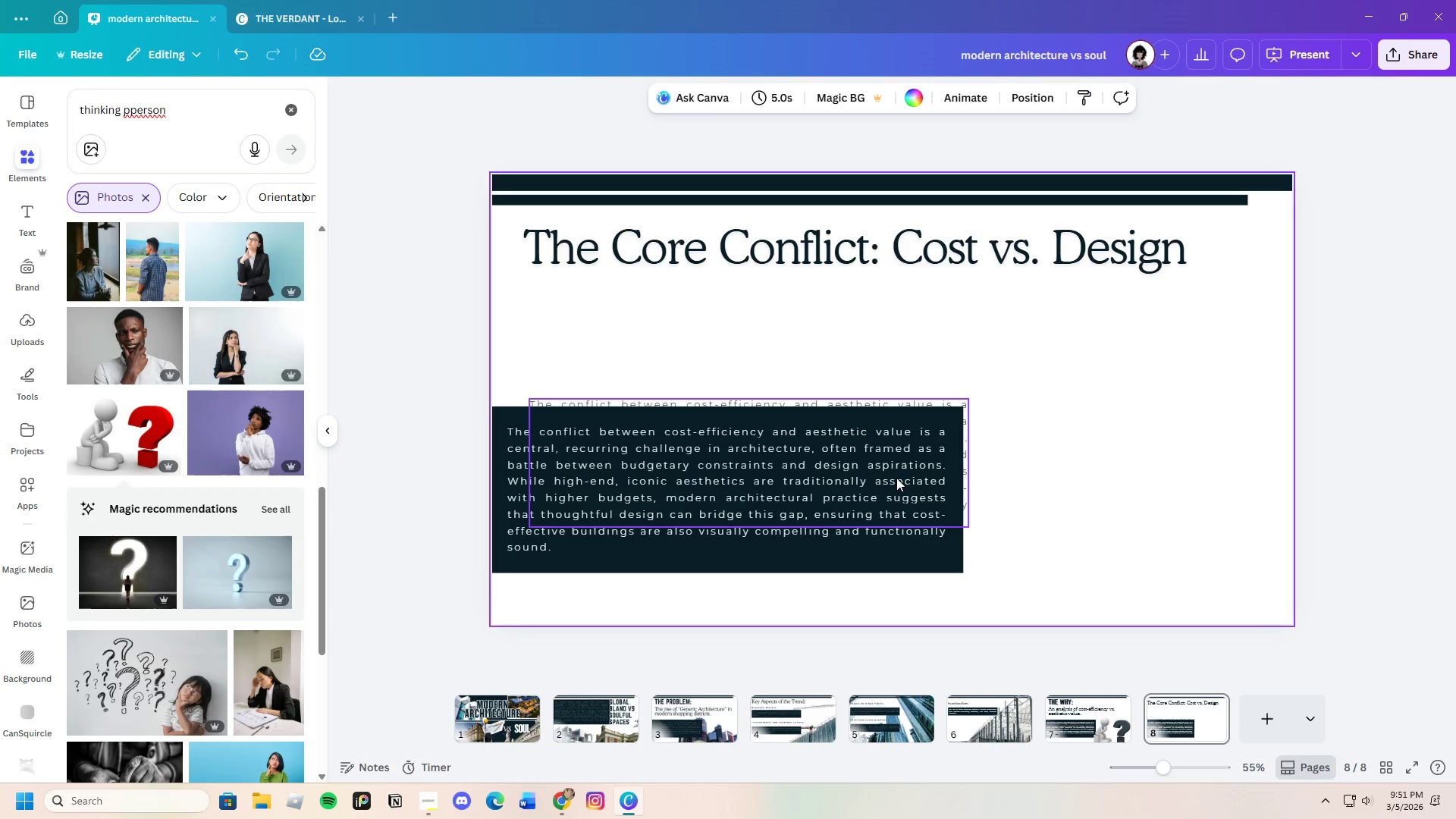 
left_click_drag(start_coordinate=[896, 478], to_coordinate=[915, 350])
 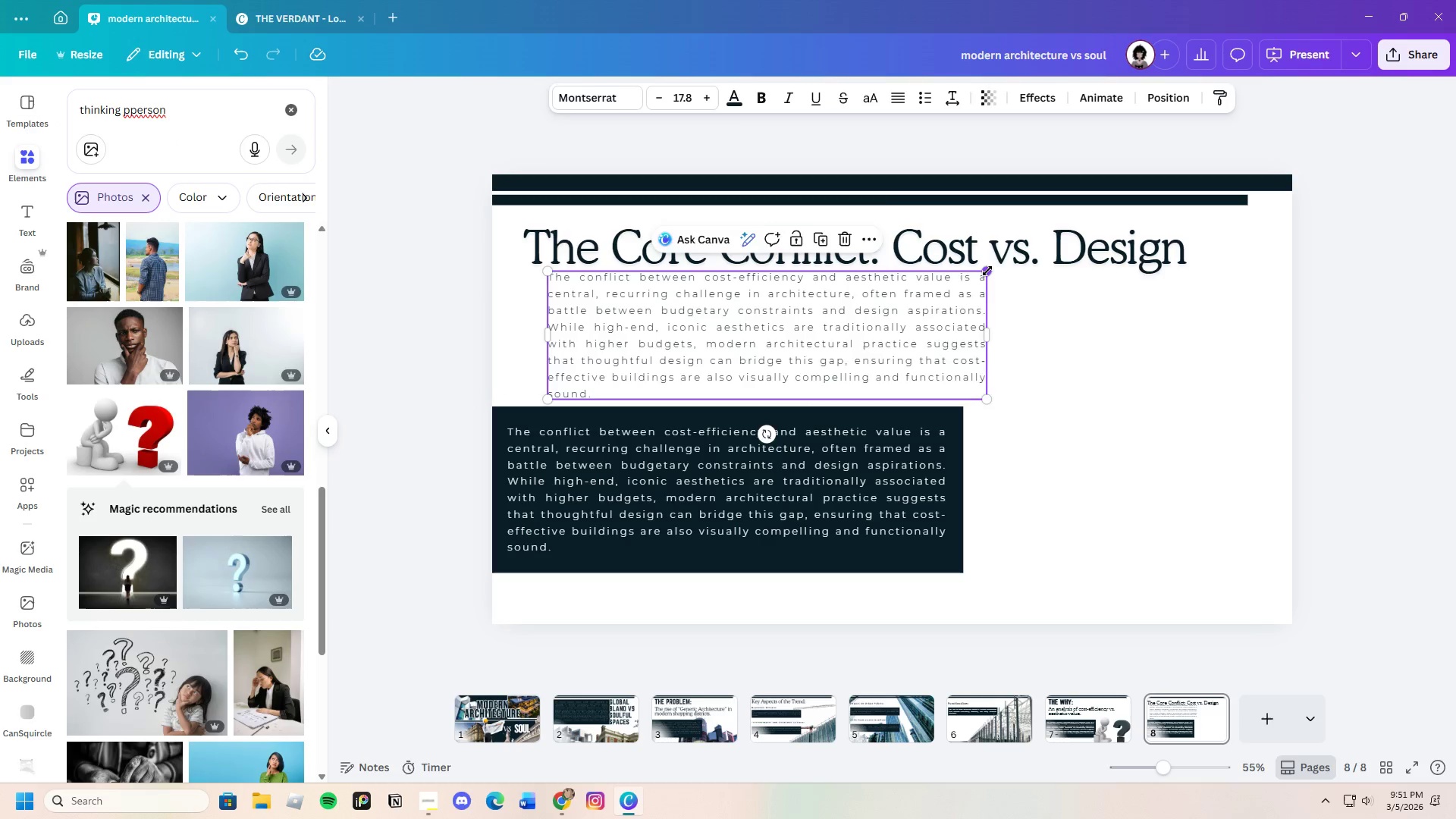 
left_click_drag(start_coordinate=[986, 271], to_coordinate=[839, 317])
 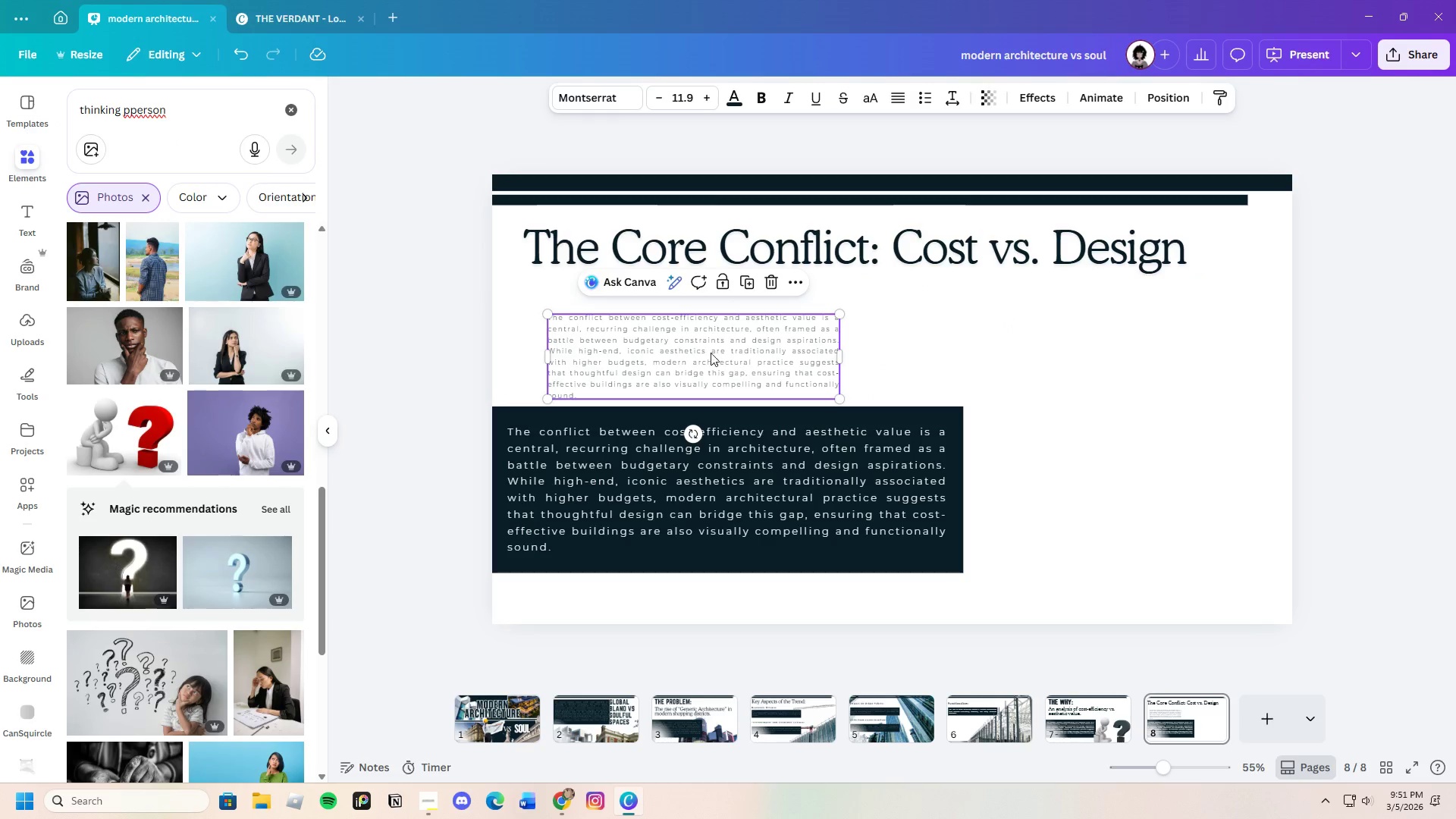 
left_click([632, 340])
 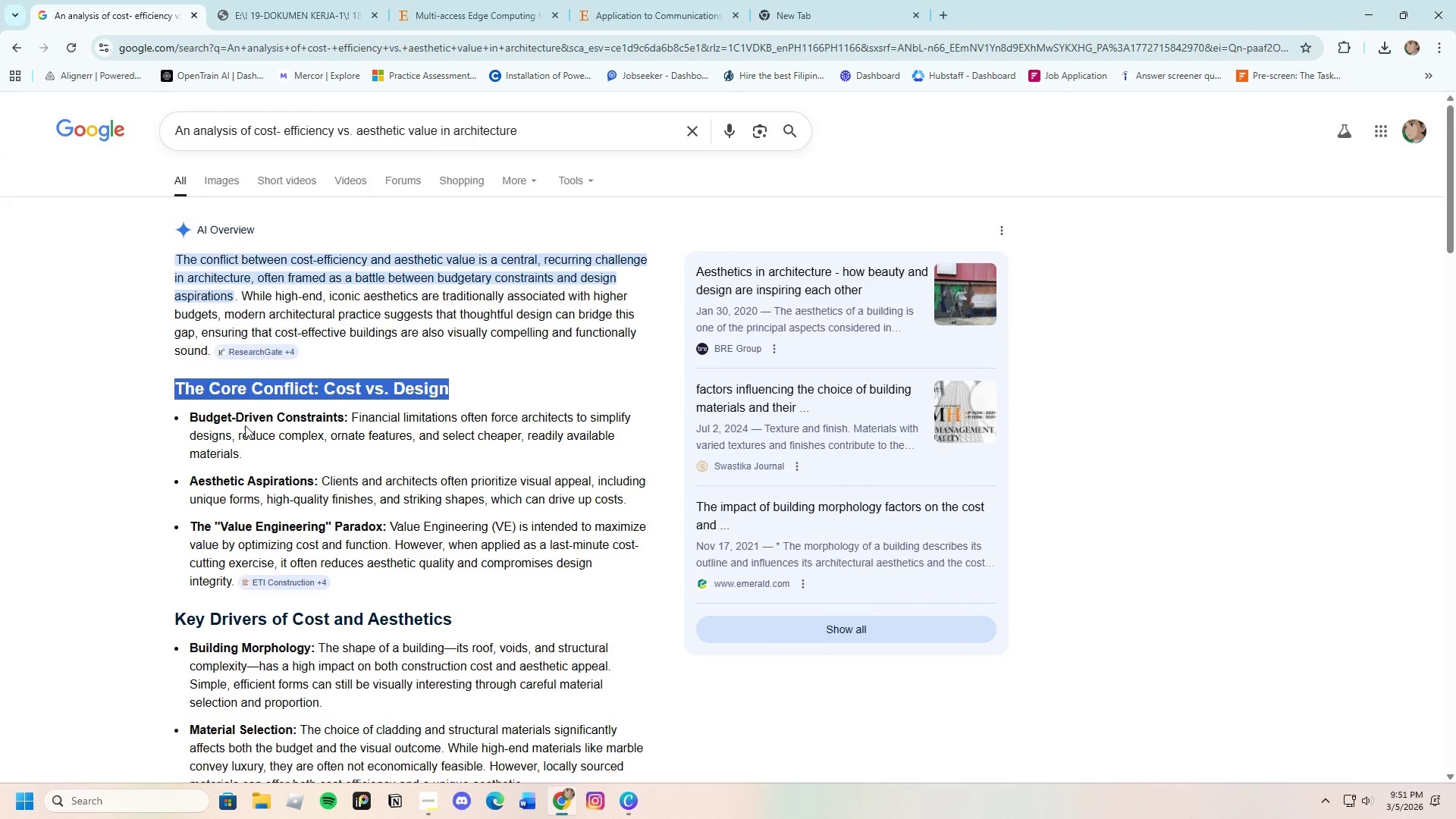 
left_click_drag(start_coordinate=[186, 416], to_coordinate=[347, 416])
 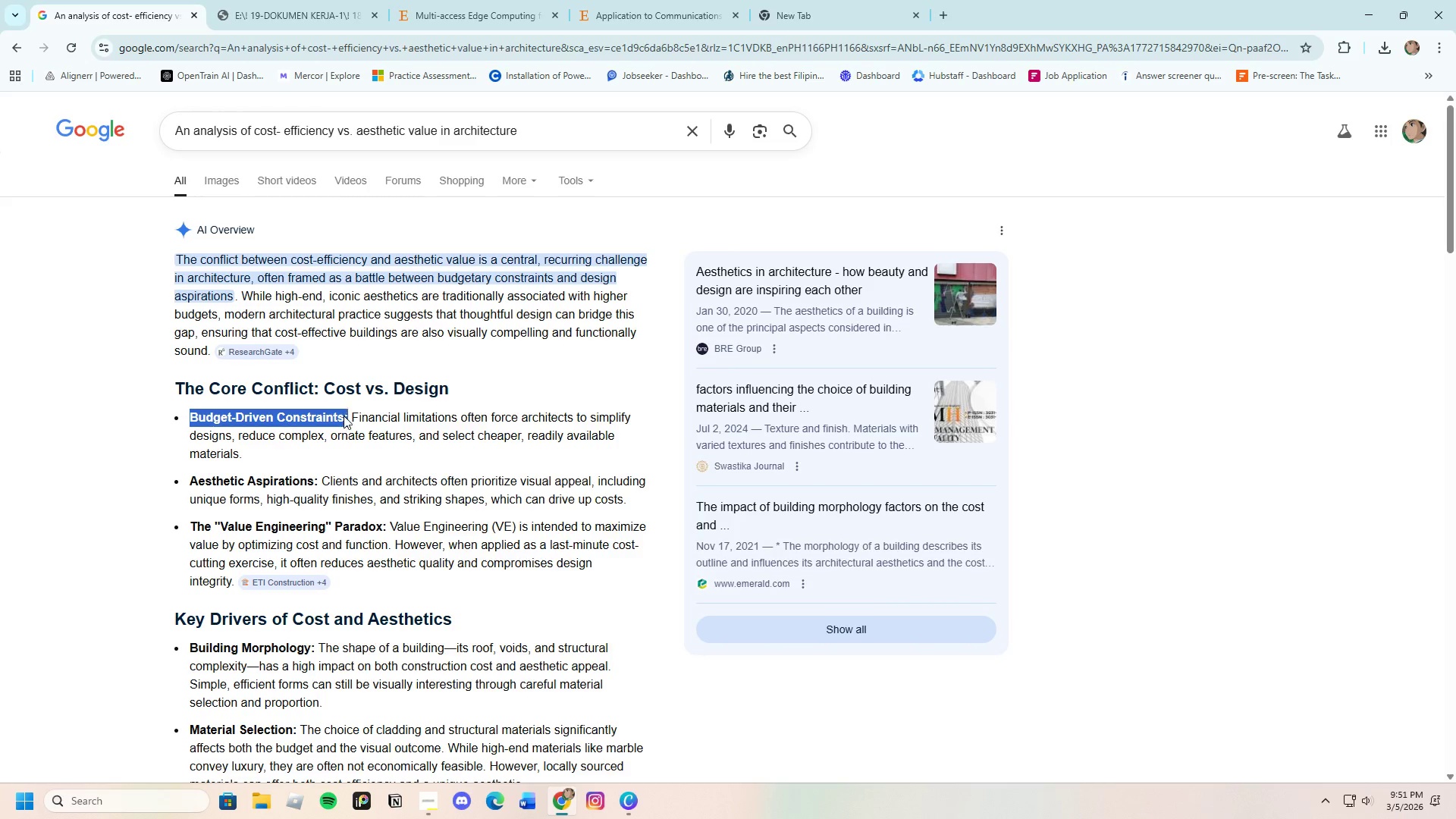 
right_click([344, 416])
 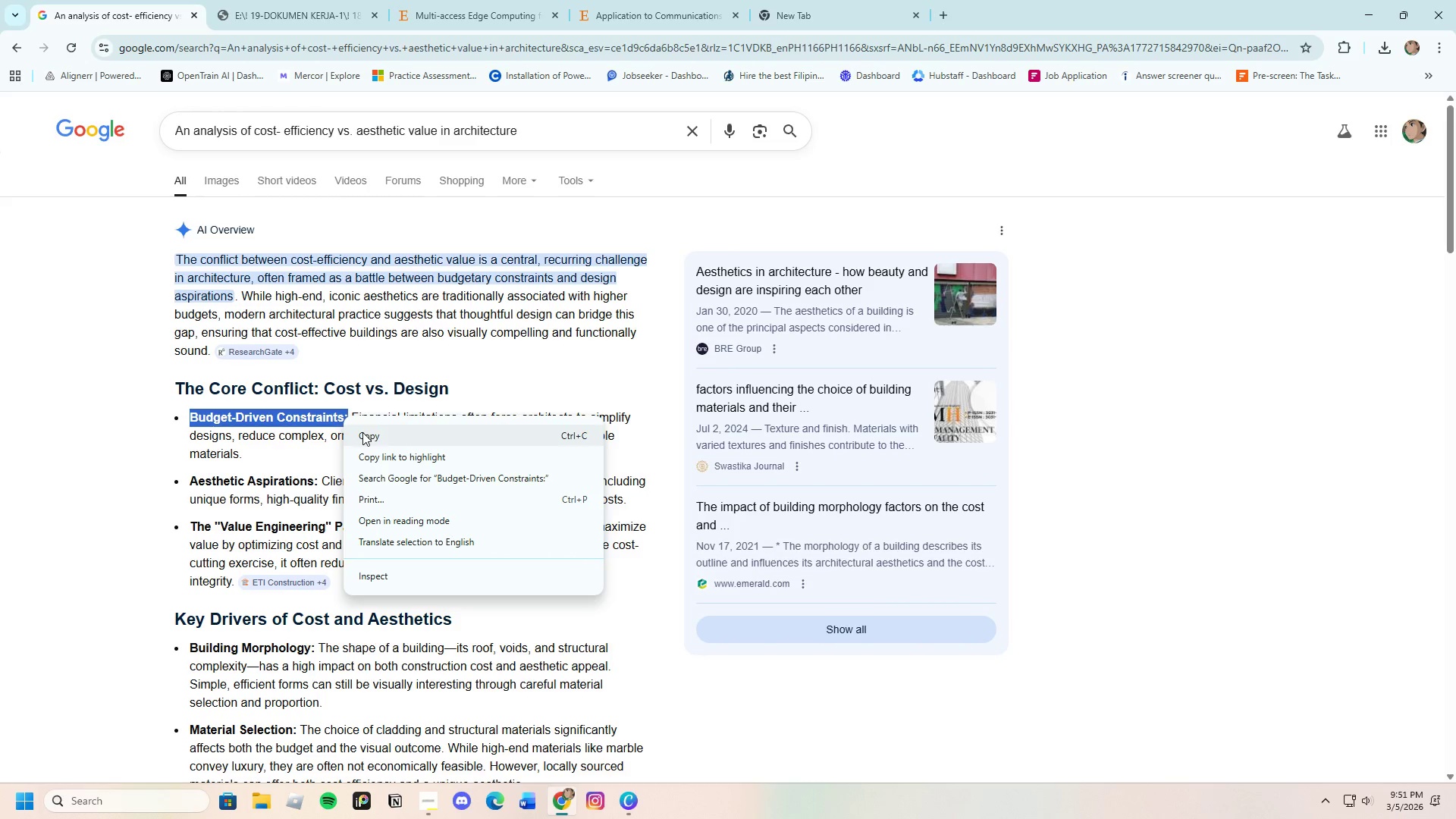 
left_click([363, 434])
 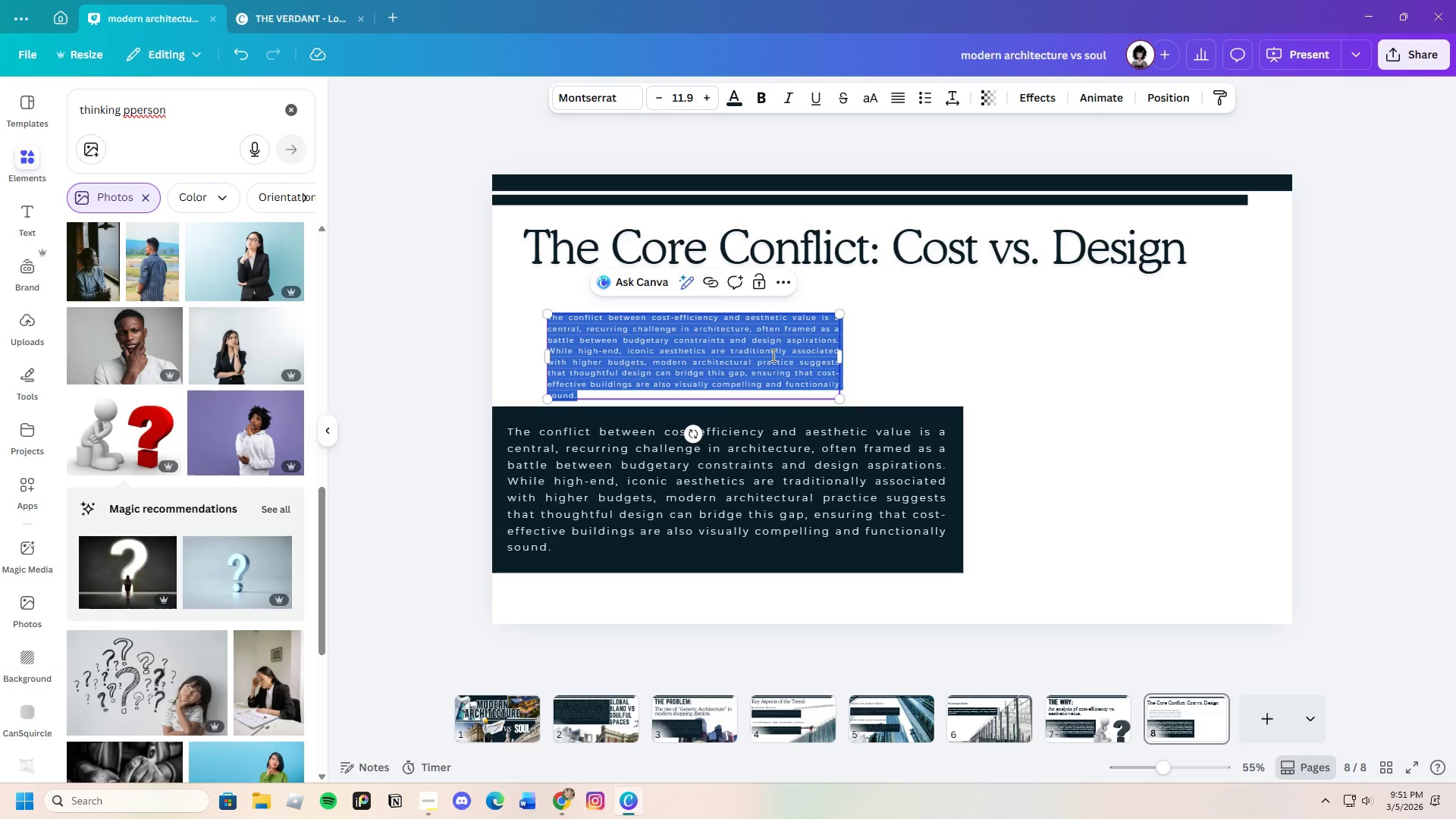 
key(Backspace)
 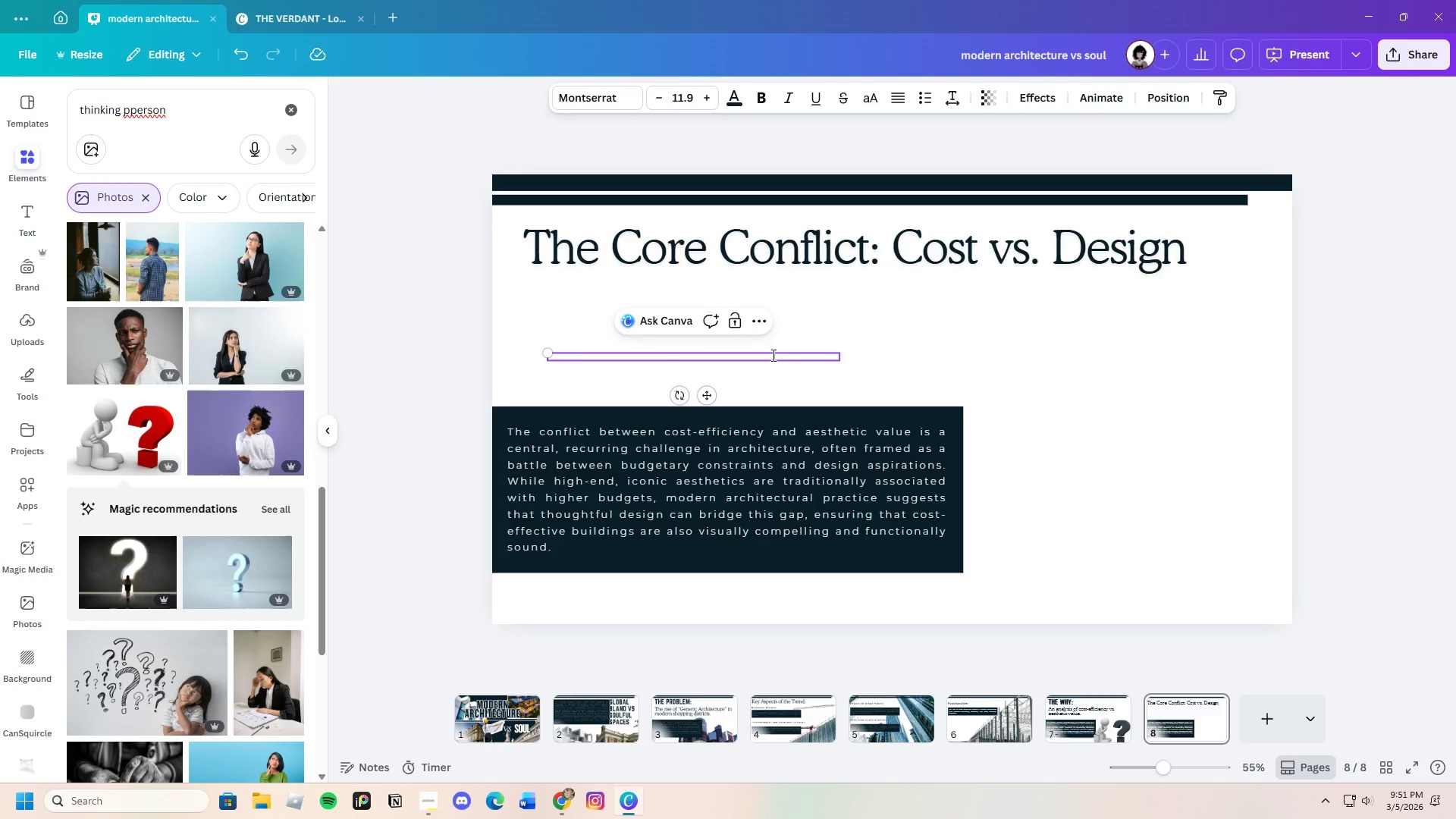 
key(Control+V)
 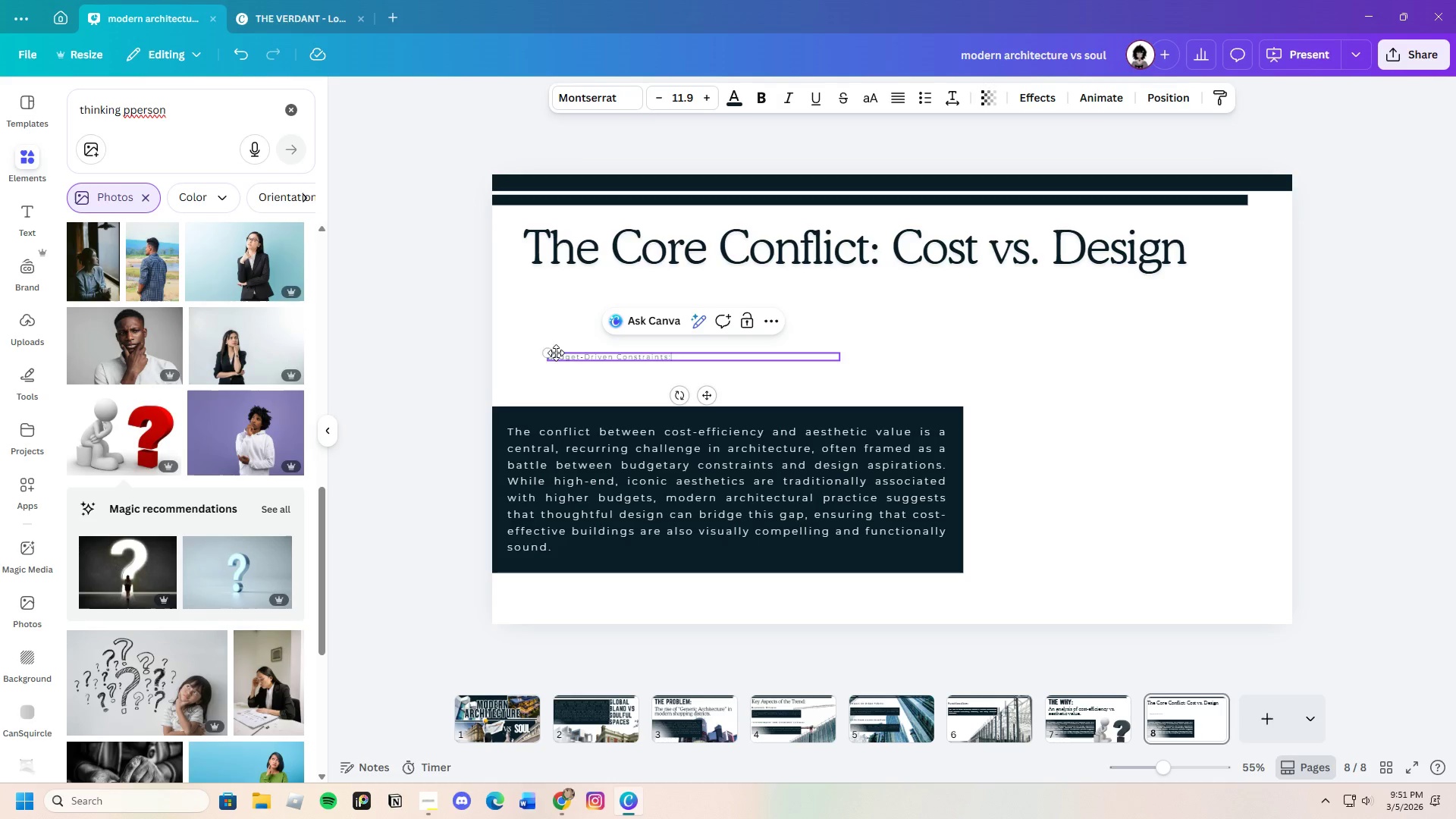 
left_click_drag(start_coordinate=[551, 353], to_coordinate=[496, 310])
 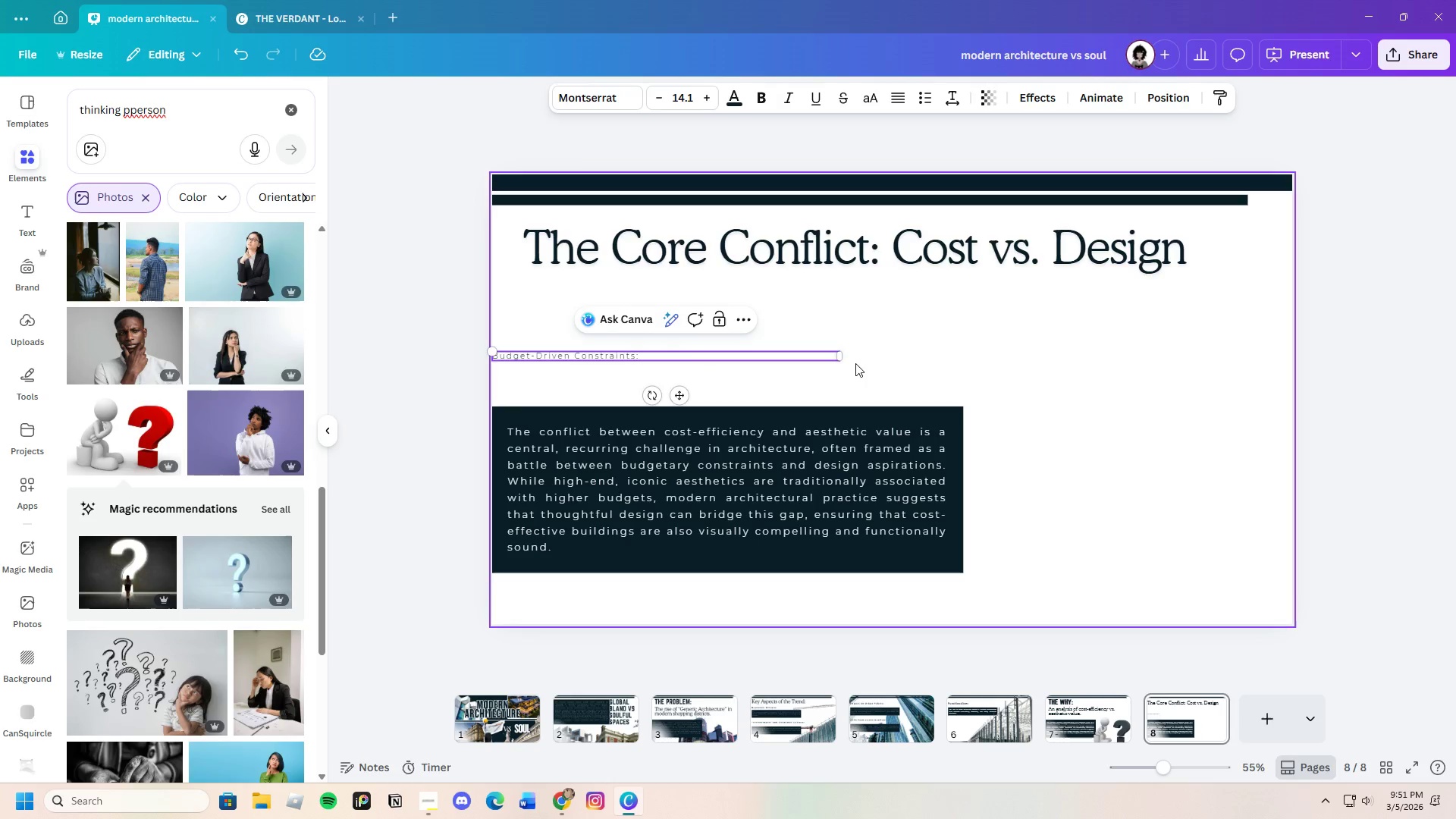 
left_click([865, 365])
 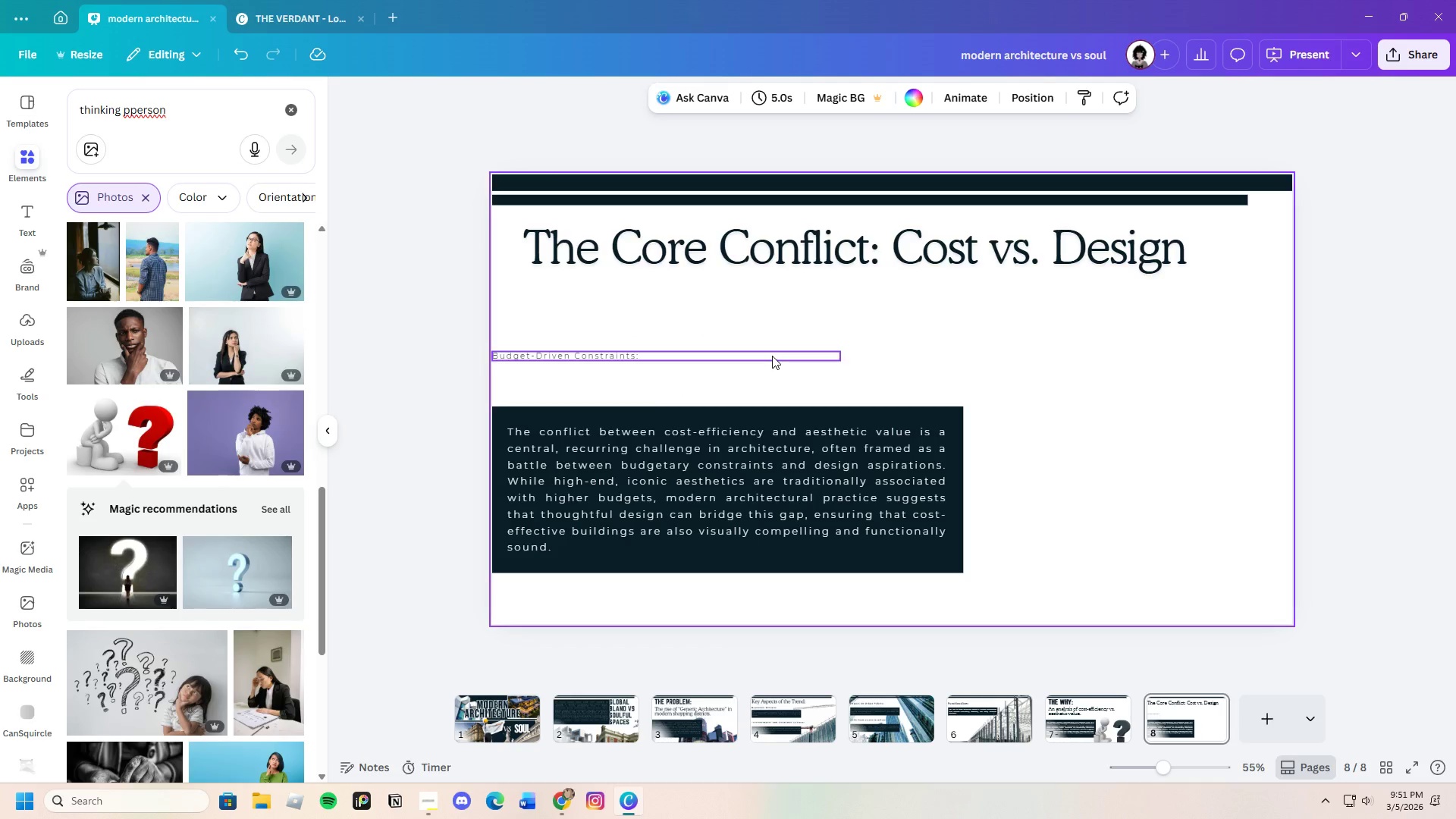 
left_click_drag(start_coordinate=[772, 356], to_coordinate=[813, 338])
 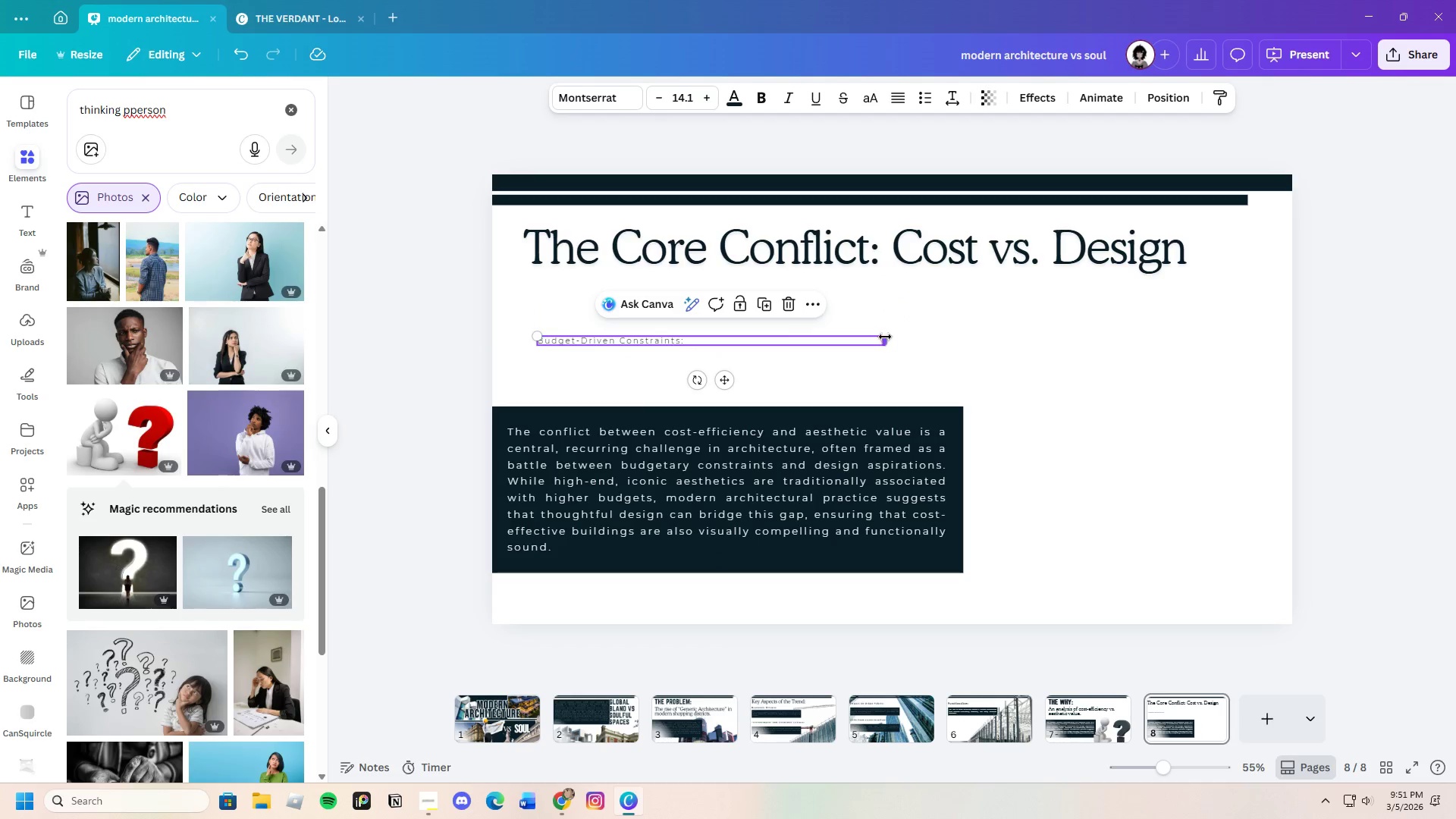 
left_click_drag(start_coordinate=[885, 339], to_coordinate=[685, 341])
 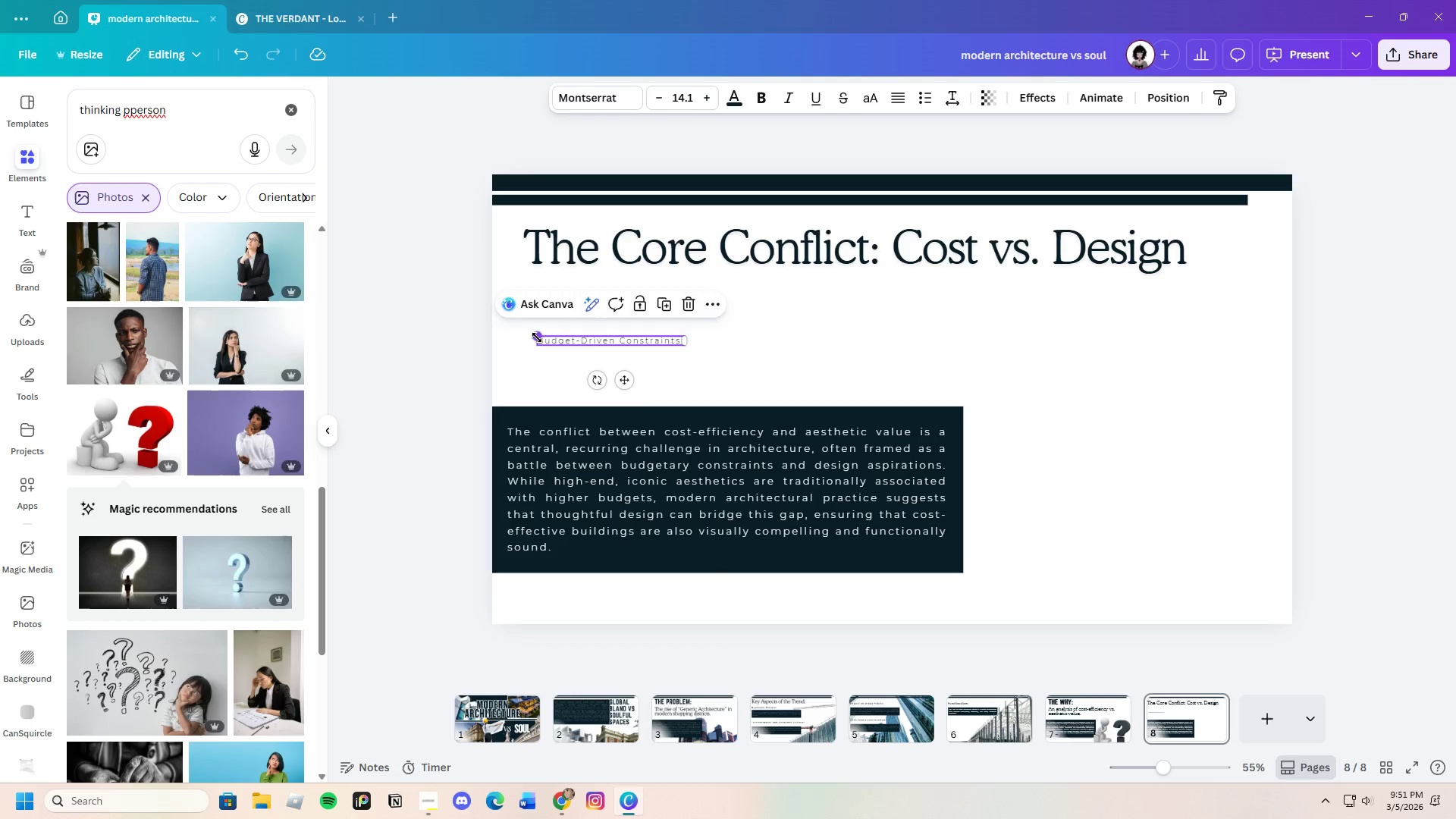 
left_click_drag(start_coordinate=[538, 337], to_coordinate=[494, 283])
 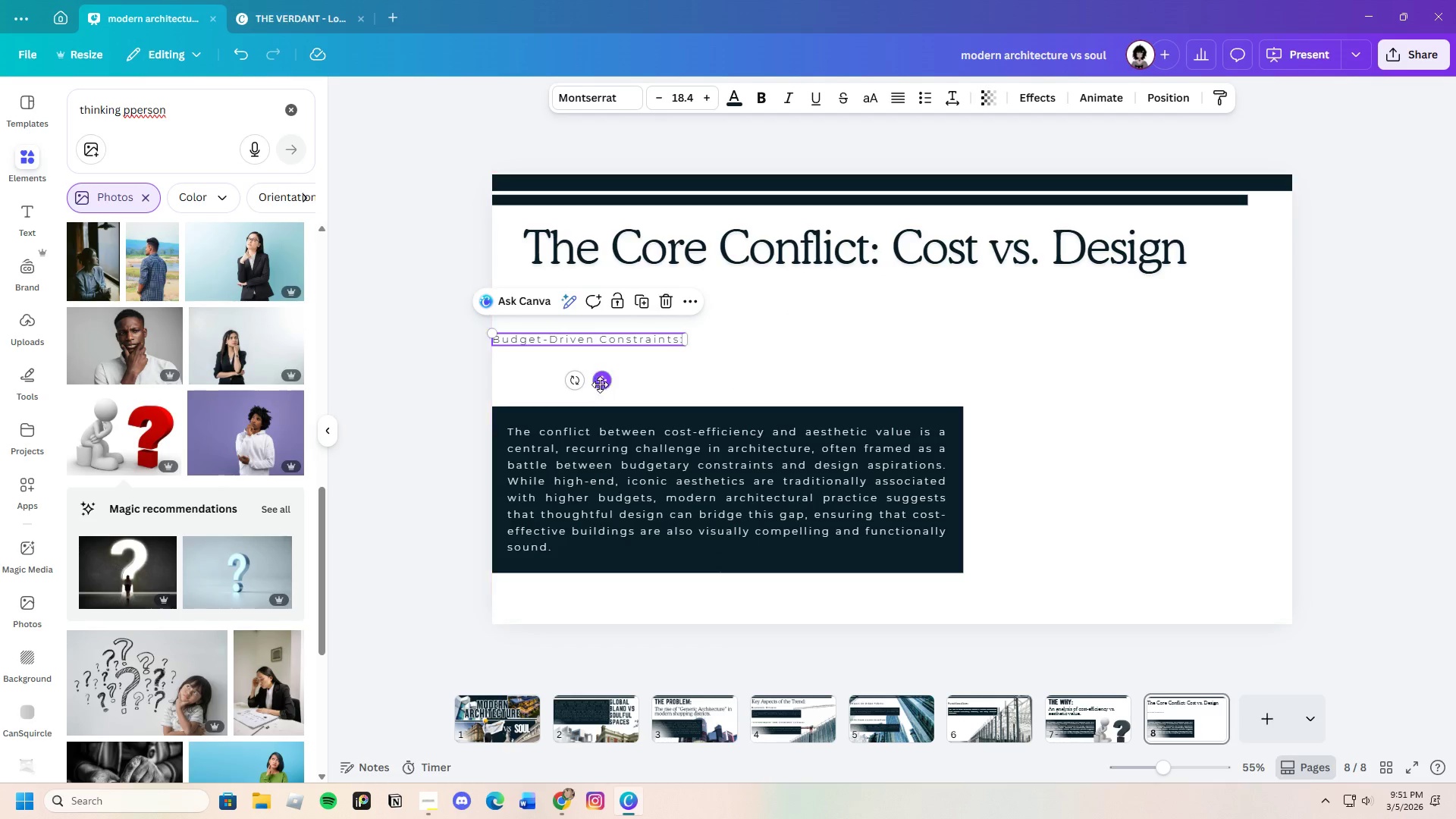 
left_click_drag(start_coordinate=[608, 380], to_coordinate=[661, 377])
 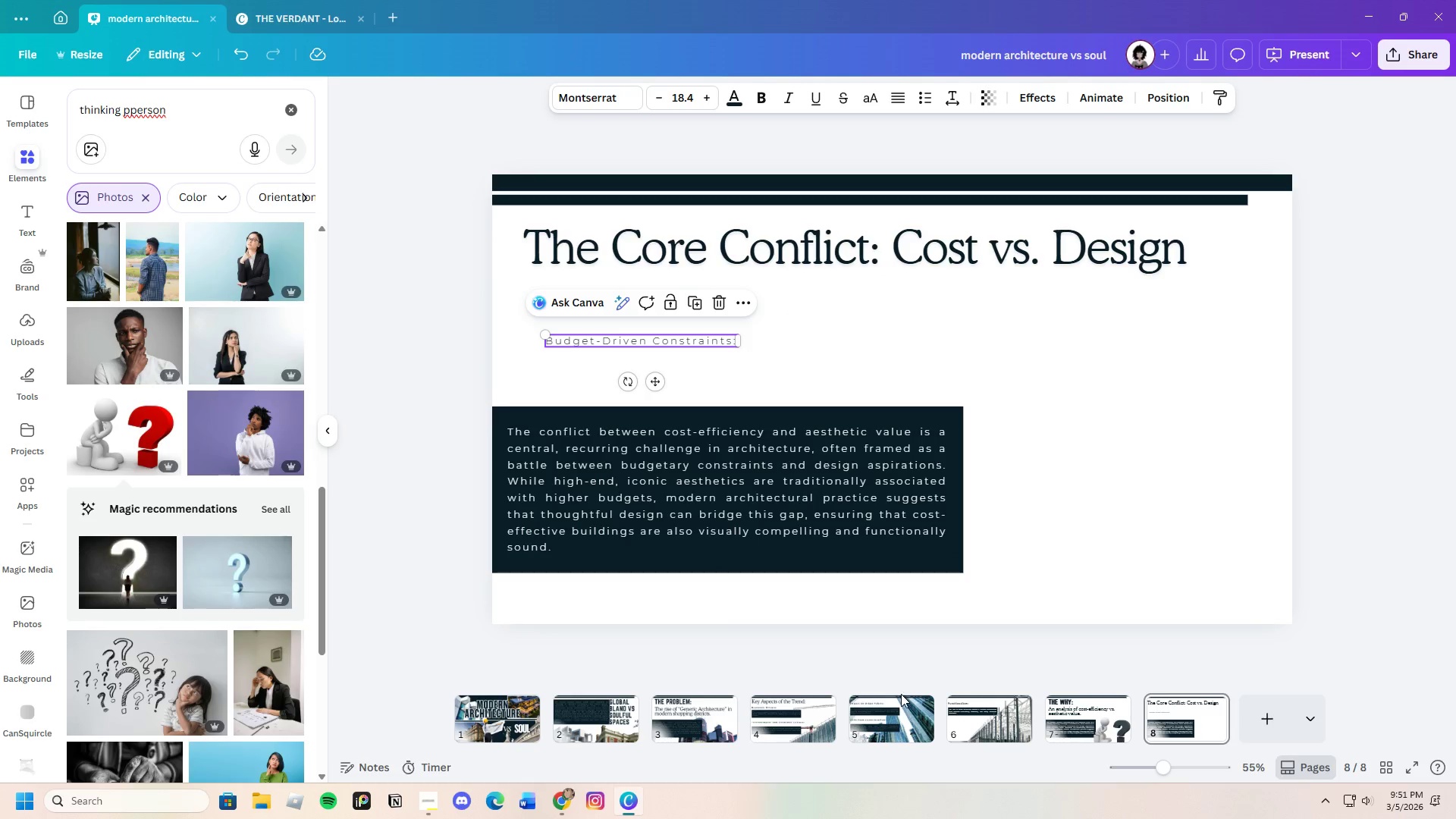 
left_click([890, 712])
 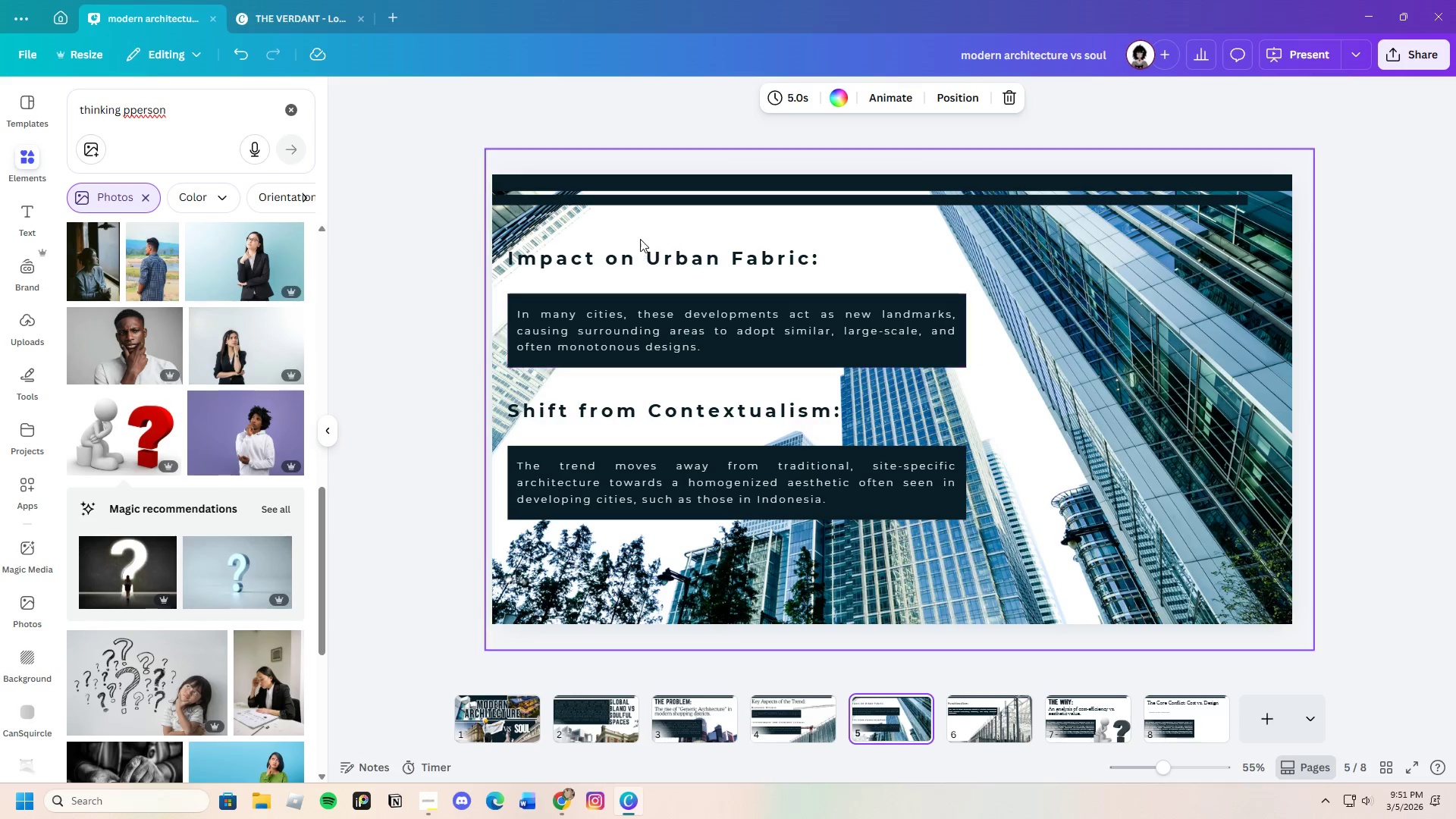 
left_click([644, 262])
 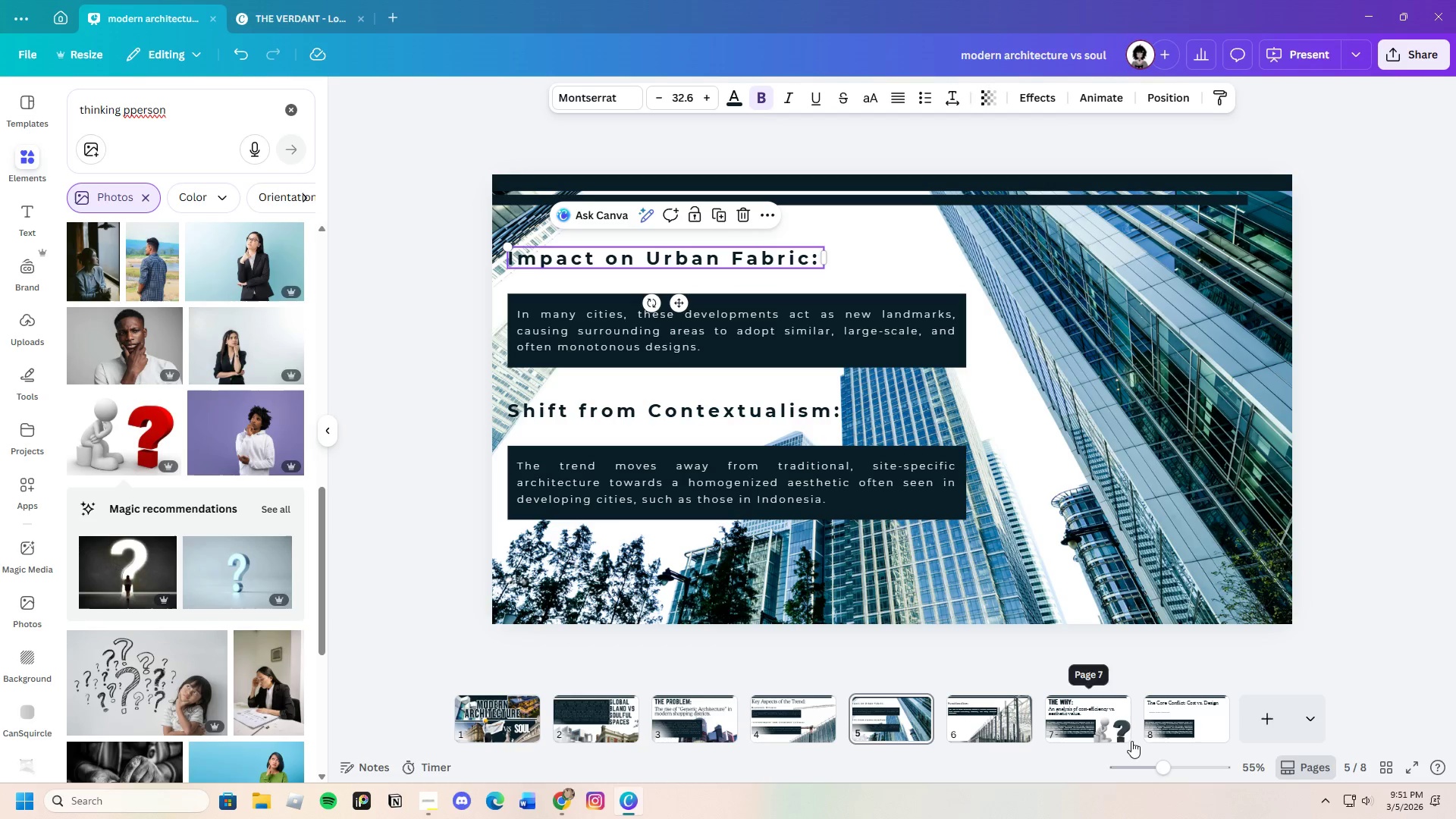 
left_click([1185, 725])
 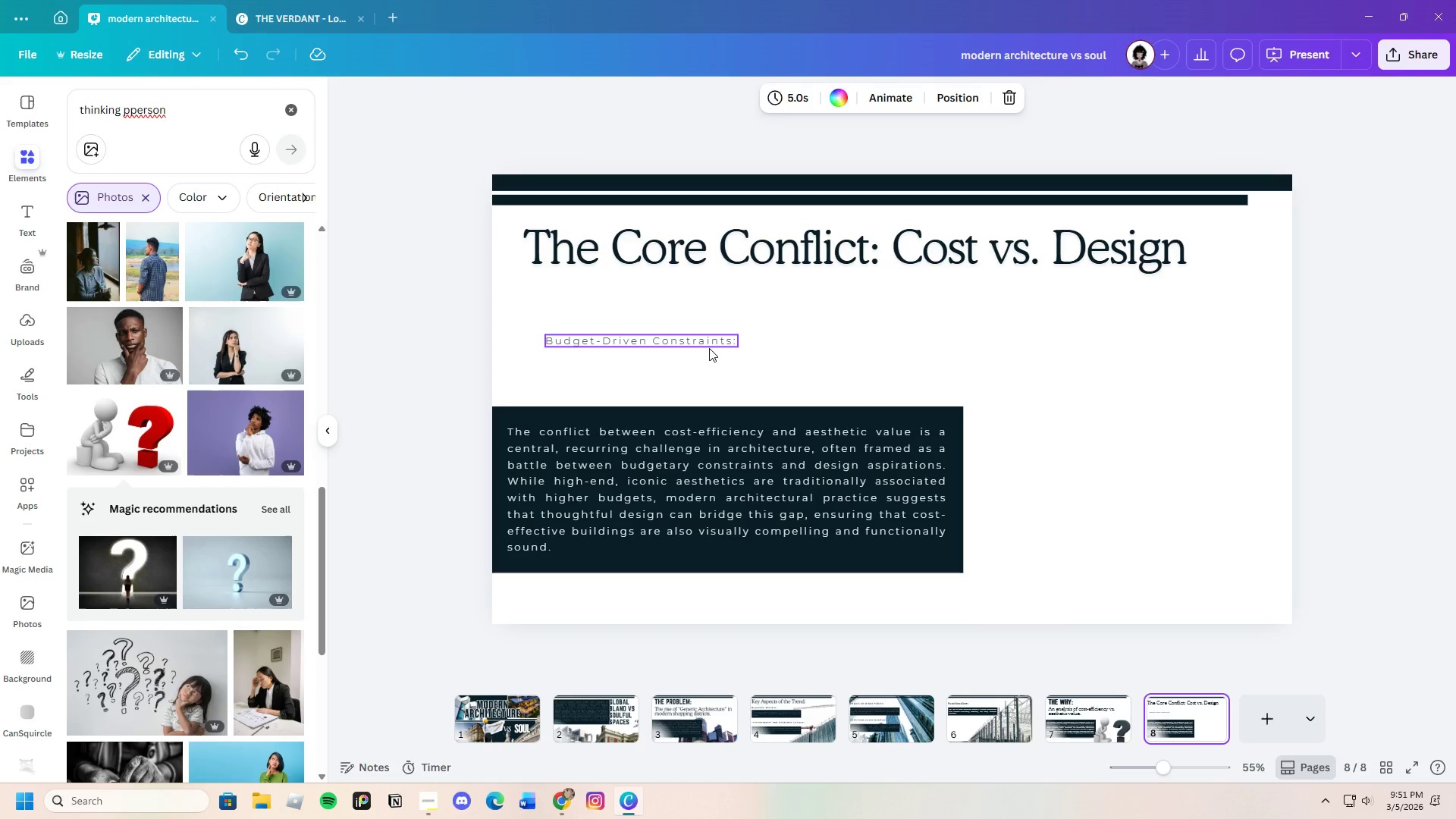 
double_click([709, 347])
 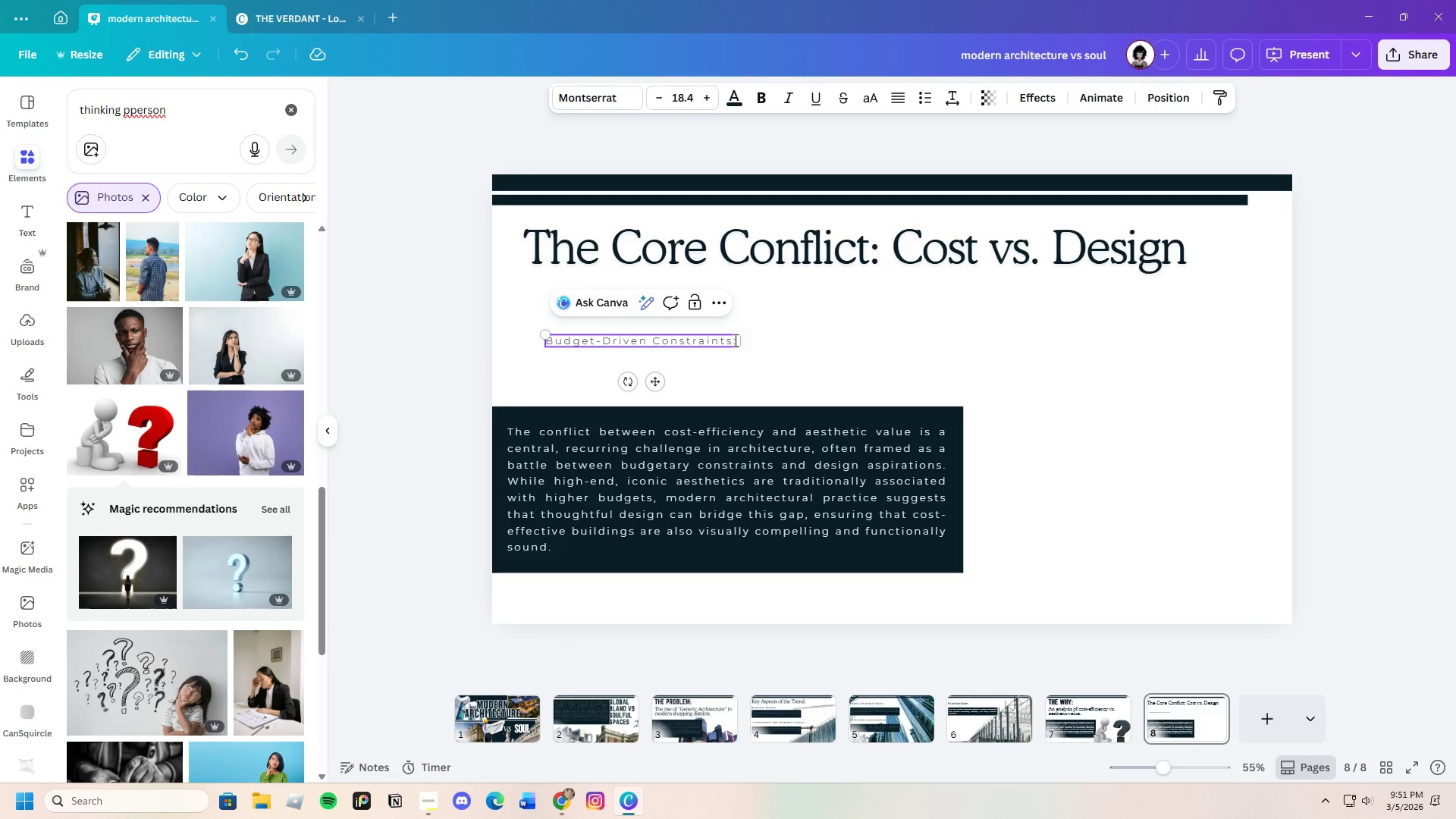 
left_click_drag(start_coordinate=[734, 340], to_coordinate=[528, 347])
 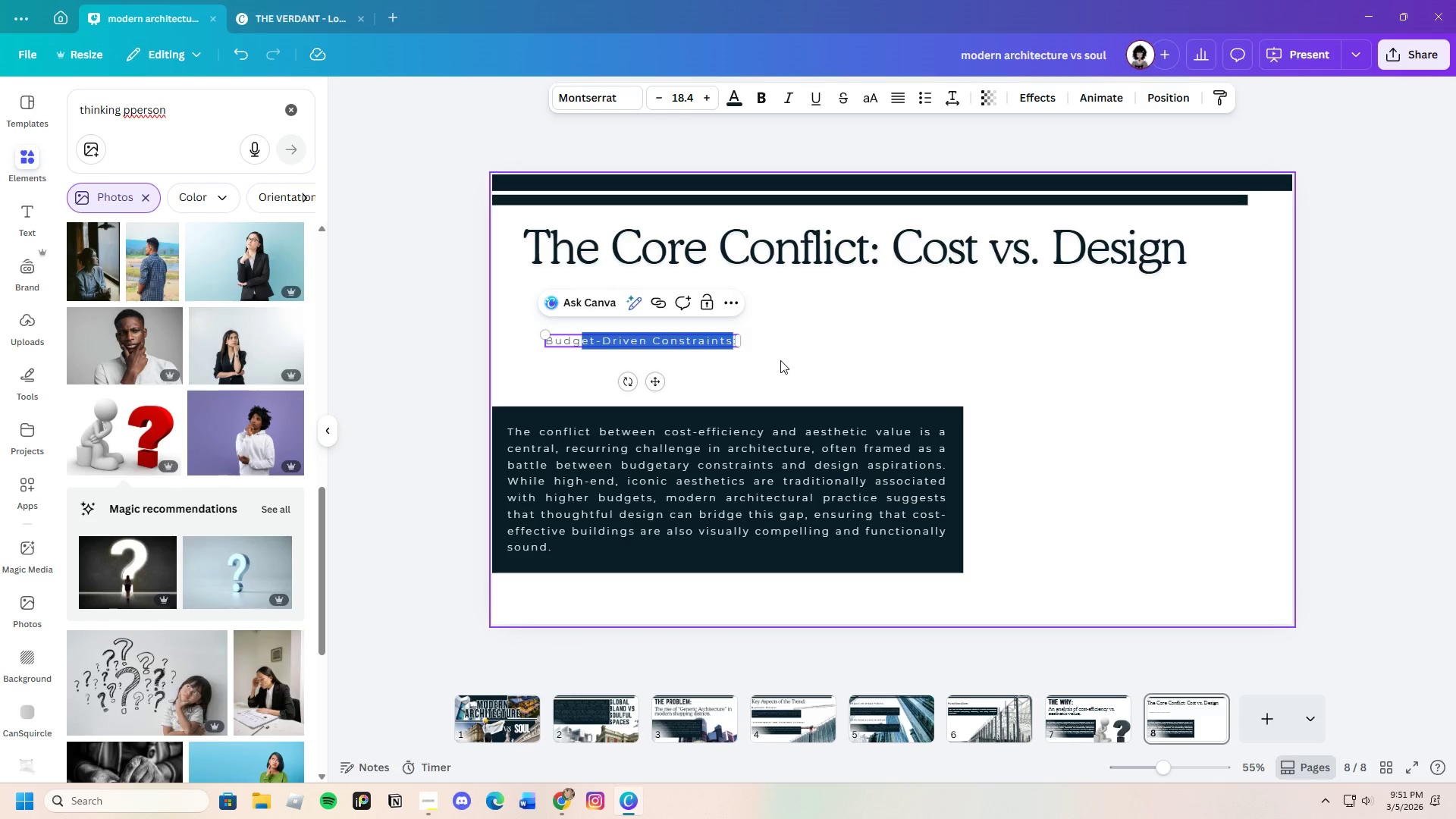 
left_click([780, 360])
 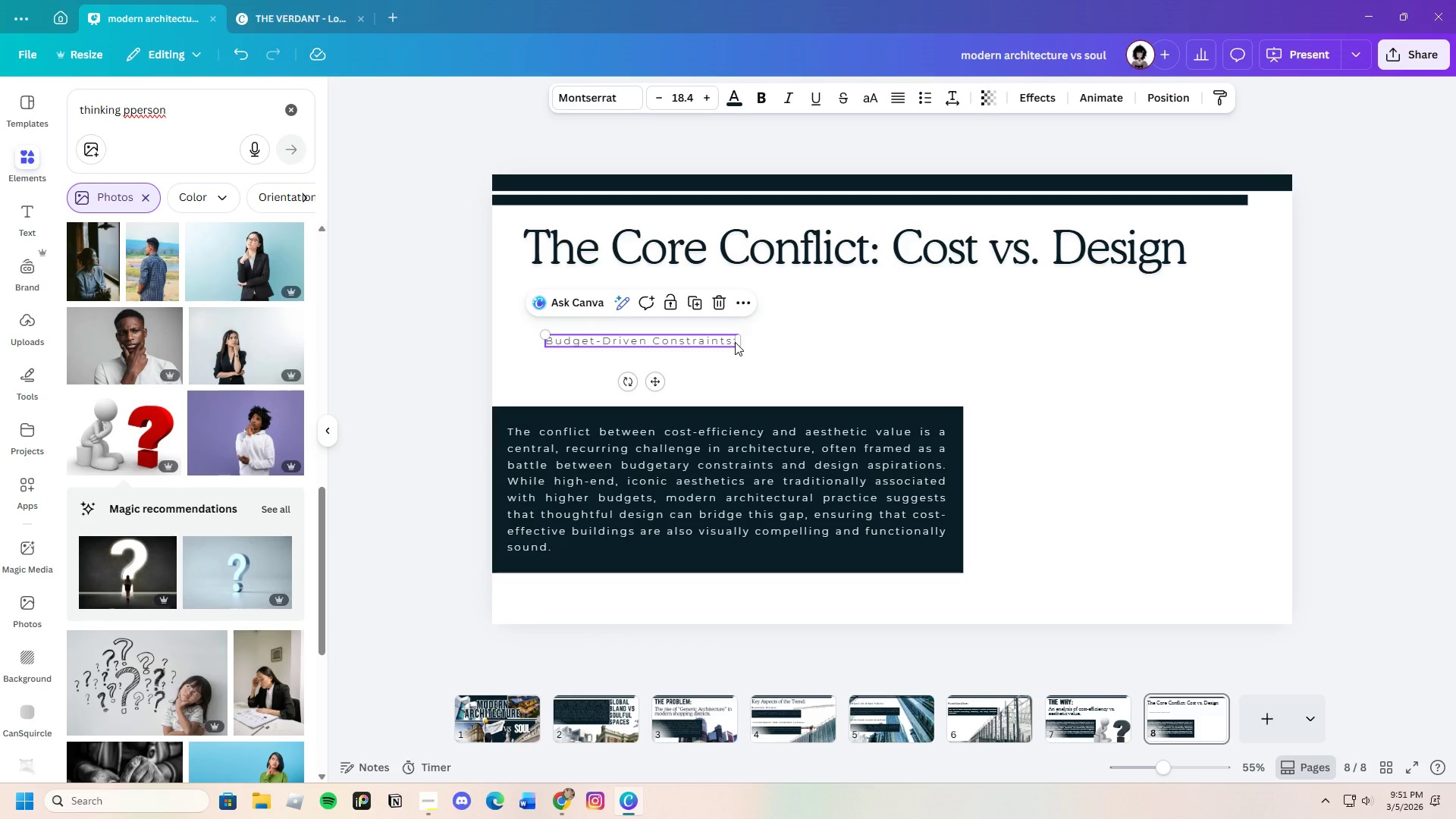 
double_click([735, 342])
 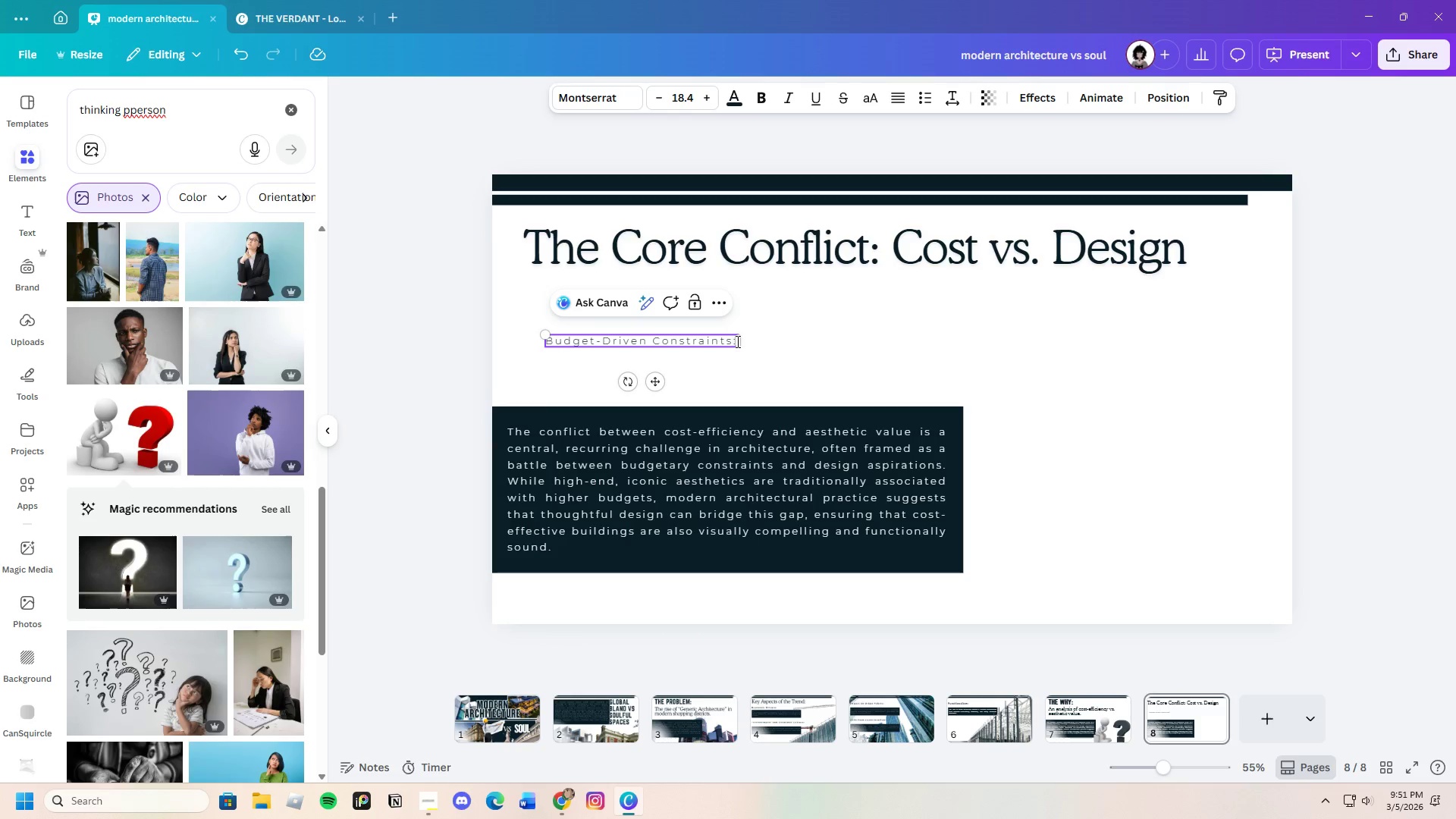 
left_click_drag(start_coordinate=[736, 341], to_coordinate=[541, 339])
 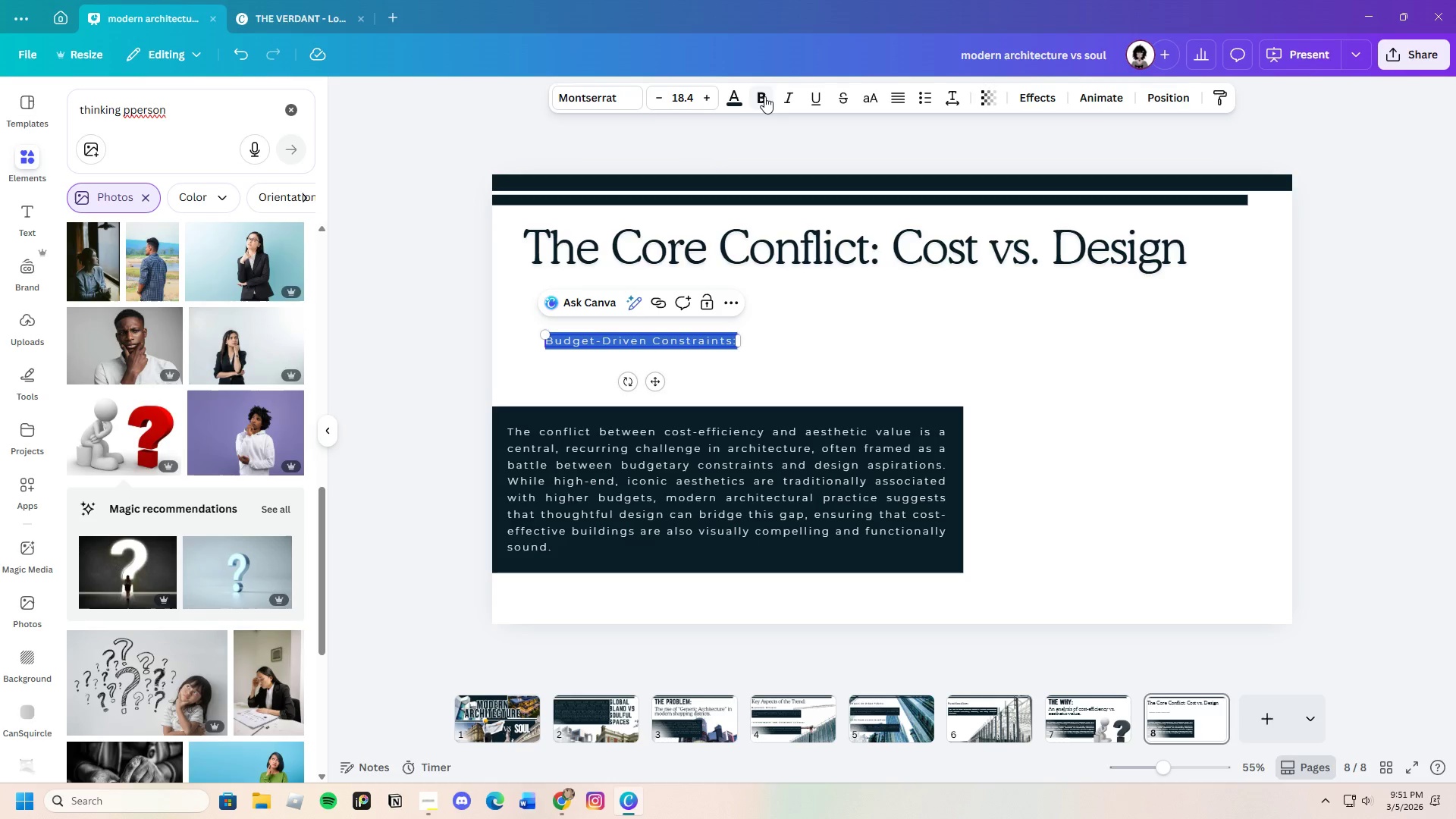 
left_click([765, 96])
 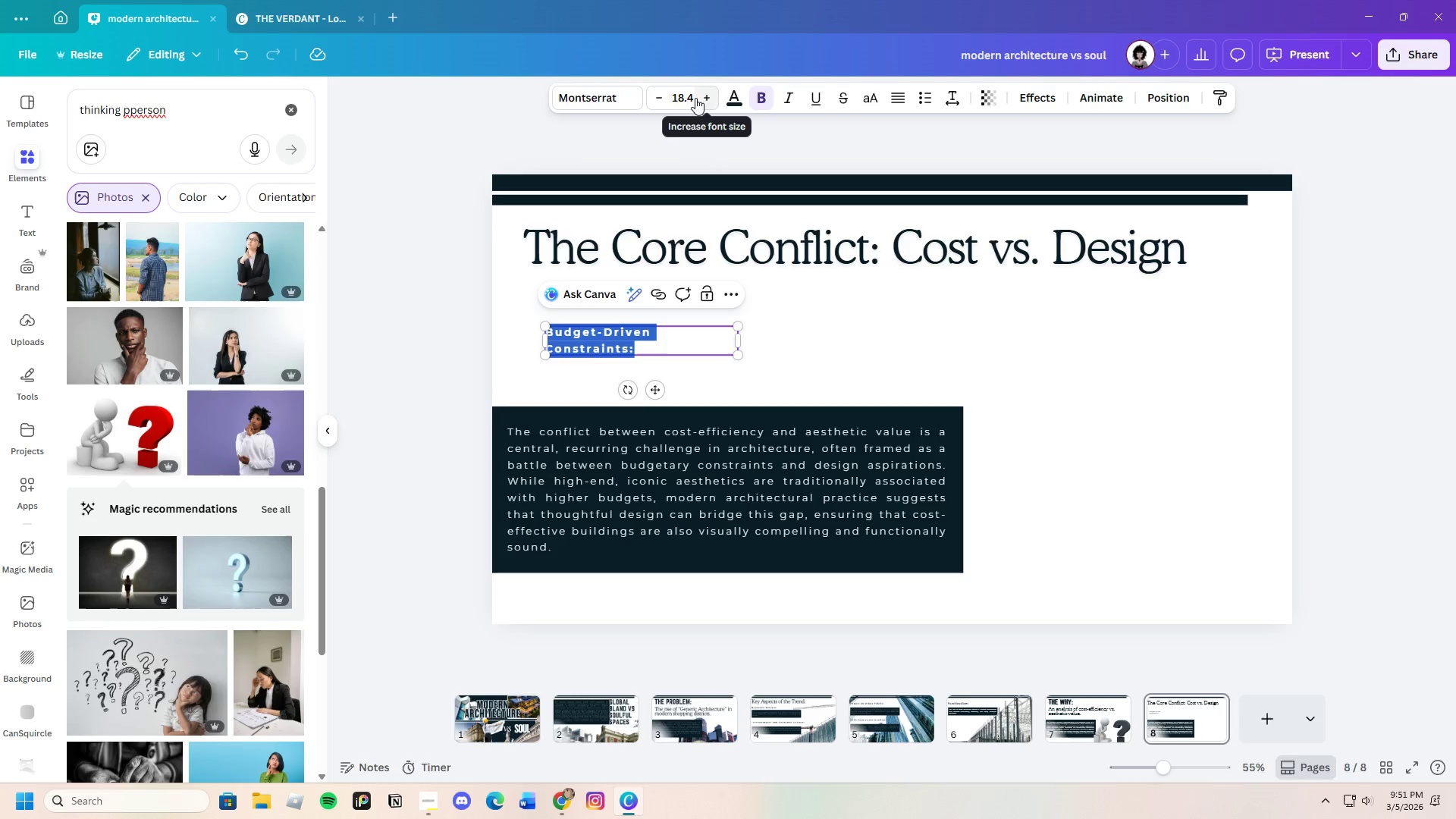 
left_click([695, 98])
 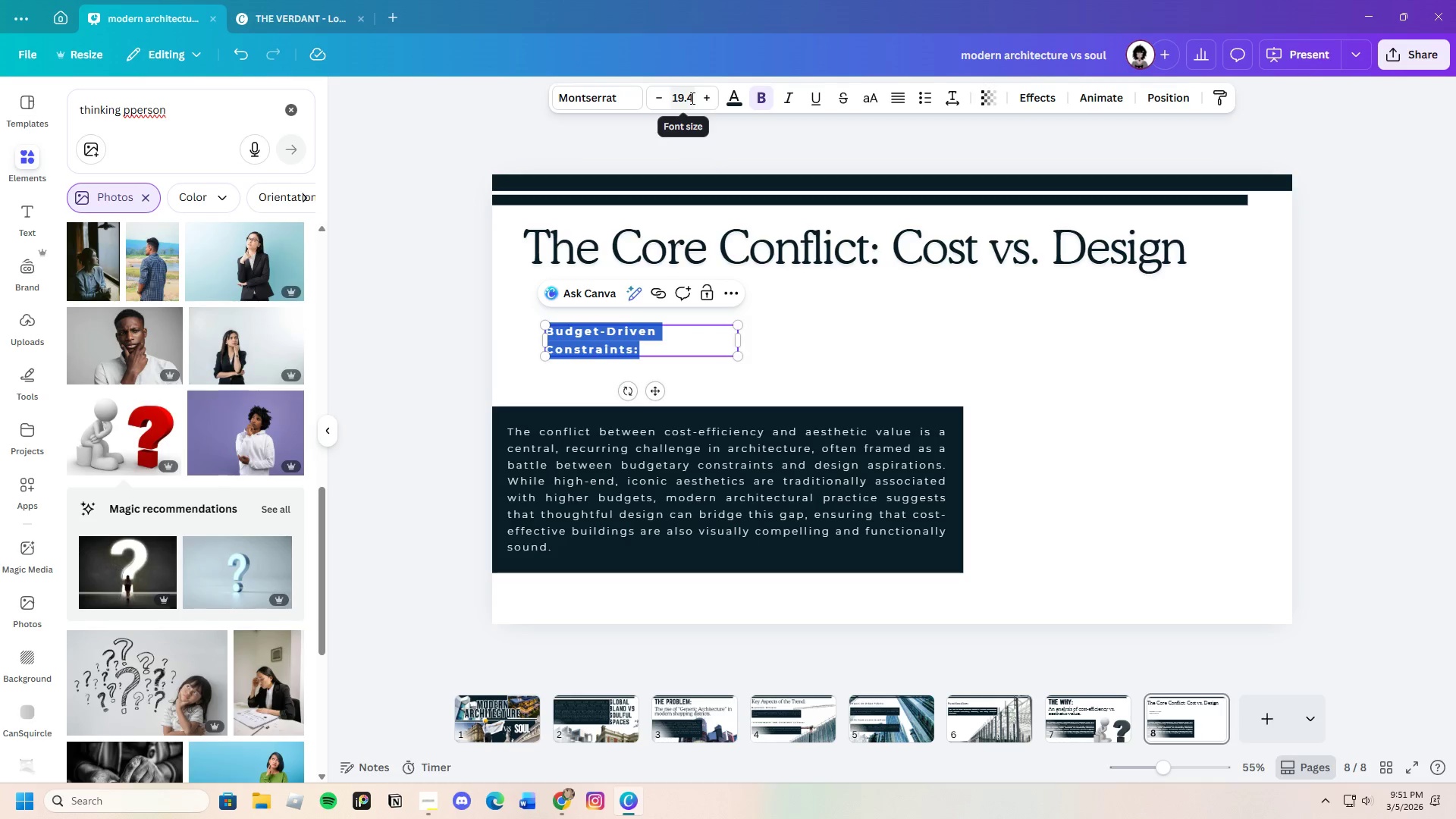 
left_click([691, 98])
 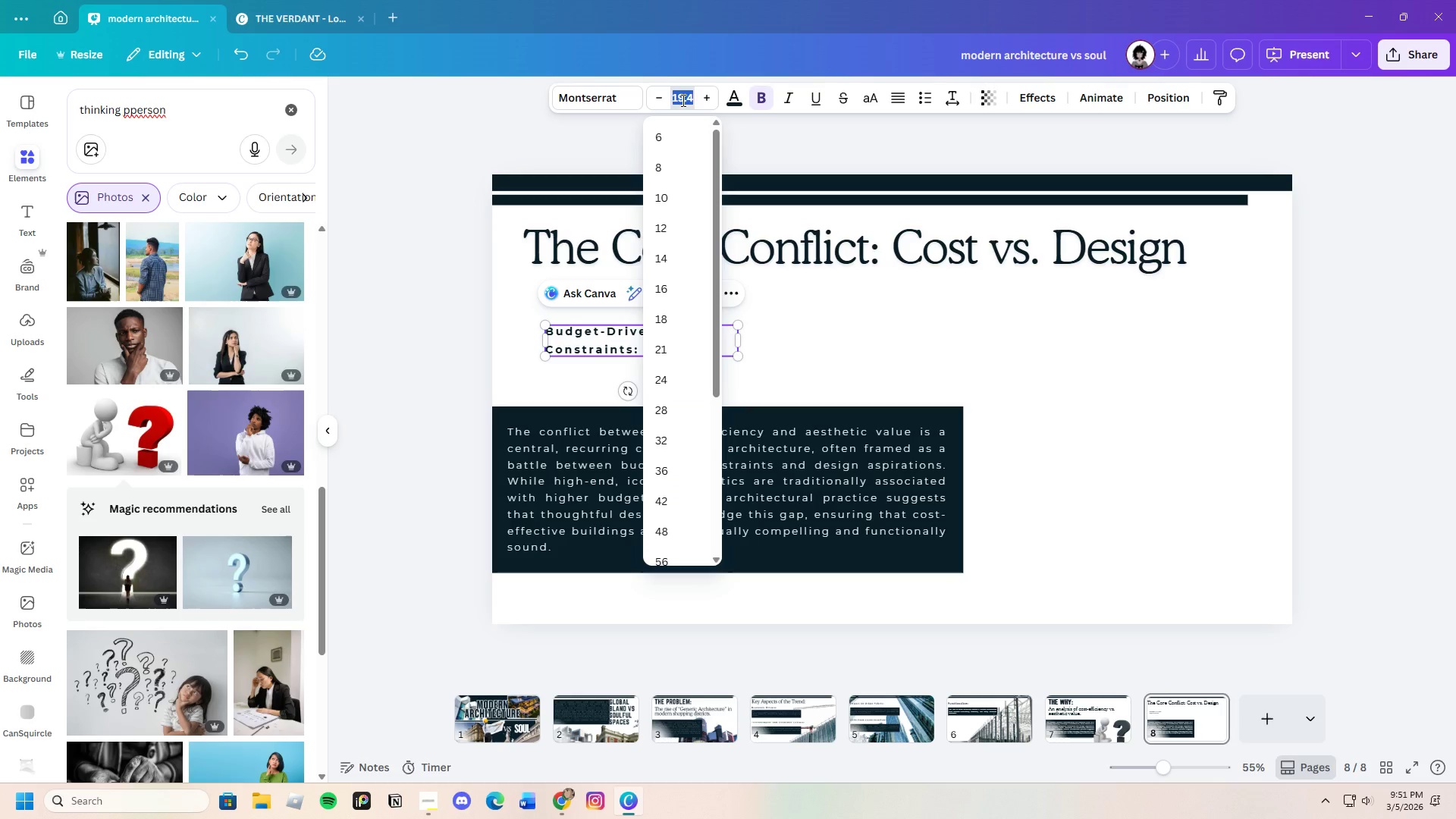 
key(Backspace)
type(32.6)
 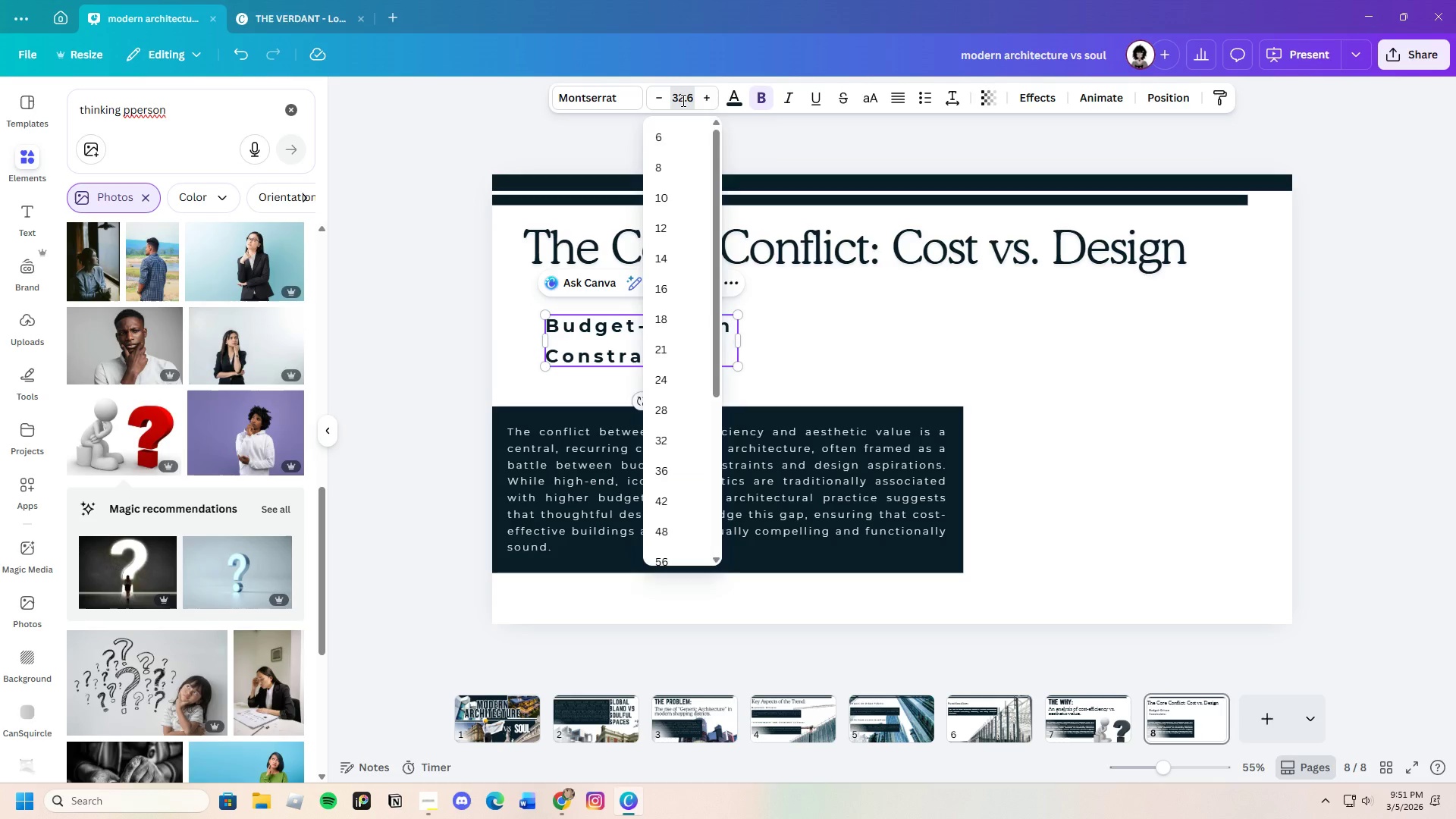 
key(Enter)
 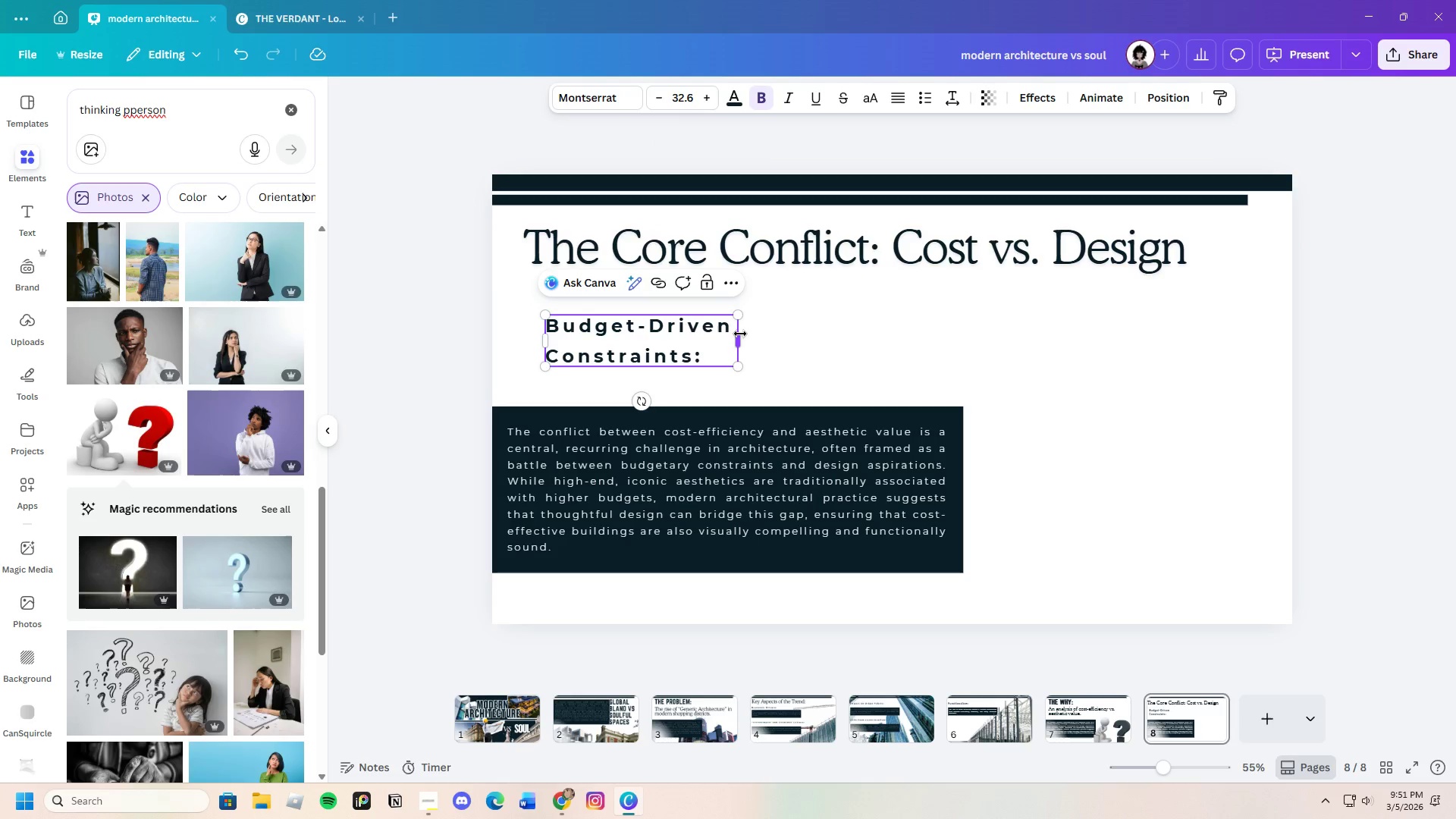 
left_click_drag(start_coordinate=[742, 336], to_coordinate=[910, 334])
 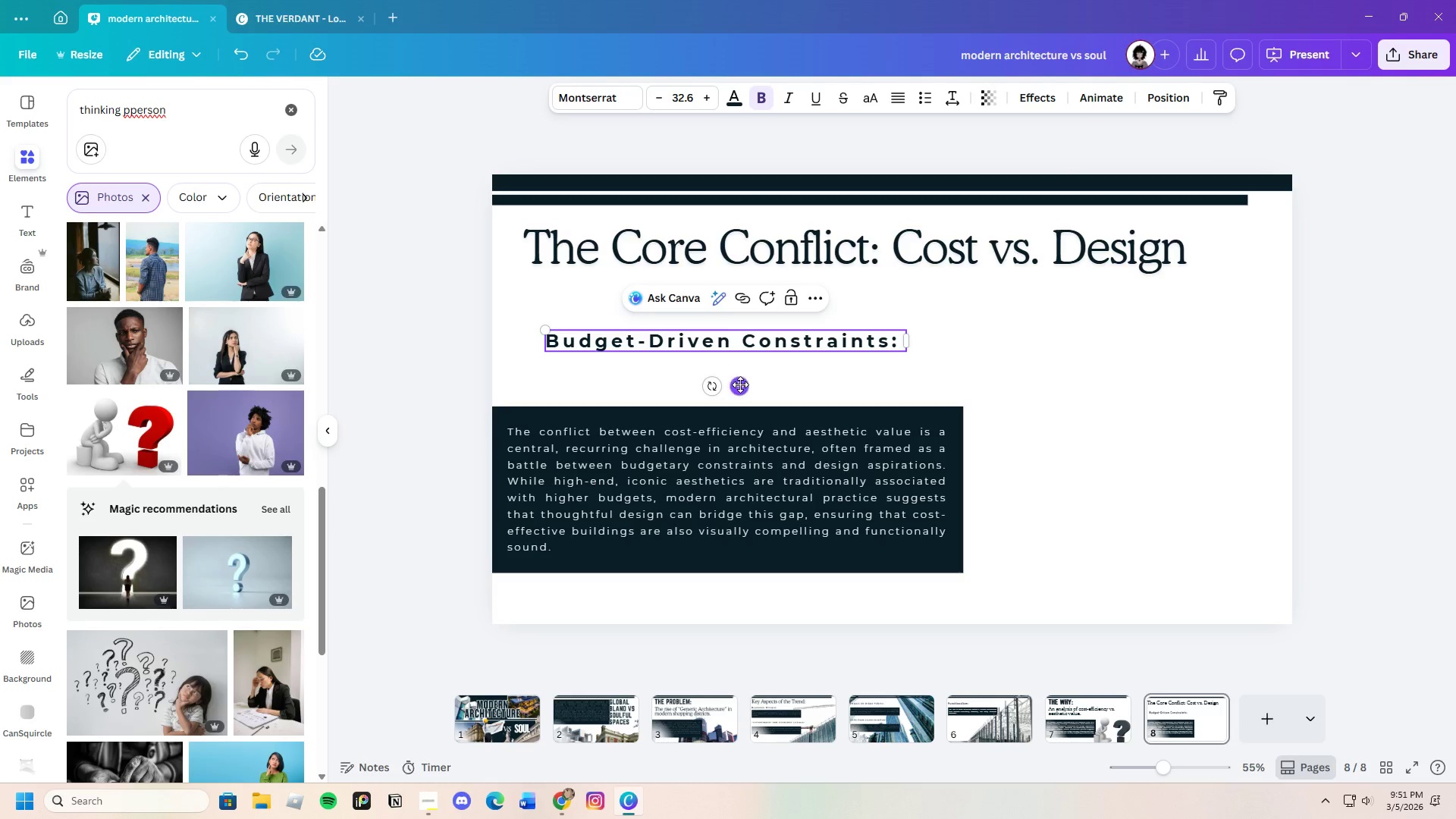 
left_click_drag(start_coordinate=[740, 384], to_coordinate=[717, 362])
 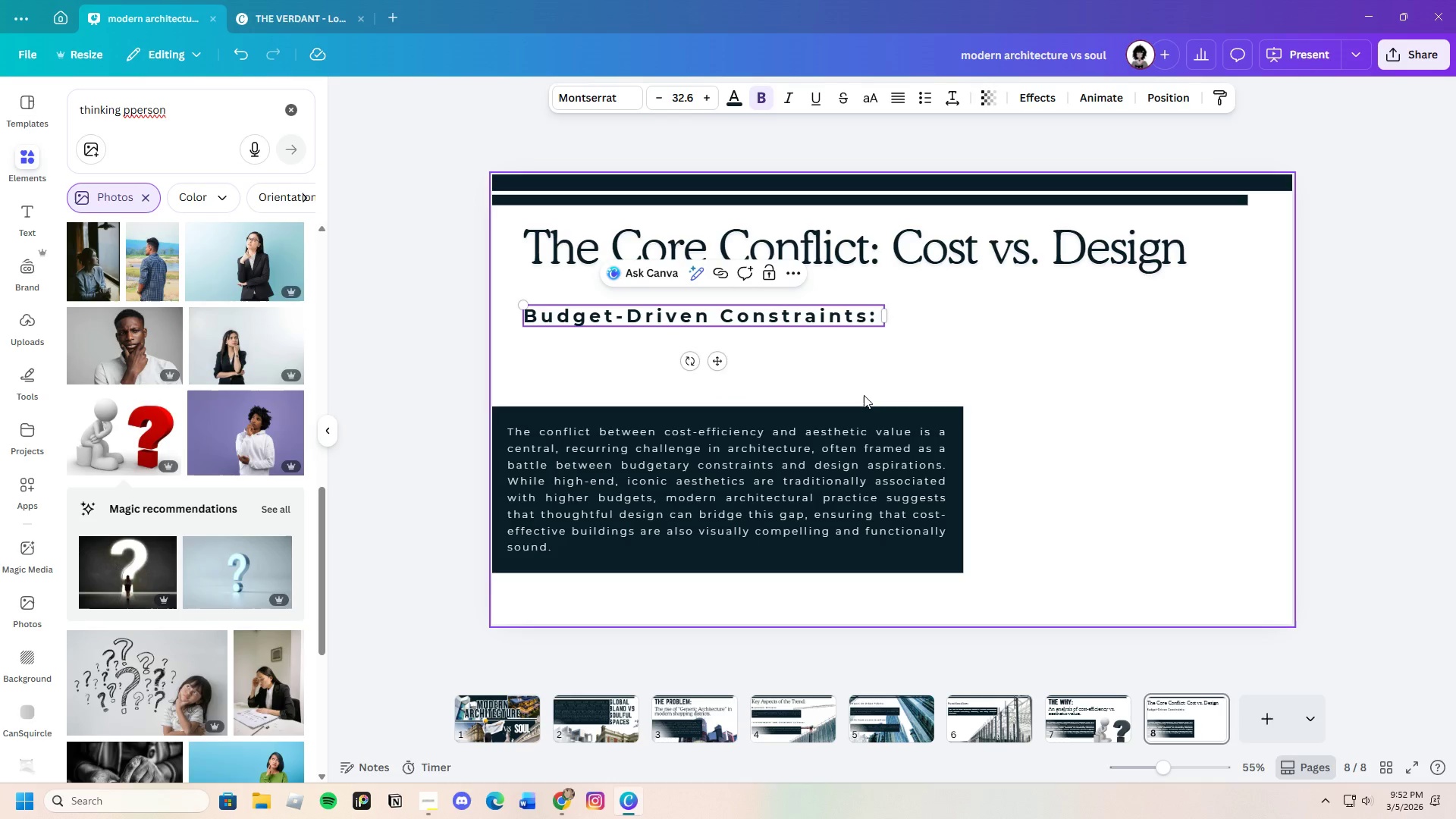 
left_click([864, 395])
 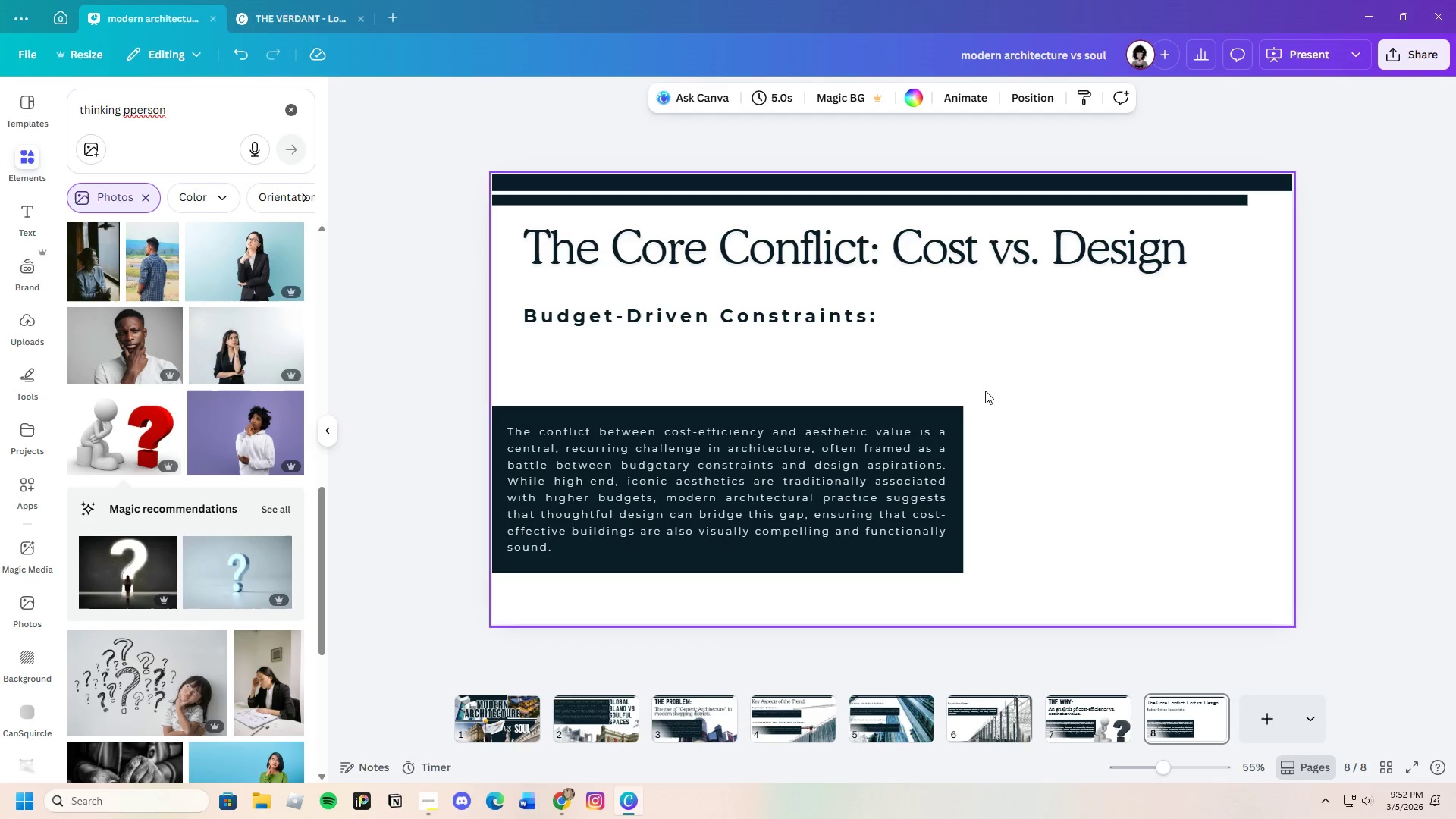 
left_click_drag(start_coordinate=[962, 382], to_coordinate=[684, 595])
 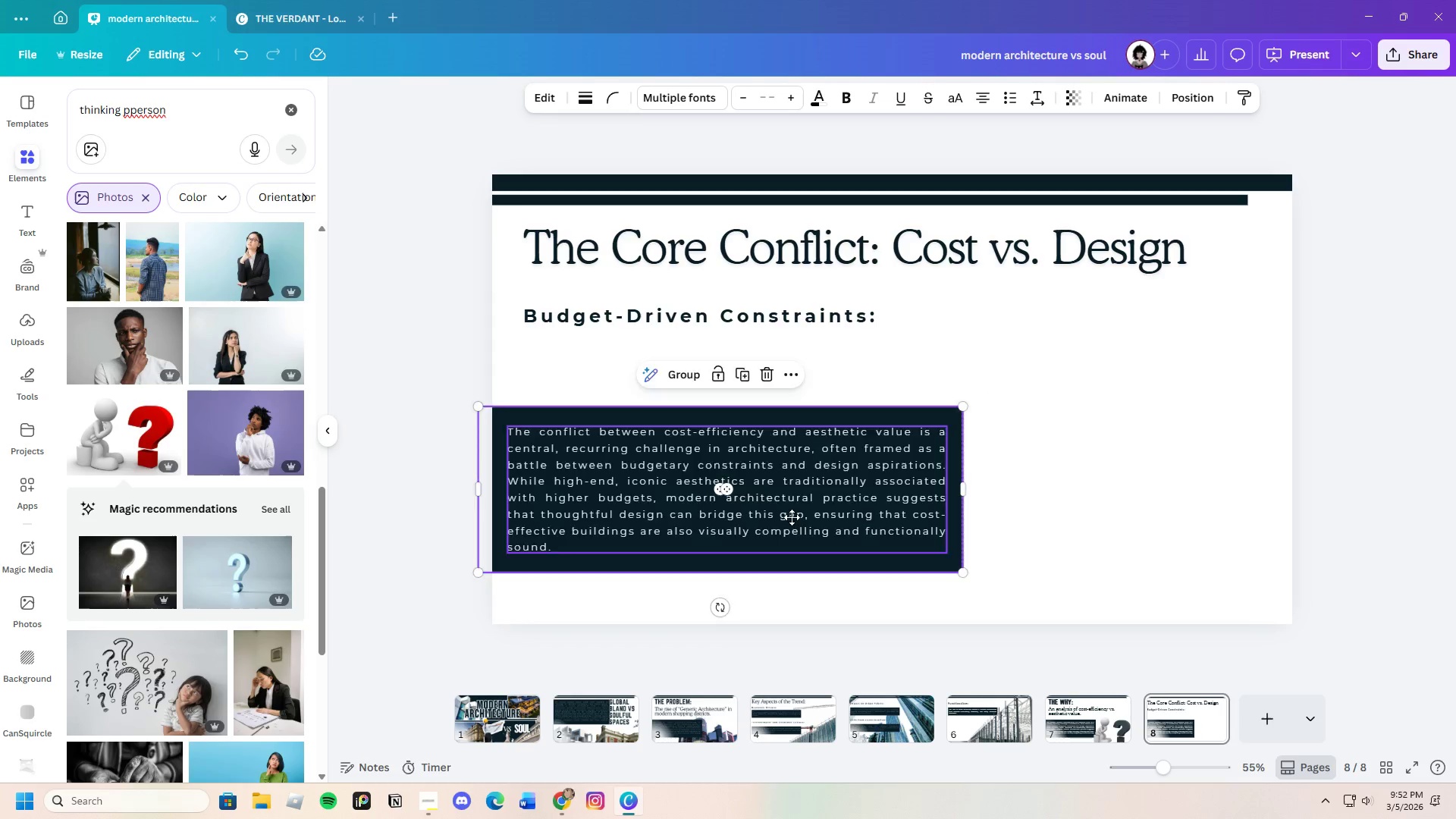 
left_click_drag(start_coordinate=[786, 524], to_coordinate=[833, 458])
 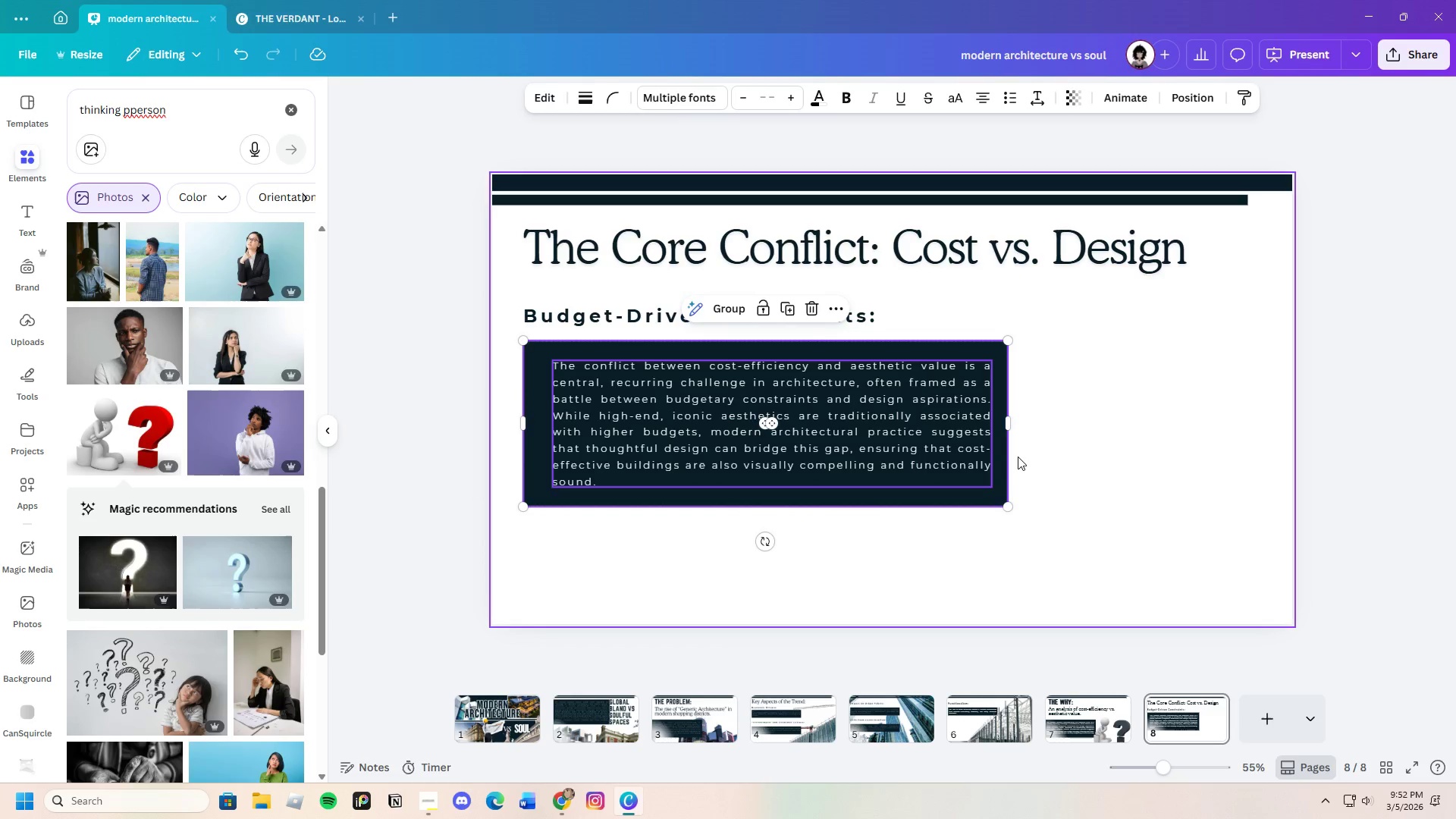 
left_click([1018, 457])
 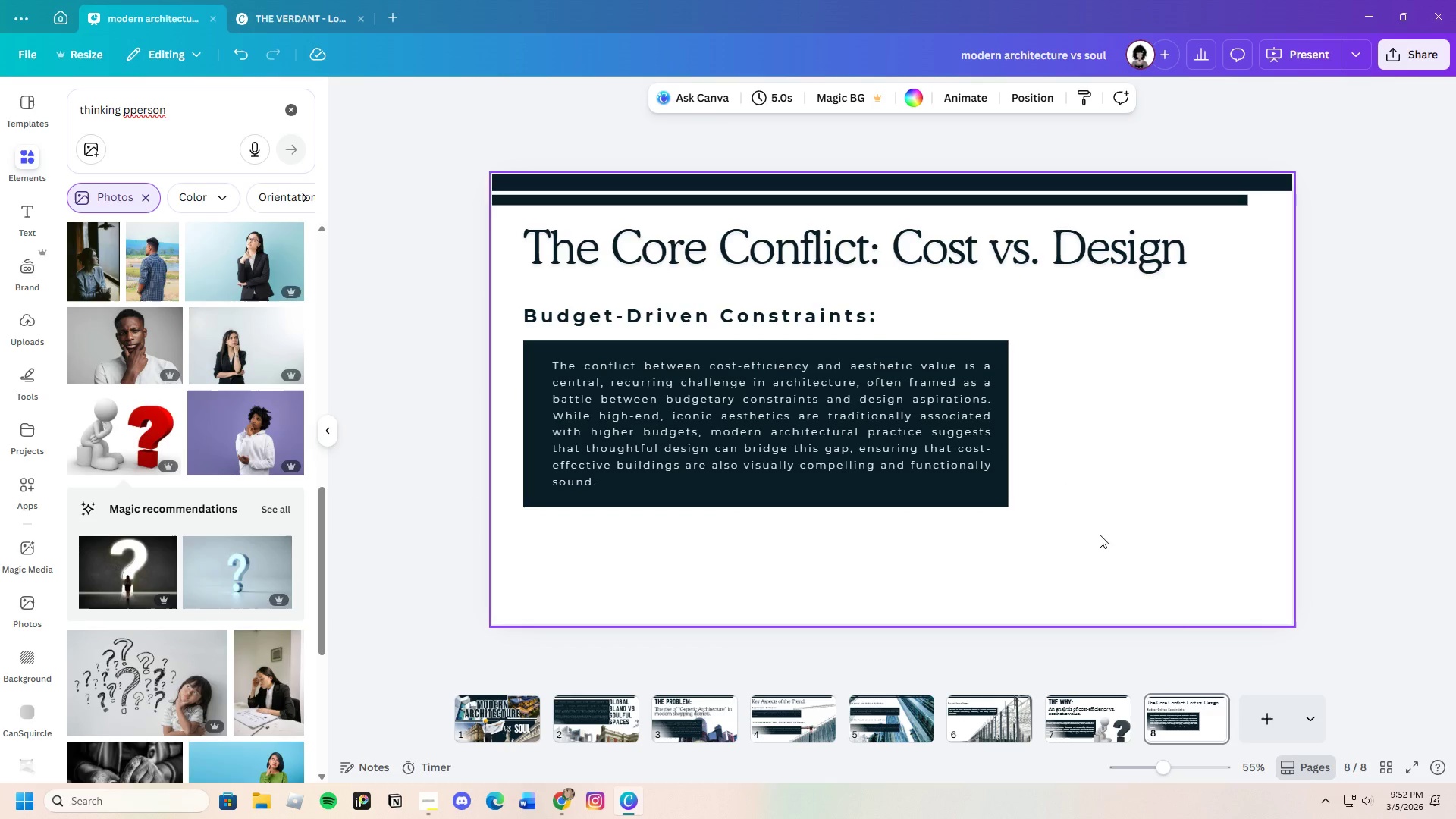 
left_click([1096, 701])
 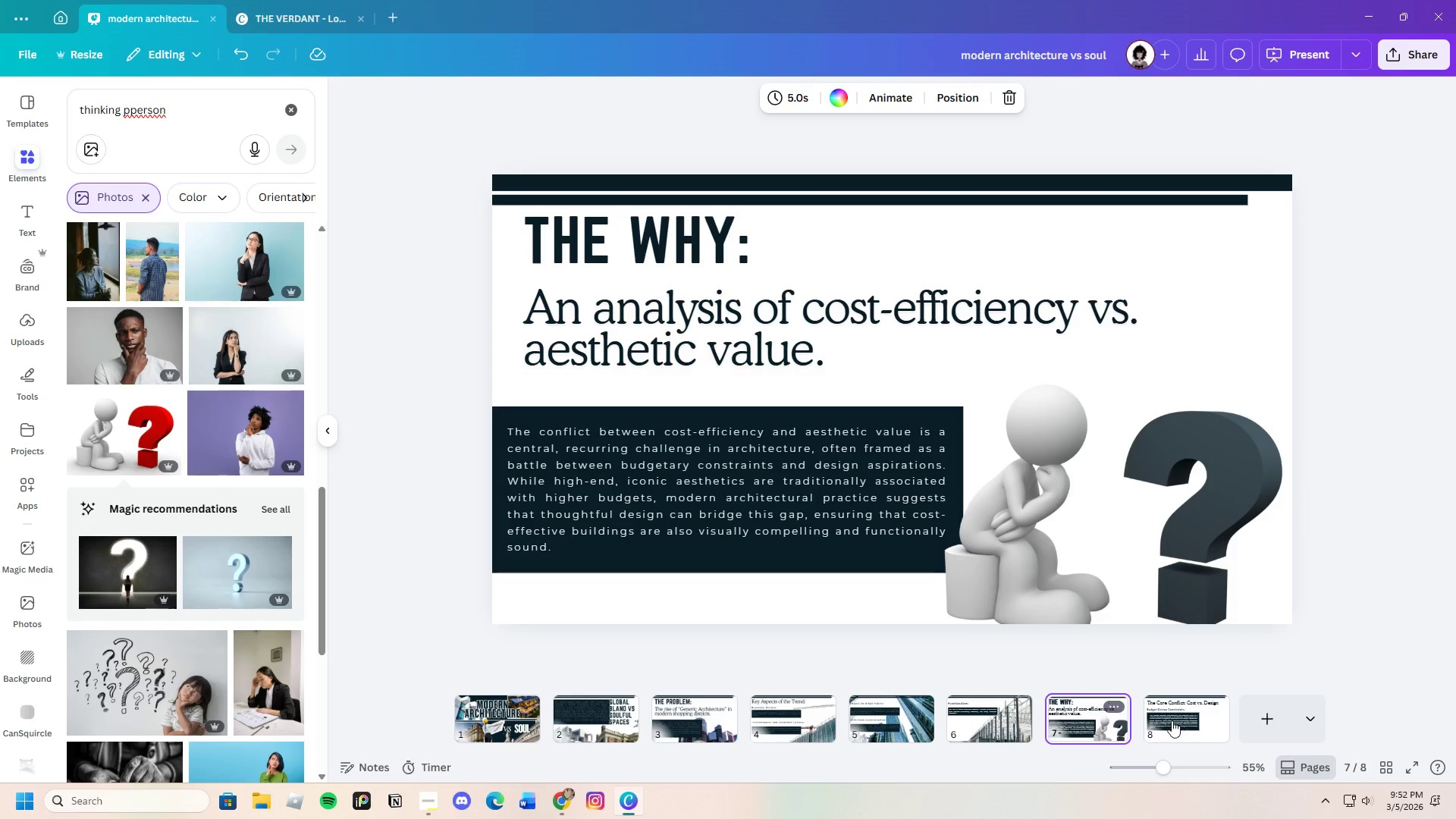 
wait(7.25)
 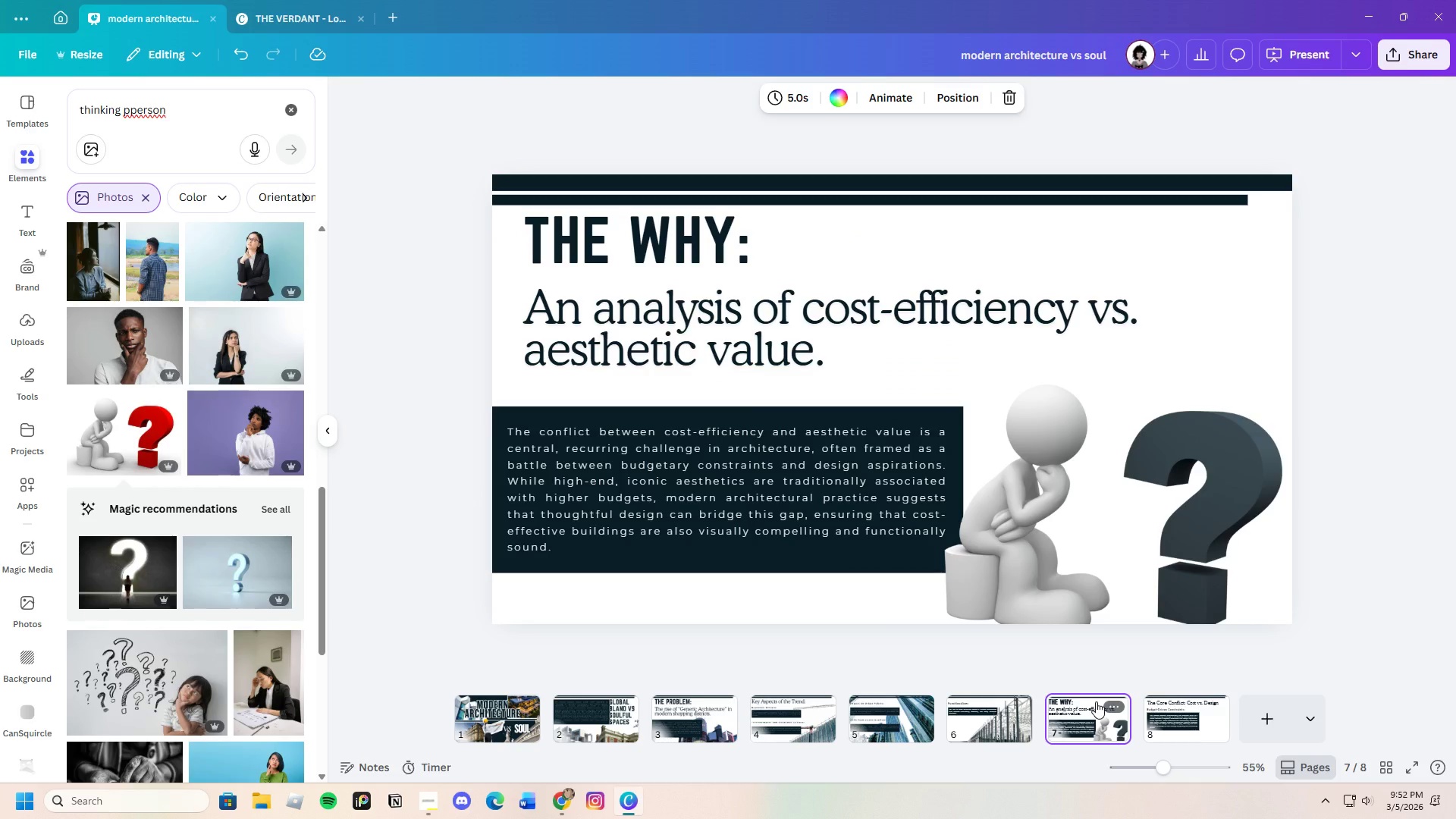 
left_click([1187, 535])
 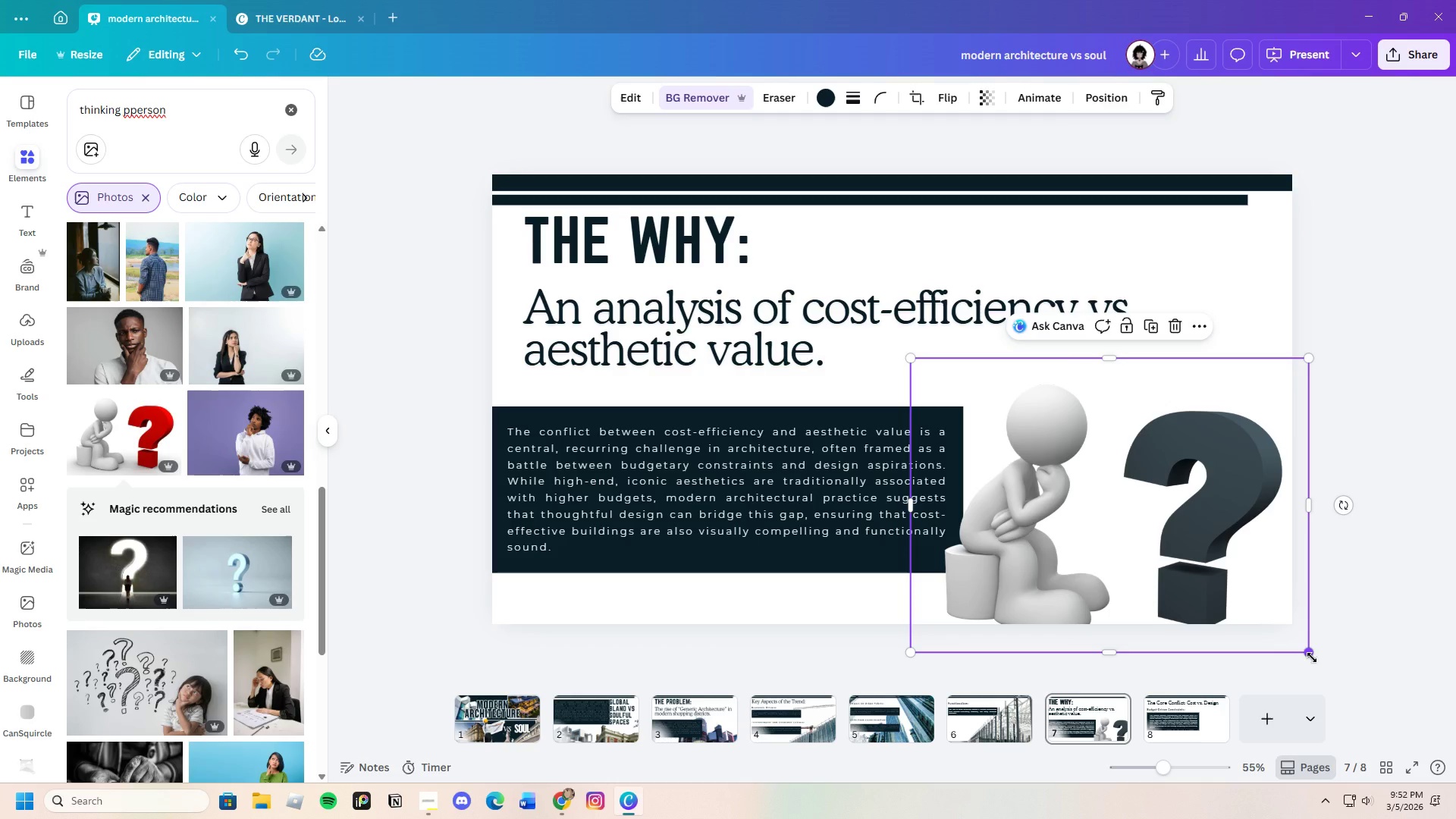 
left_click_drag(start_coordinate=[1310, 656], to_coordinate=[1322, 673])
 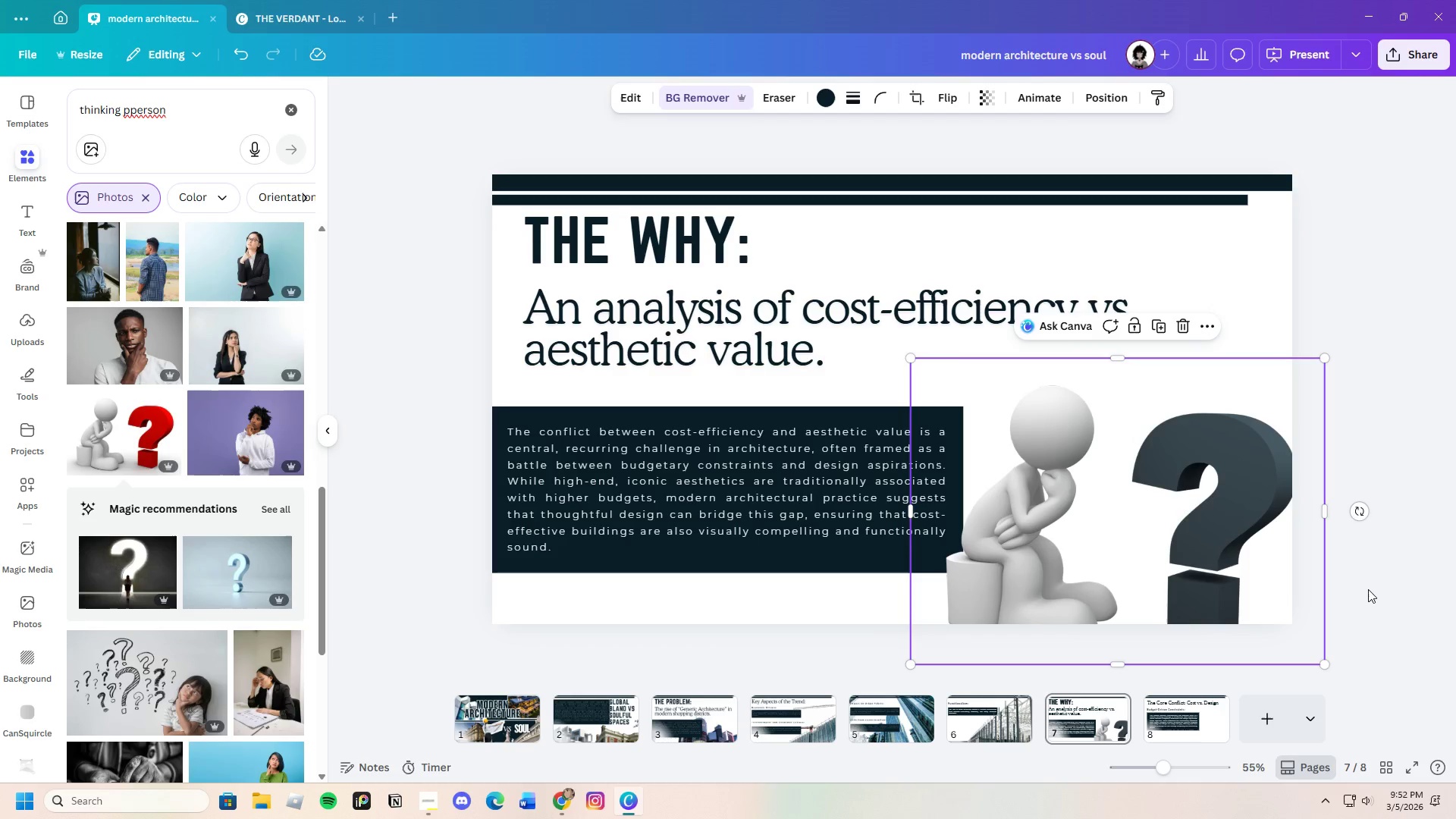 
left_click([1369, 588])
 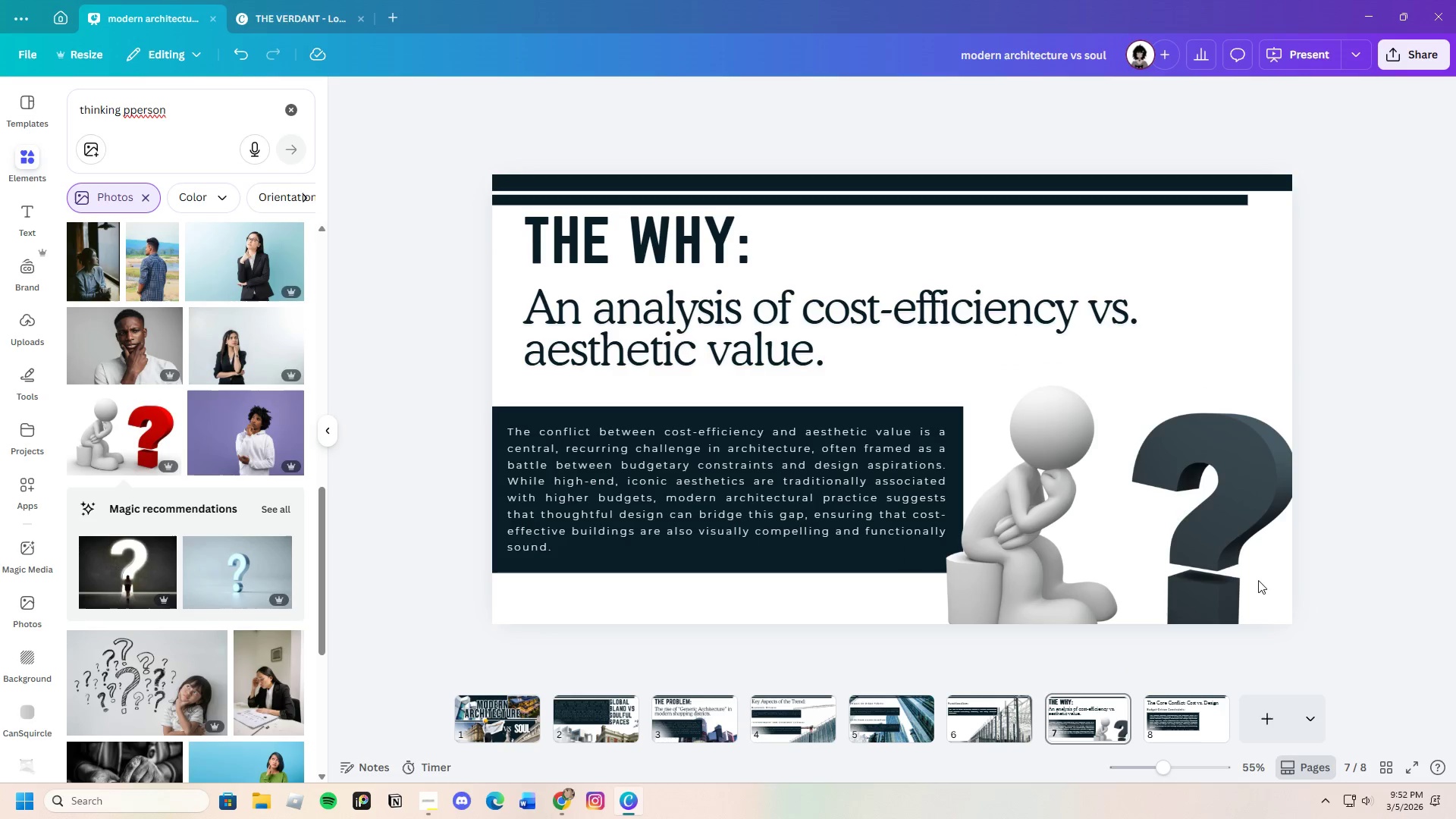 
left_click_drag(start_coordinate=[1235, 570], to_coordinate=[1223, 570])
 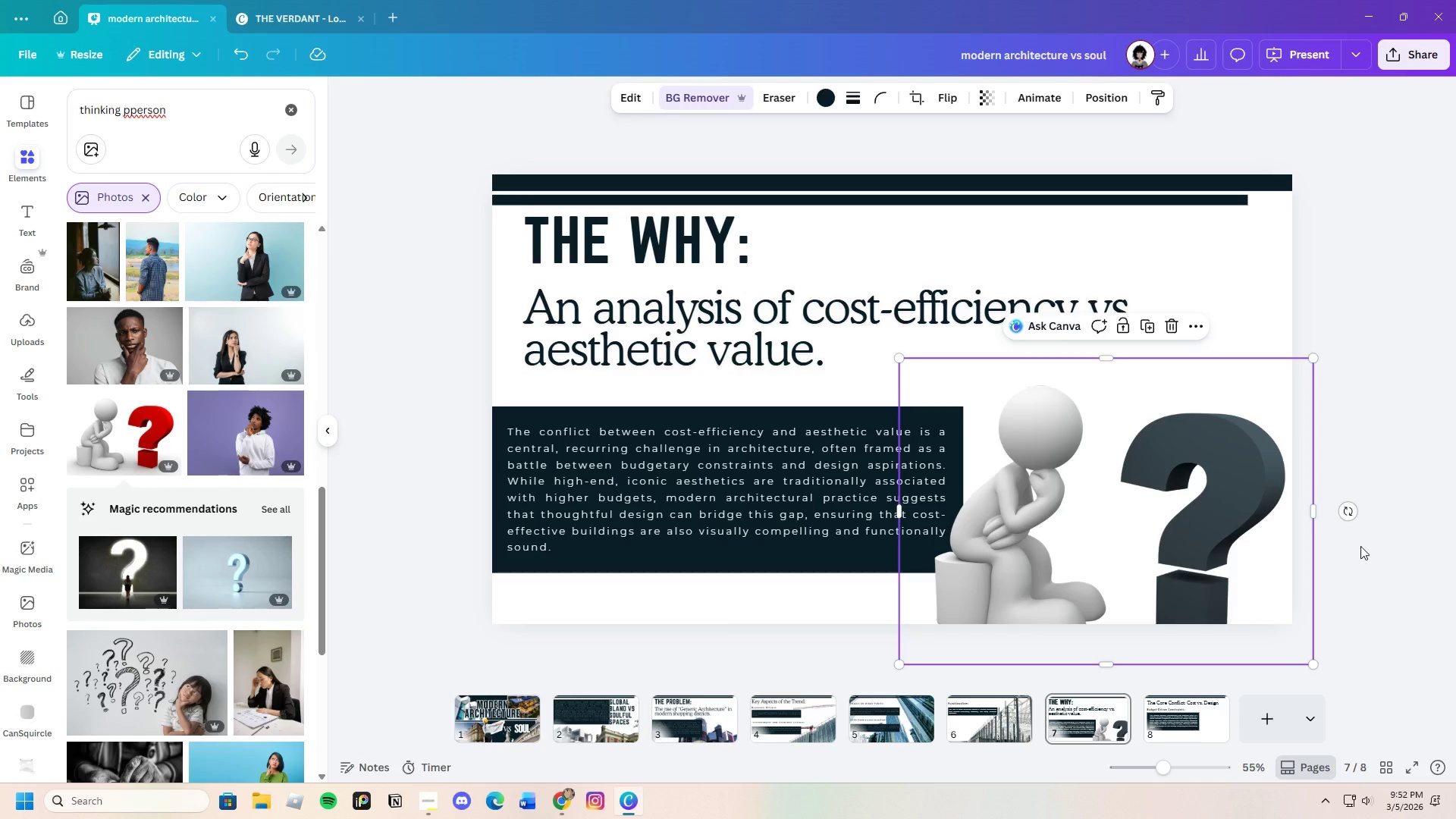 
left_click([1360, 546])
 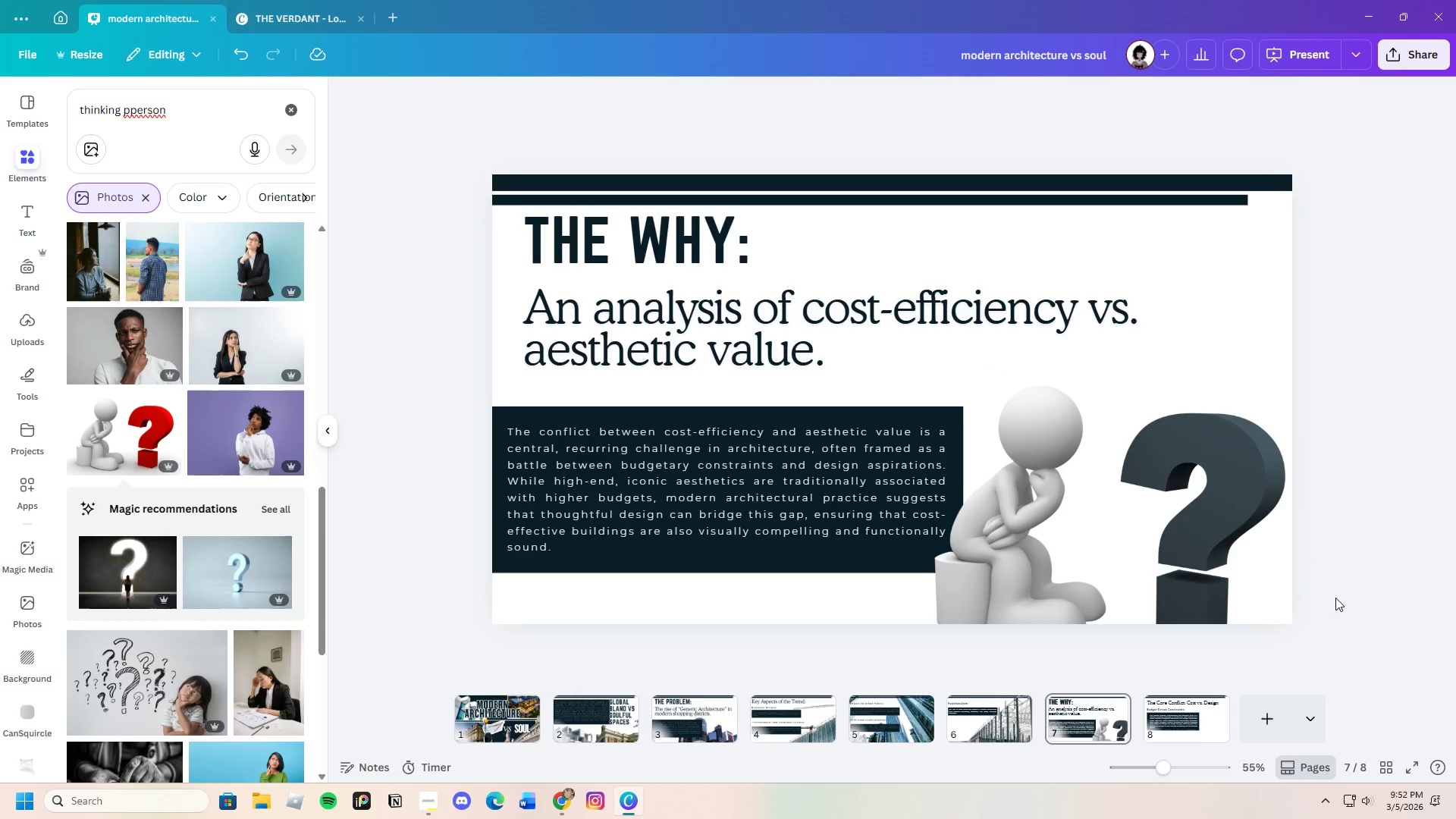 
left_click([1172, 726])
 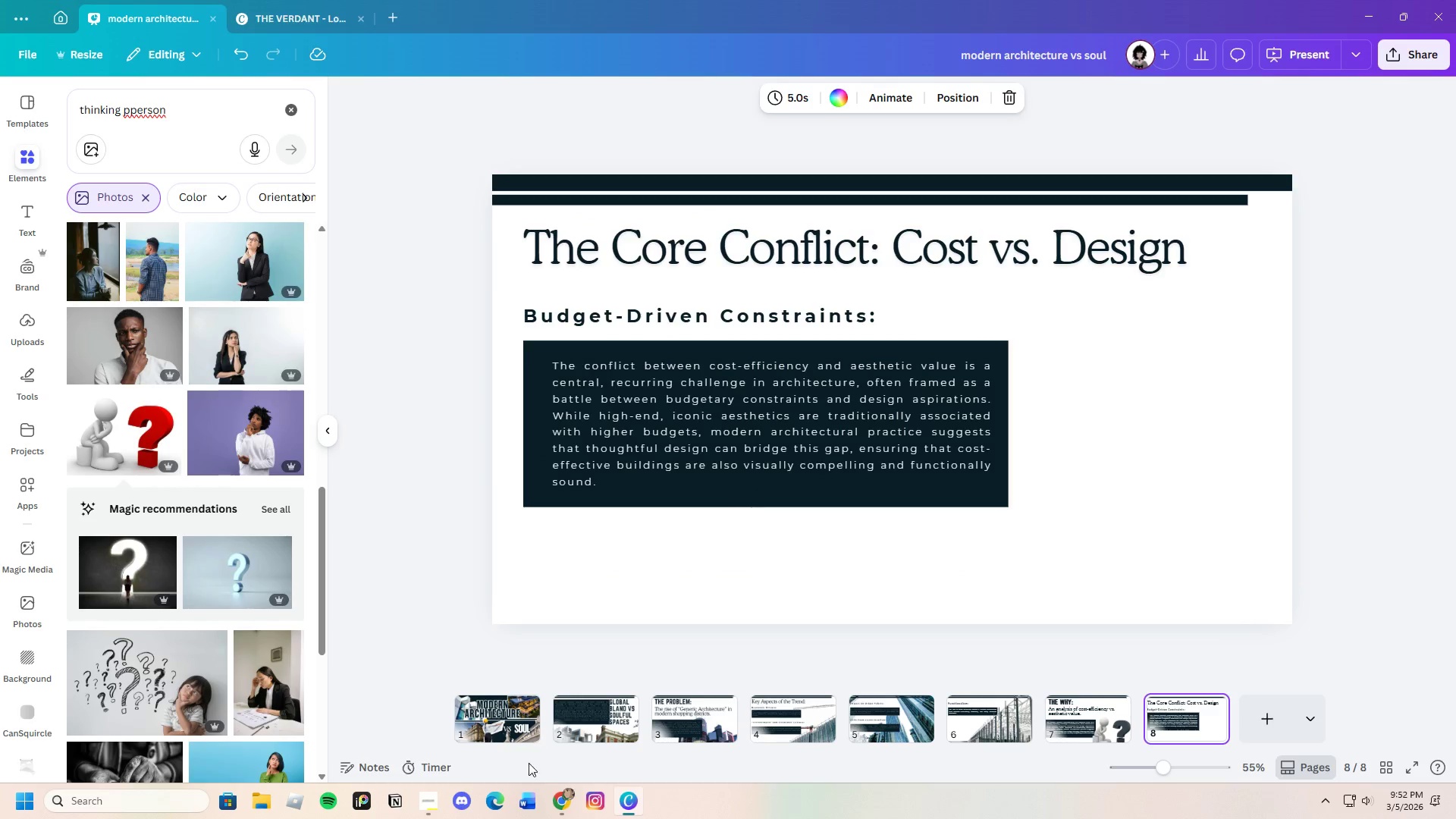 
left_click([563, 792])
 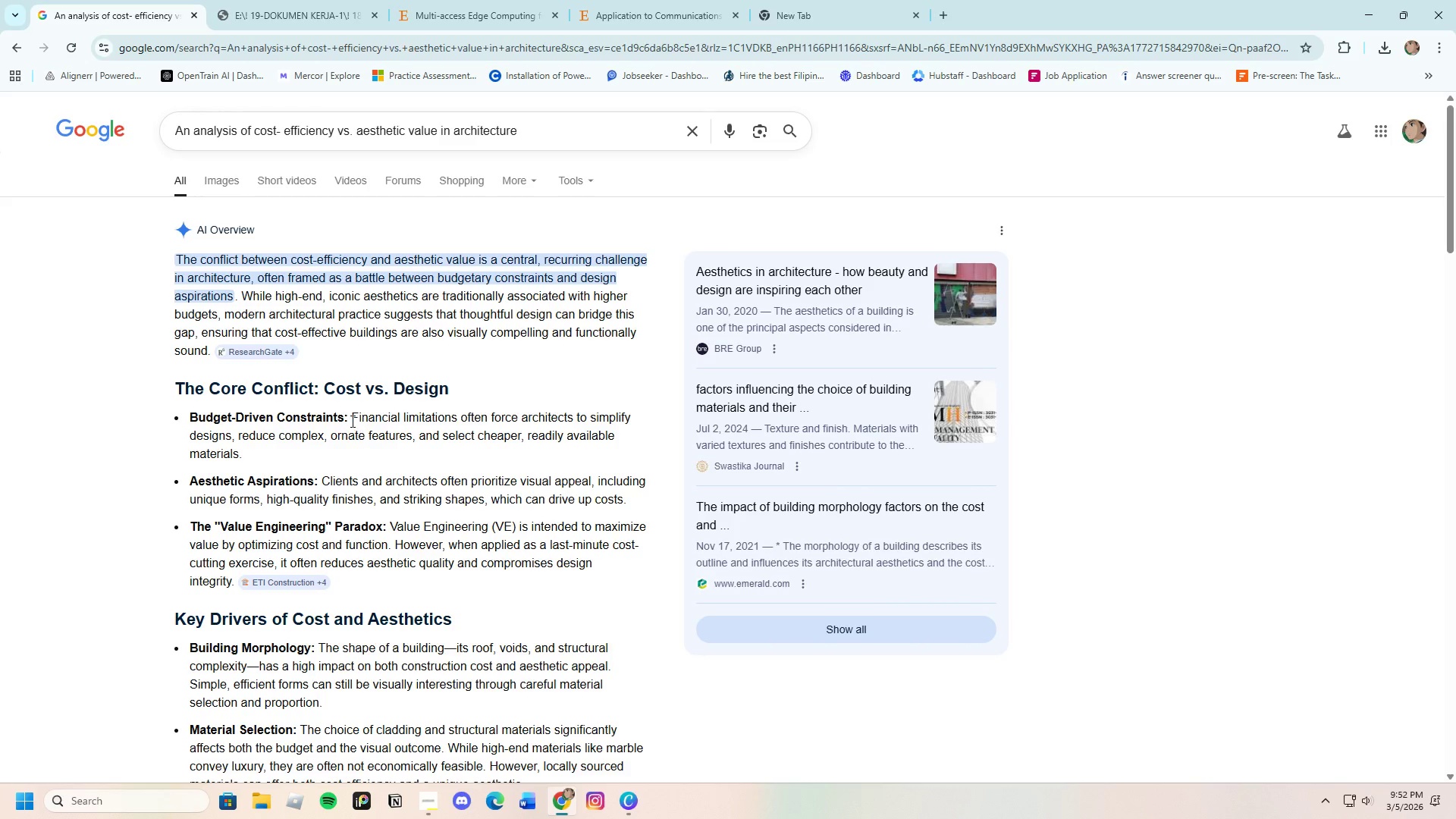 
left_click_drag(start_coordinate=[350, 417], to_coordinate=[418, 453])
 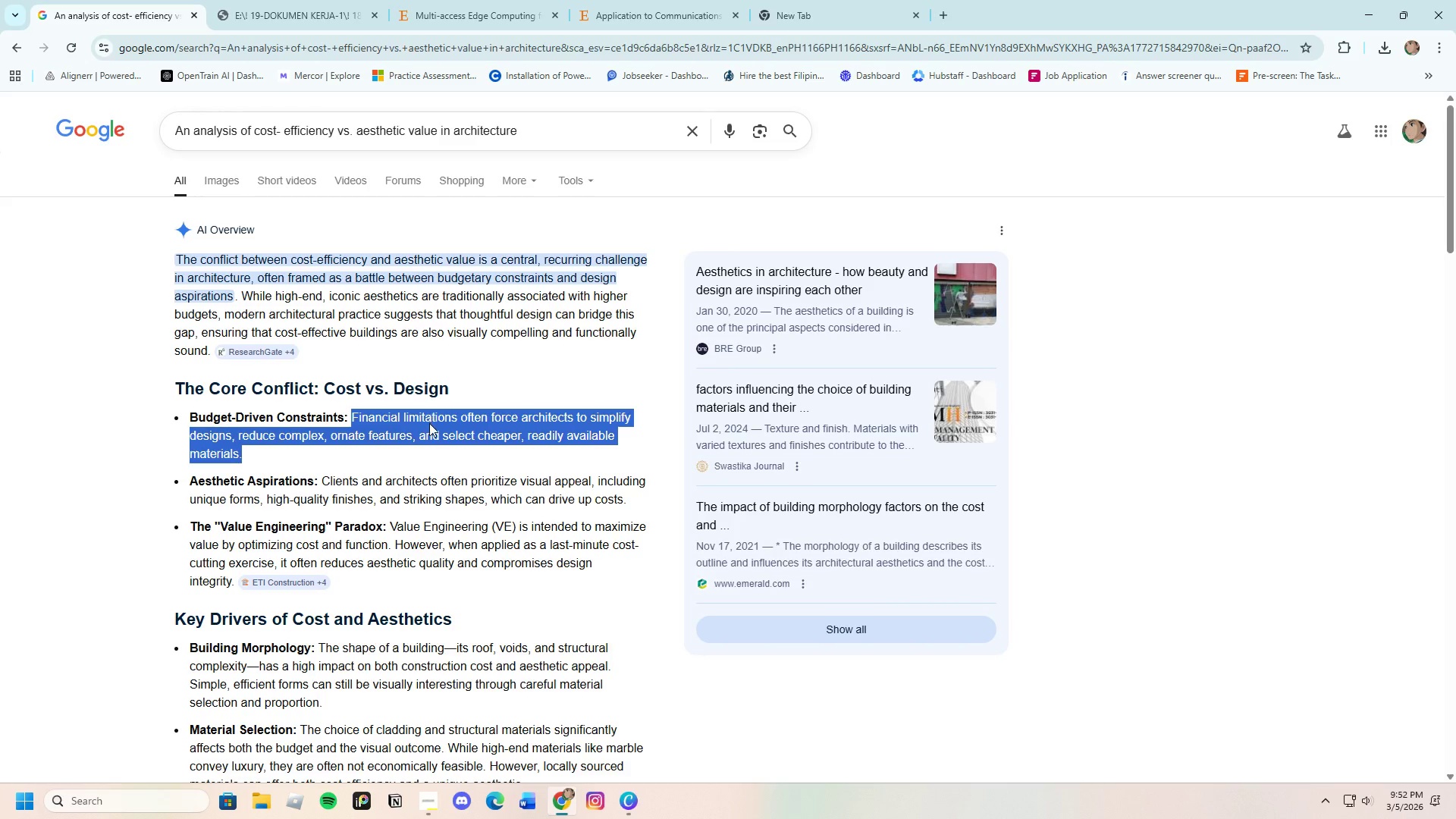 
right_click([429, 423])
 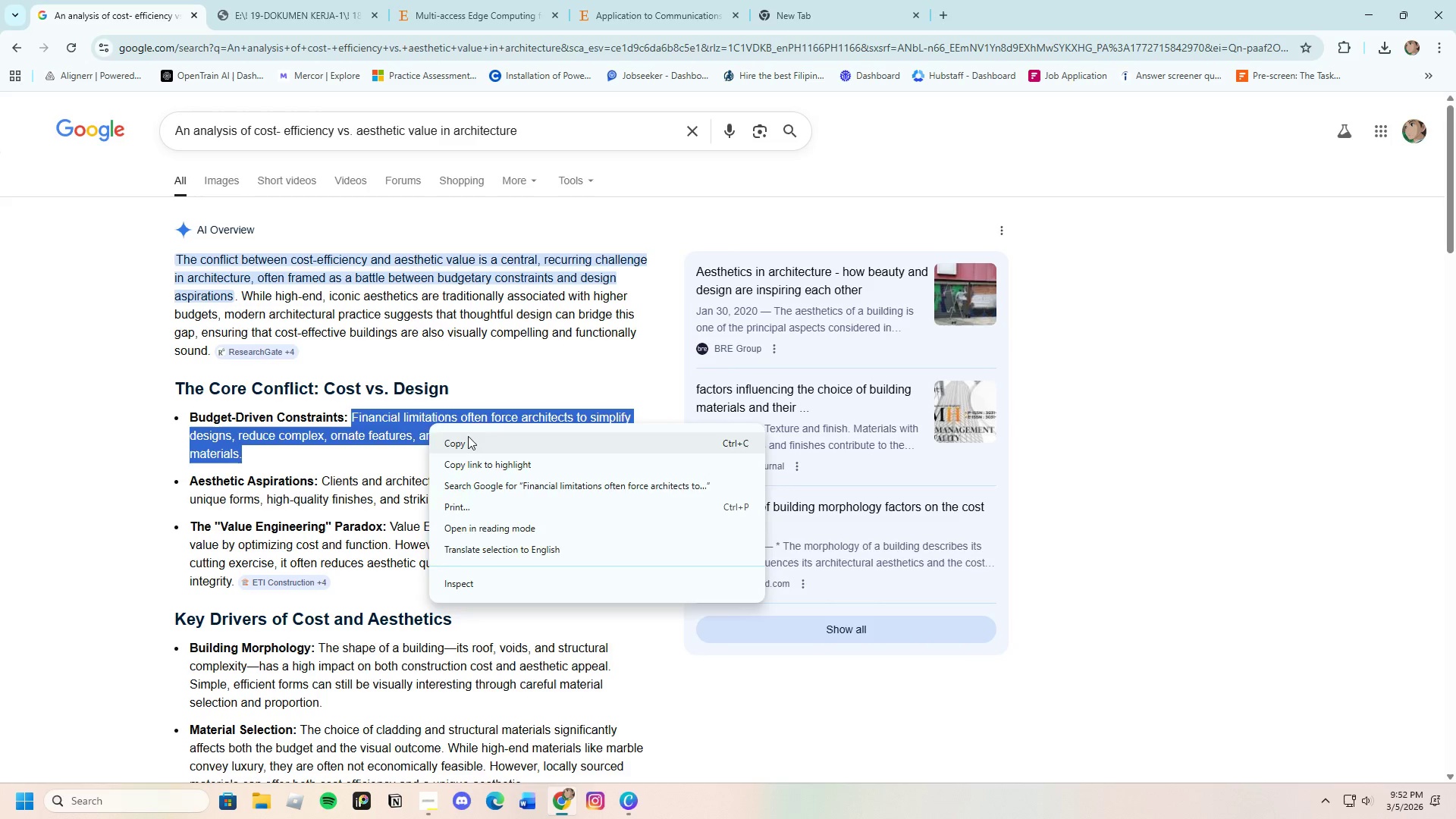 
left_click([468, 436])
 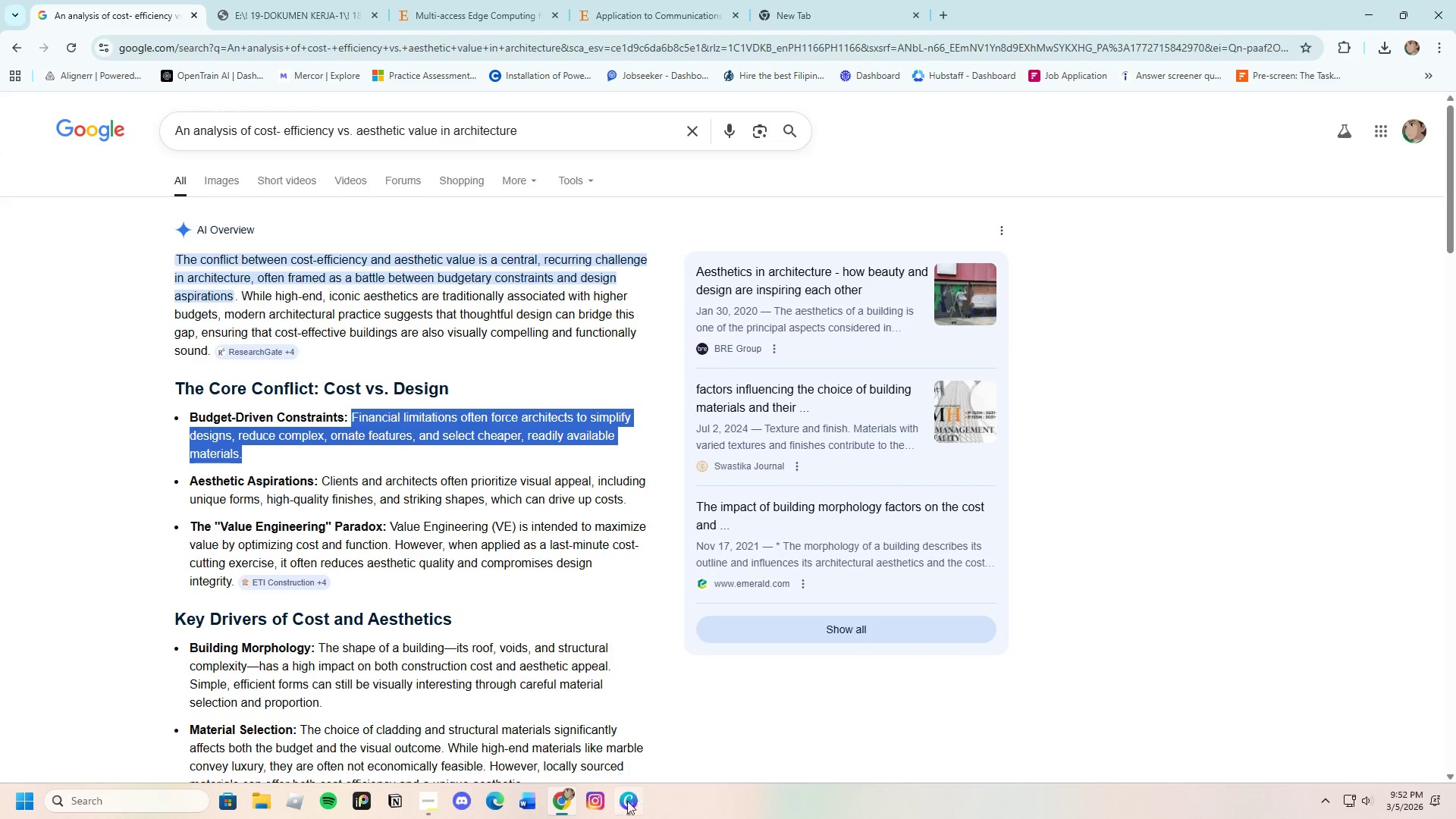 
left_click([623, 802])
 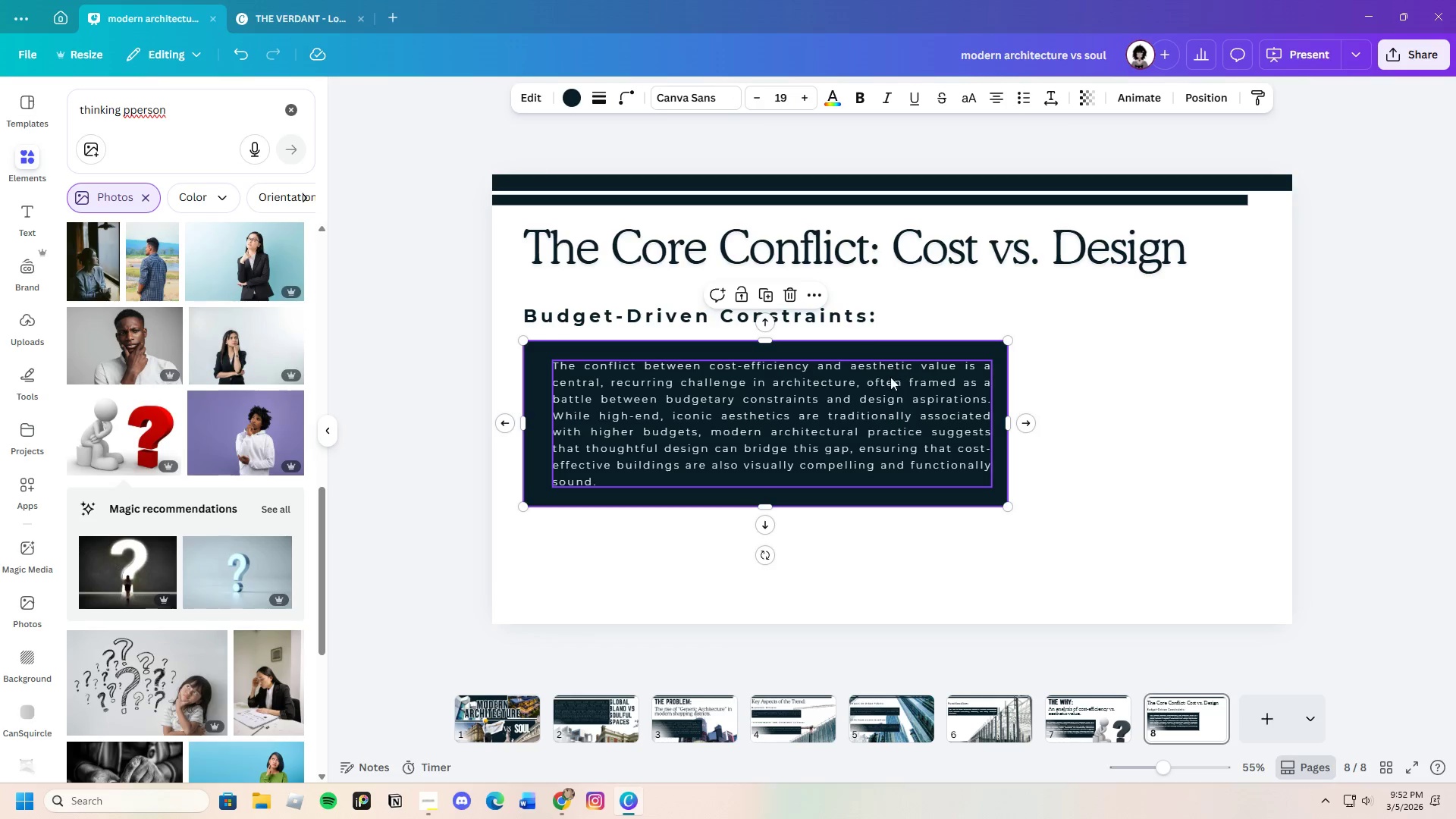 
double_click([887, 390])
 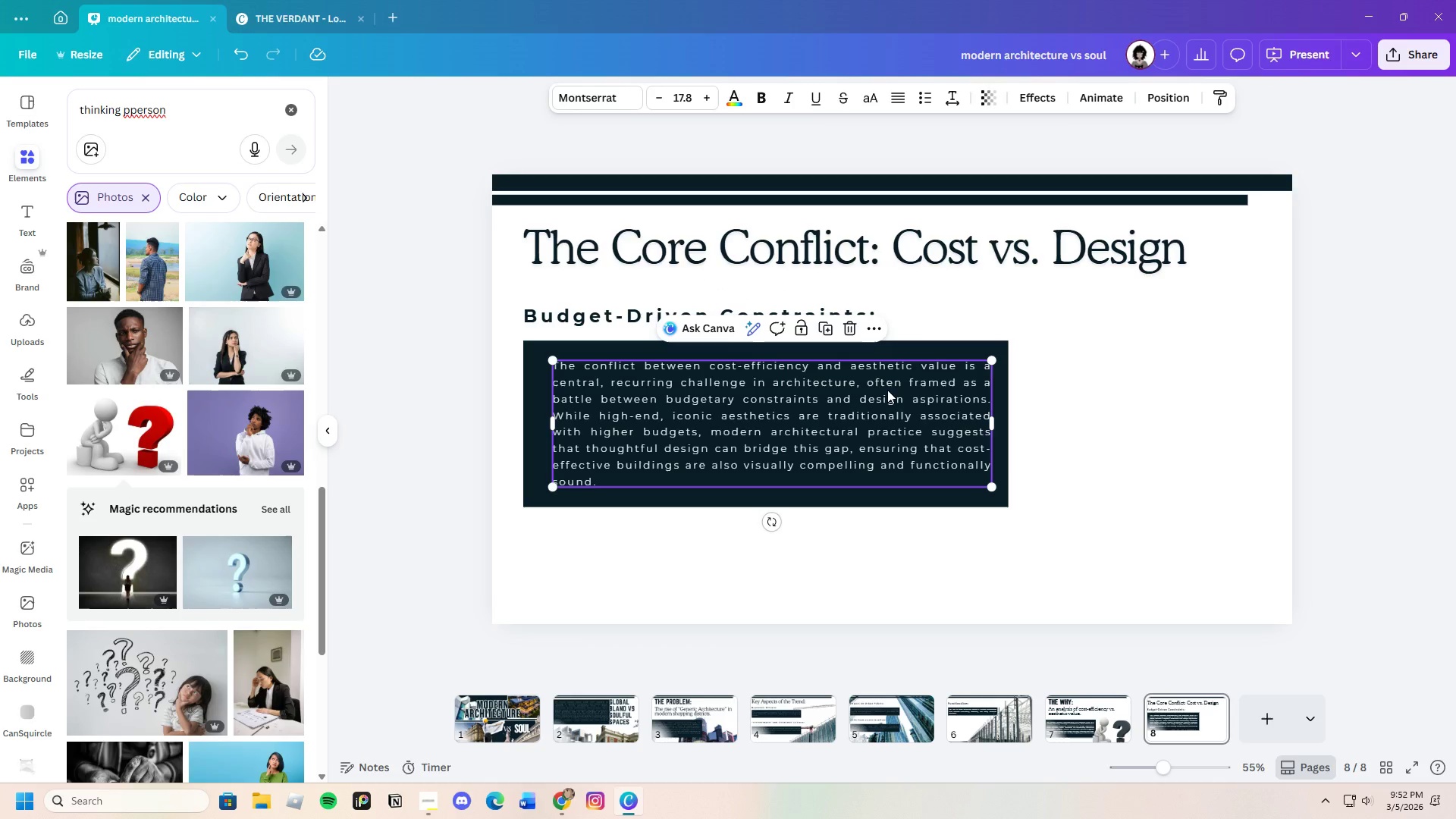 
triple_click([887, 390])
 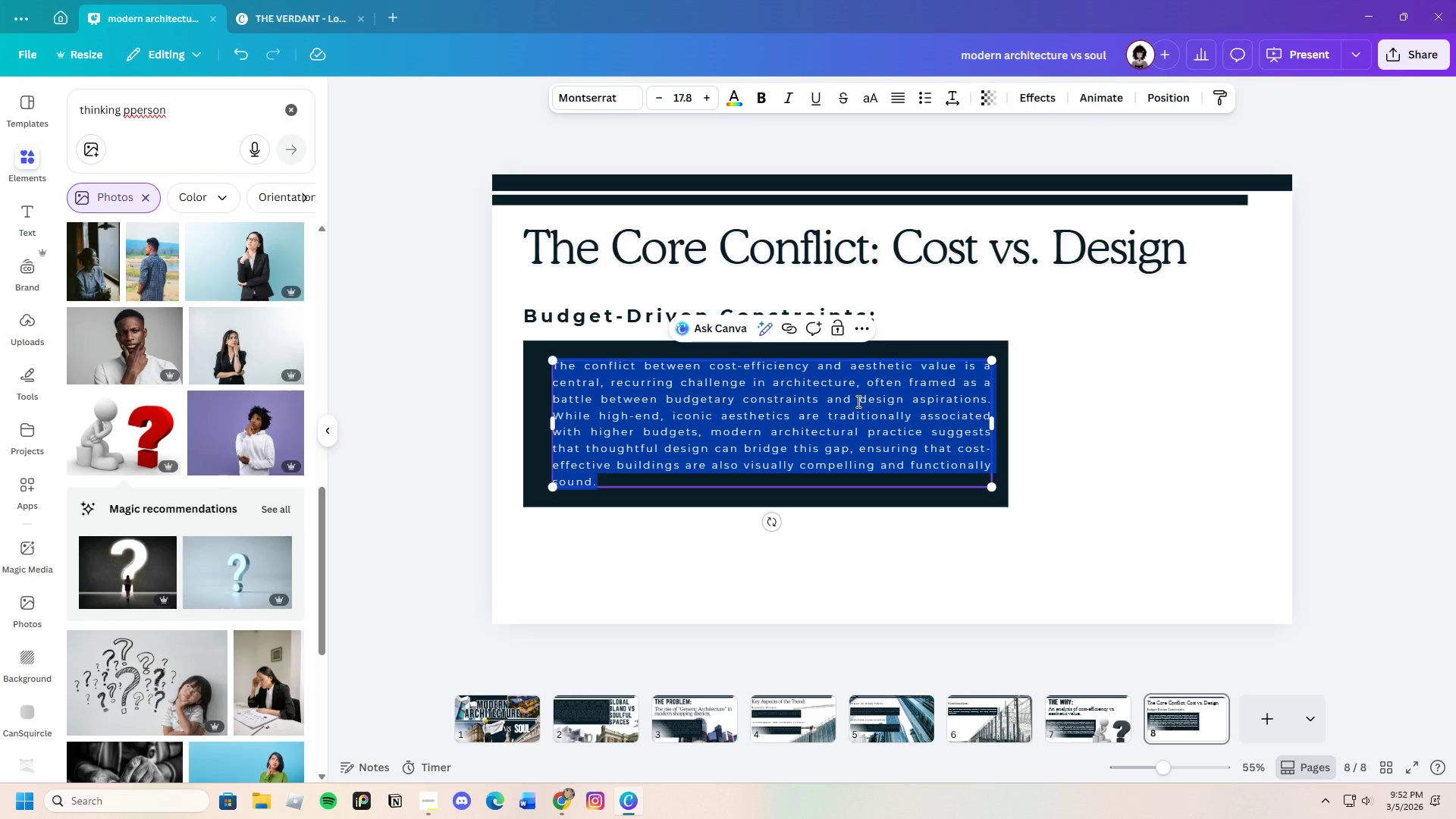 
key(Backspace)
 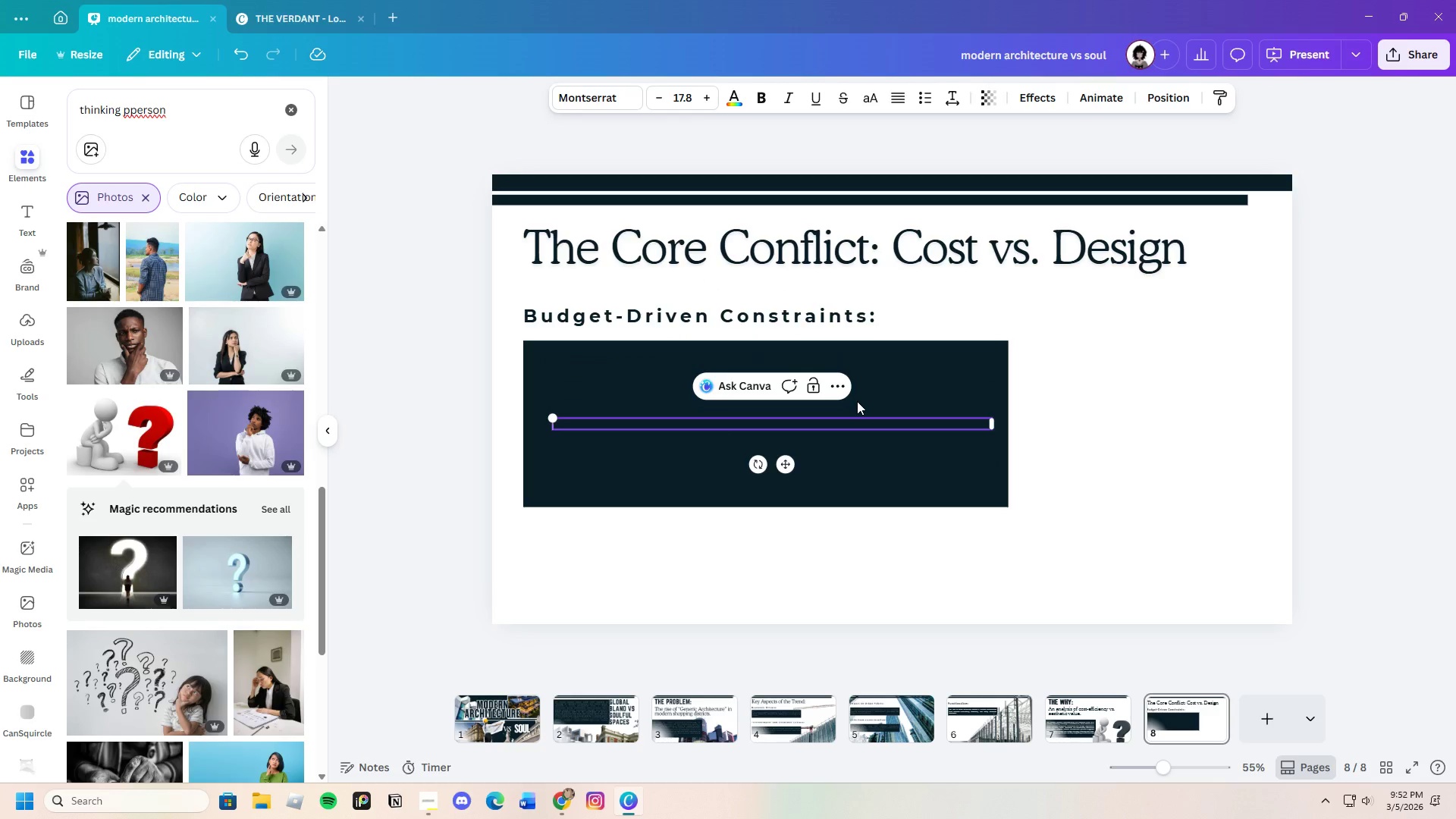 
key(Control+V)
 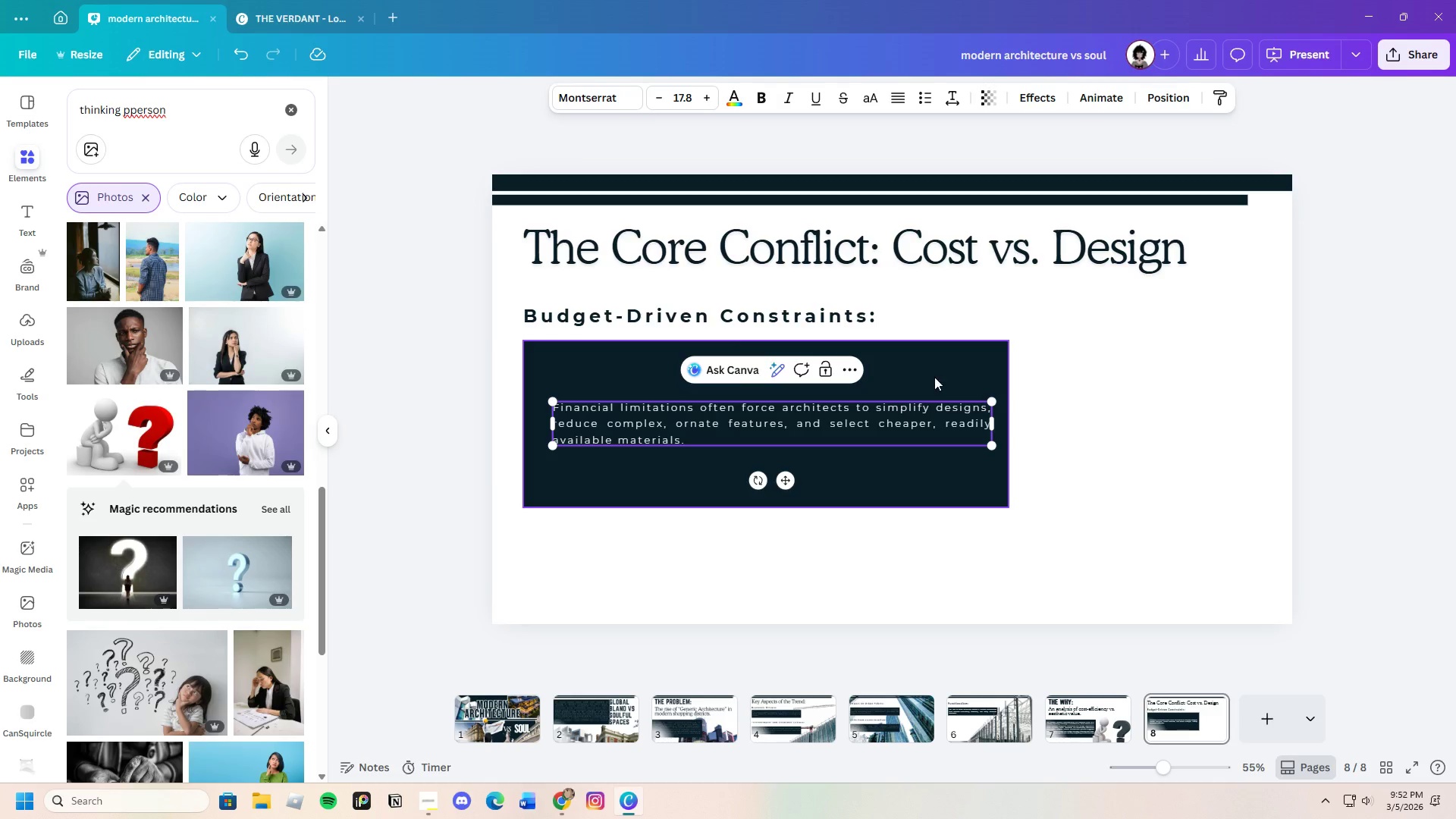 
left_click([1078, 386])
 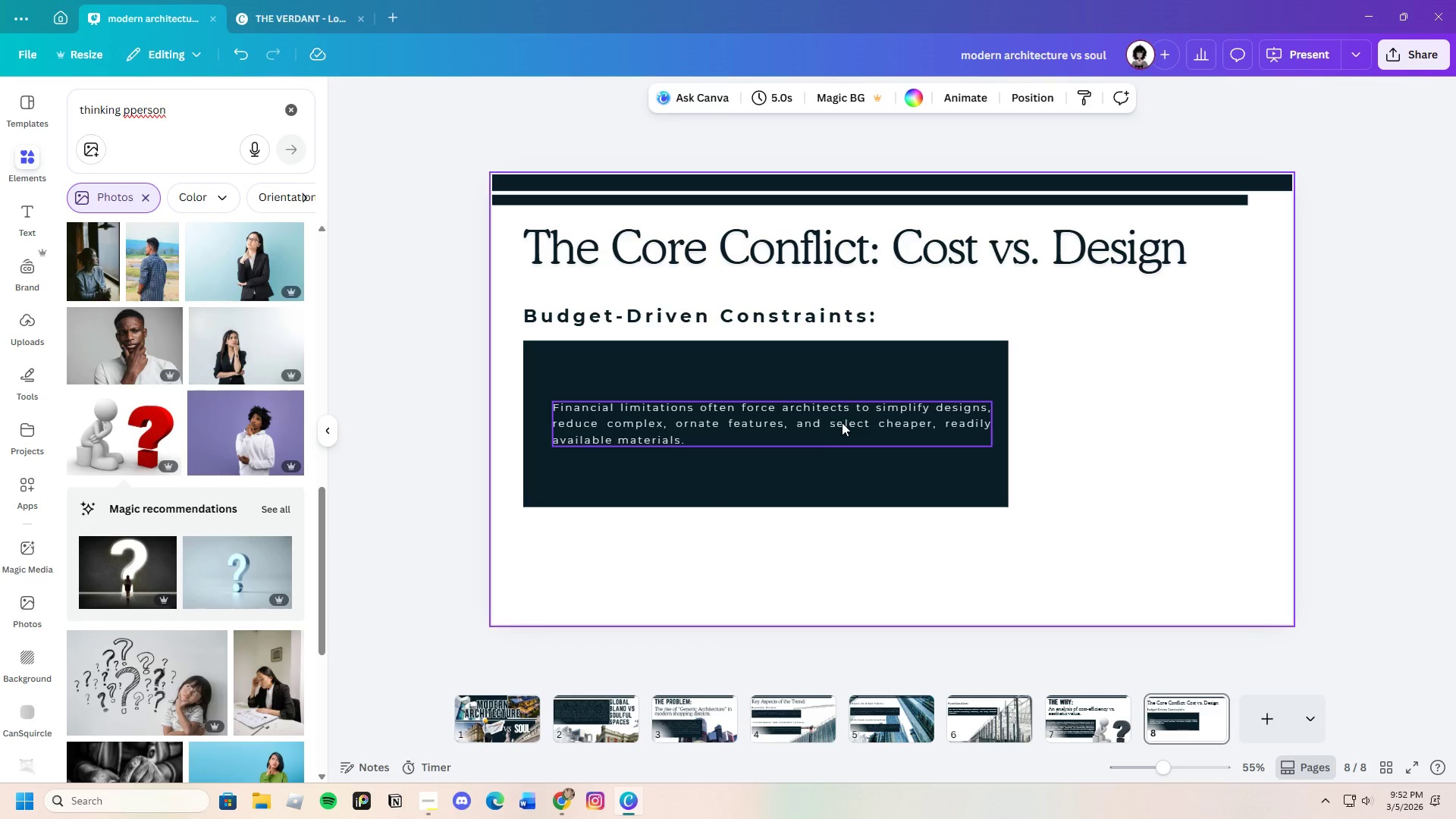 
left_click_drag(start_coordinate=[842, 422], to_coordinate=[836, 384])
 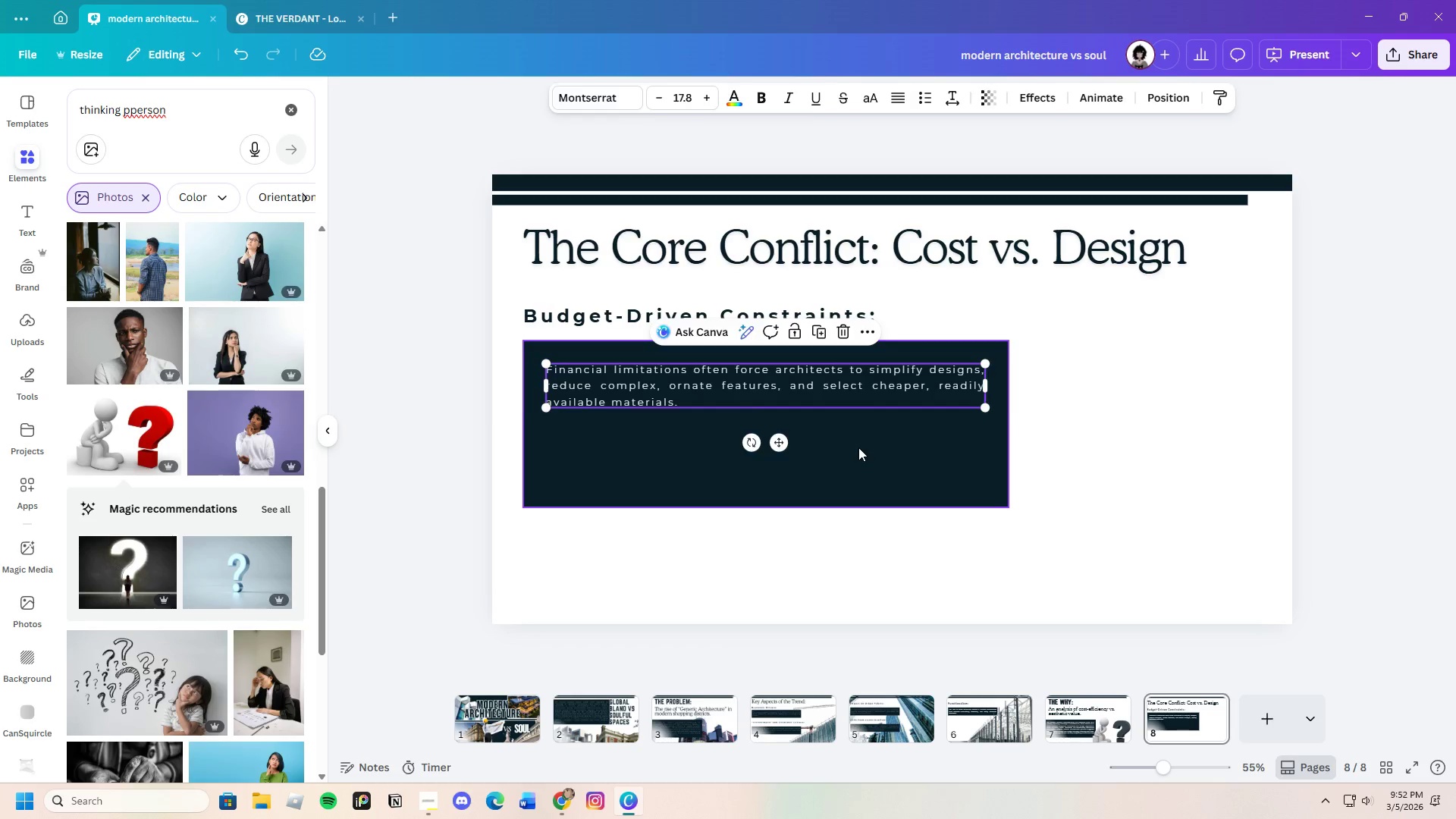 
left_click([858, 447])
 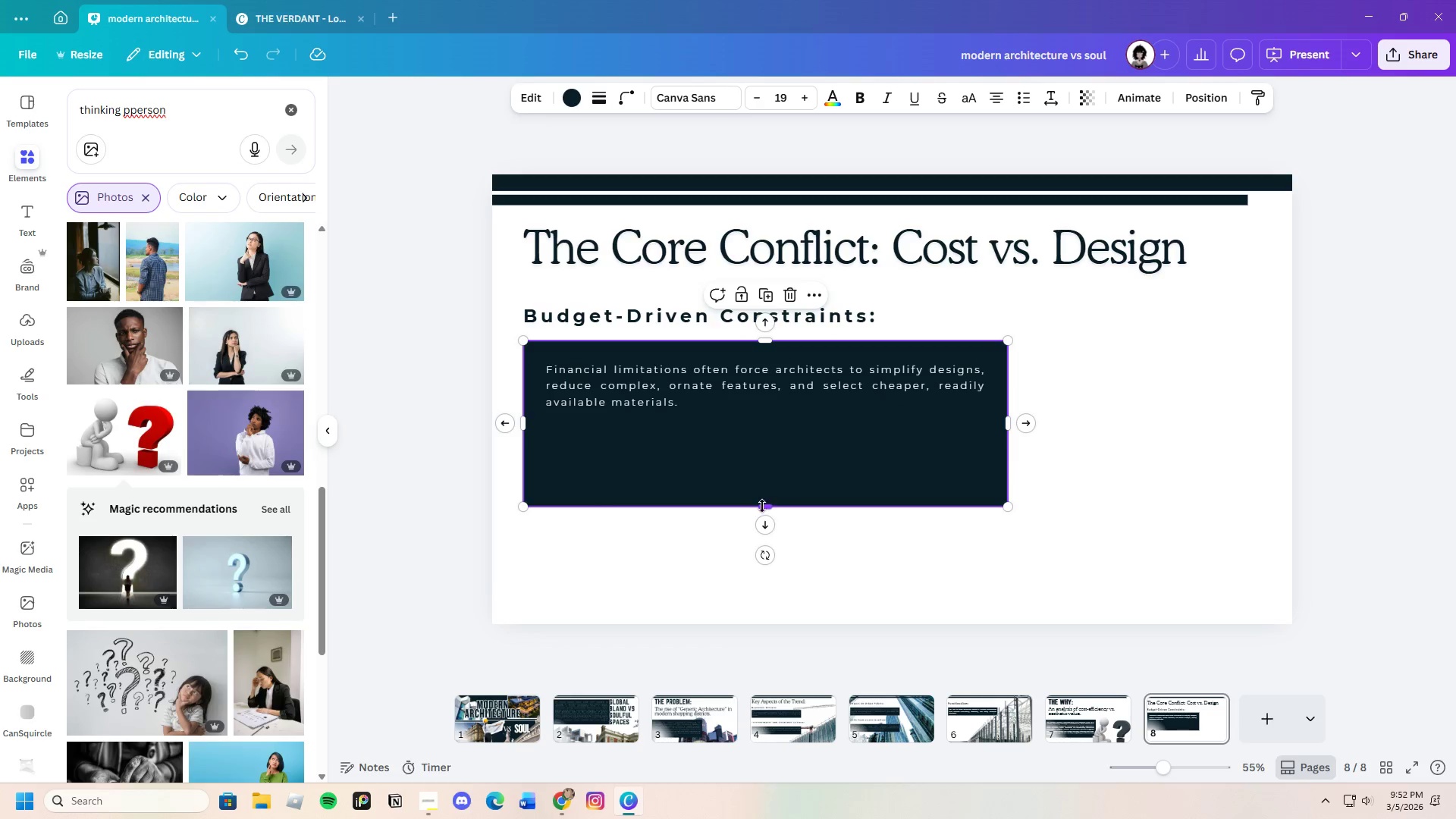 
left_click_drag(start_coordinate=[761, 507], to_coordinate=[779, 422])
 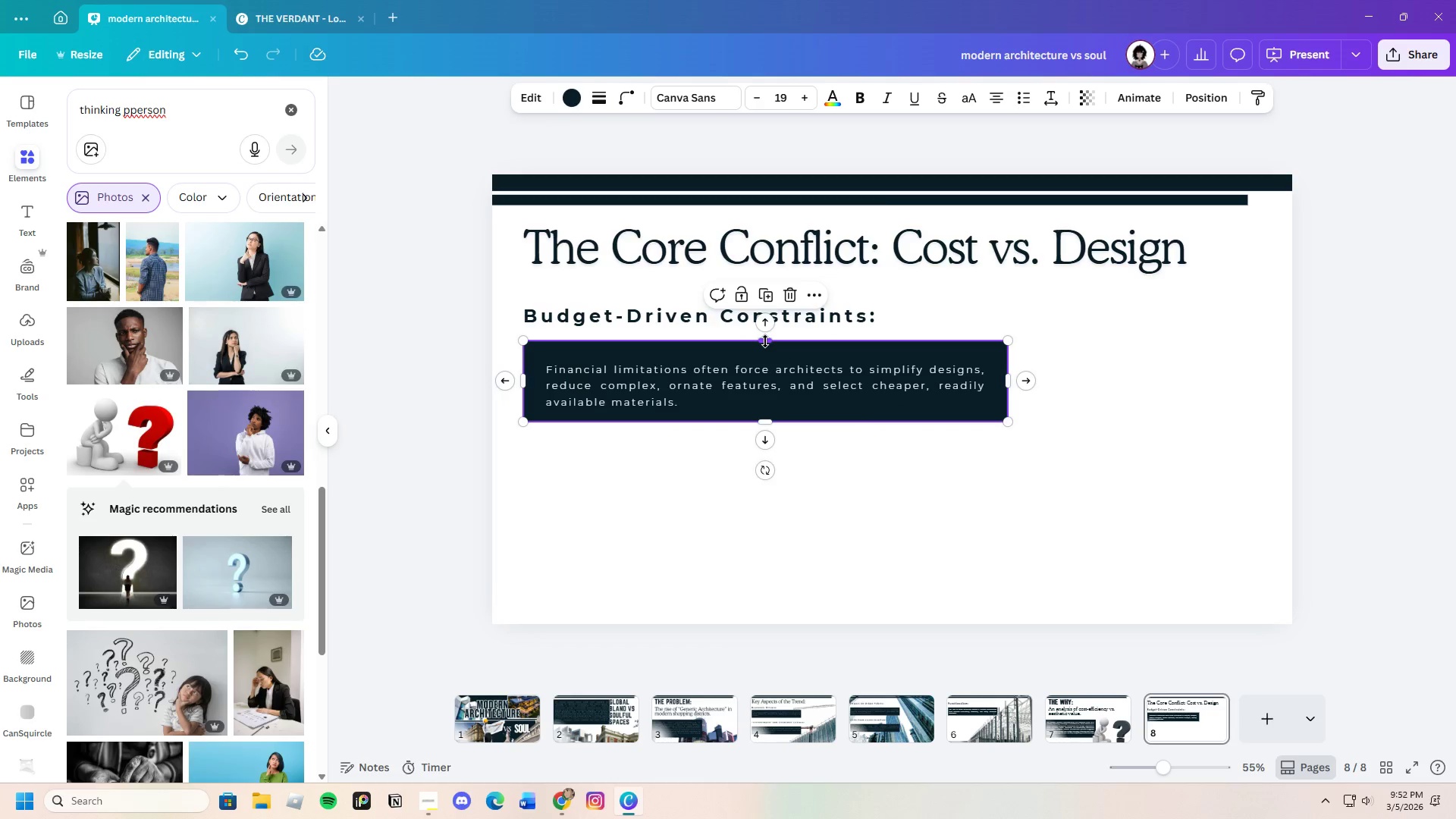 
left_click_drag(start_coordinate=[765, 341], to_coordinate=[769, 356])
 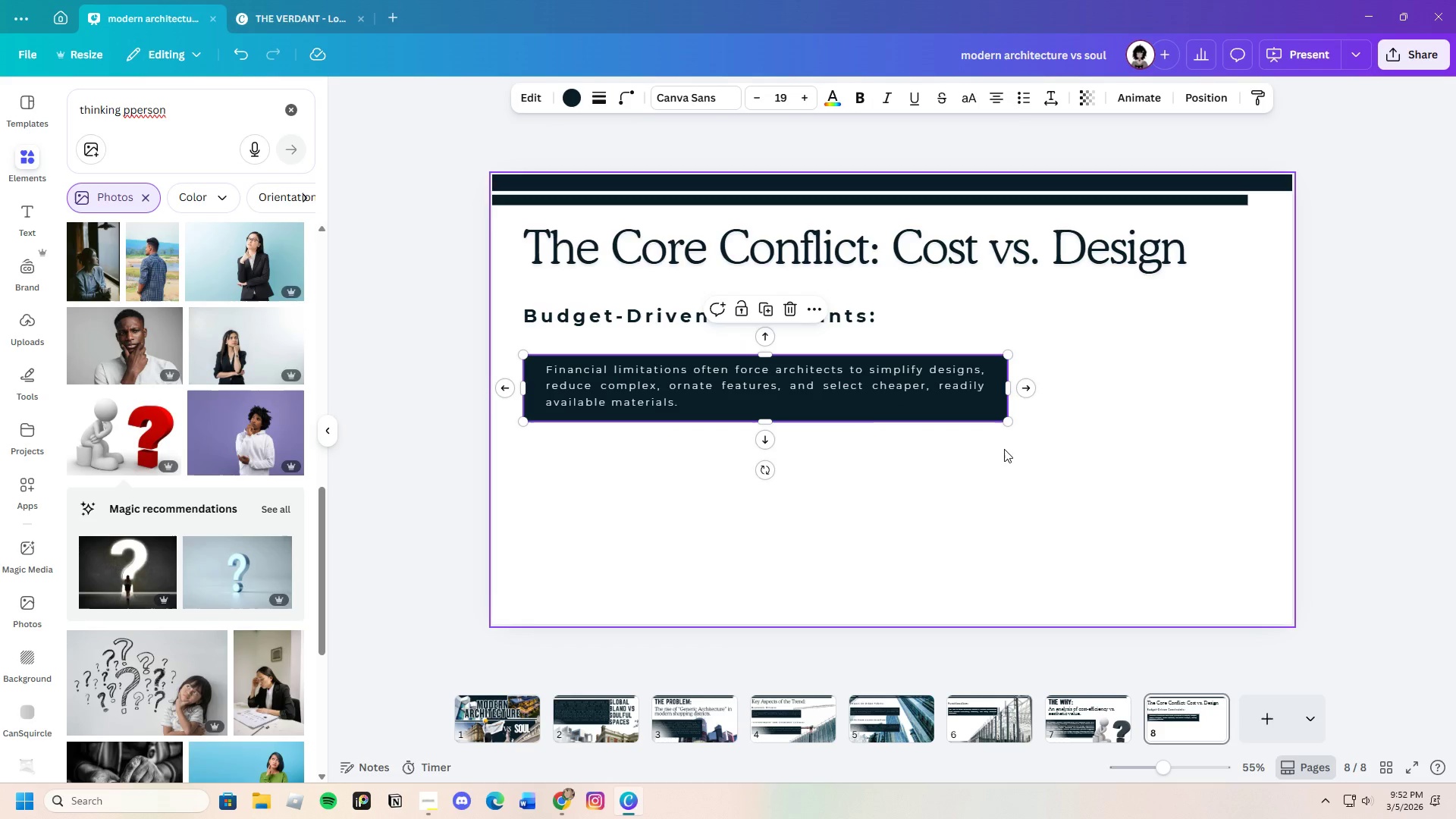 
left_click([1004, 449])
 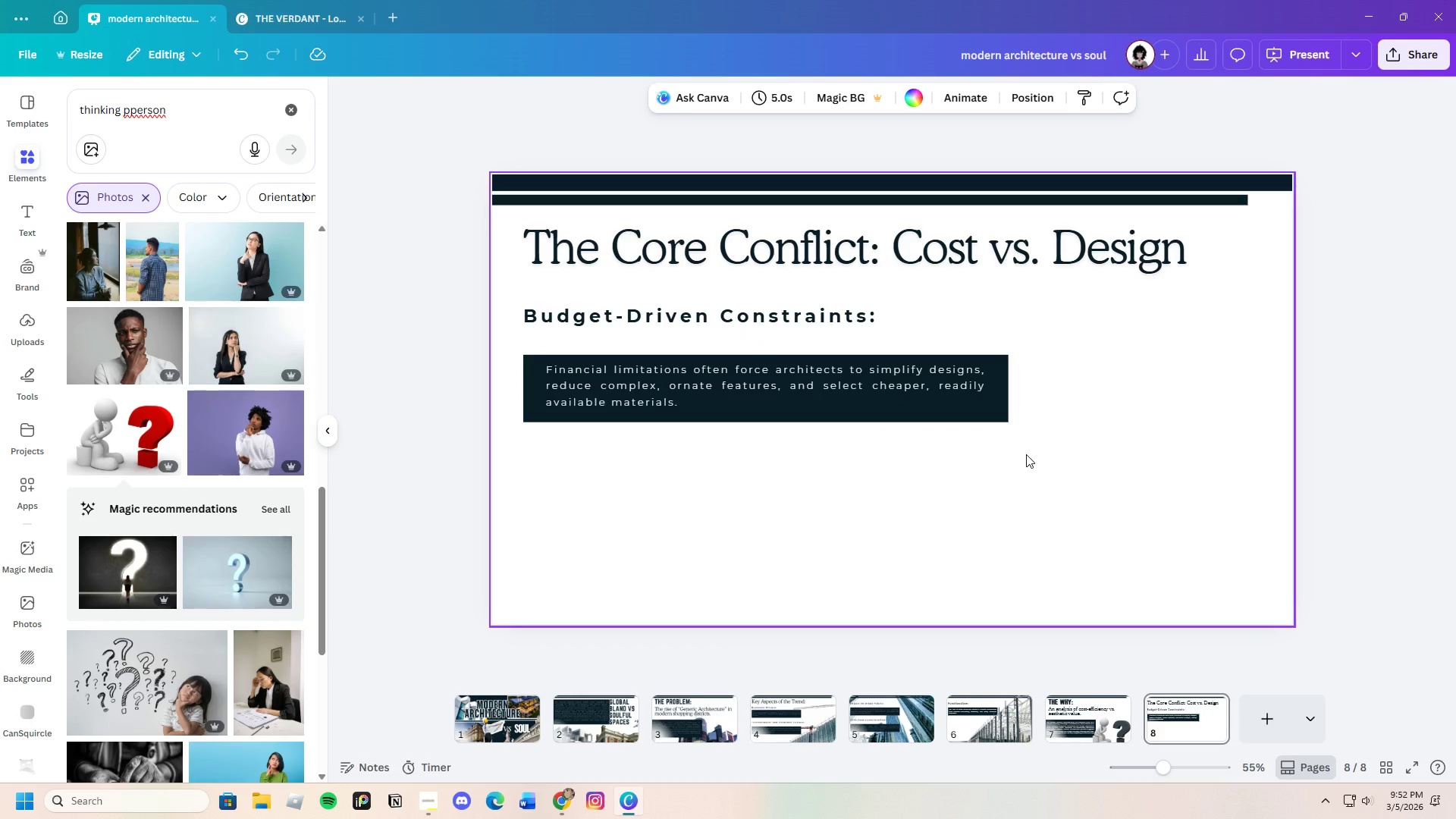 
left_click_drag(start_coordinate=[1026, 454], to_coordinate=[548, 344])
 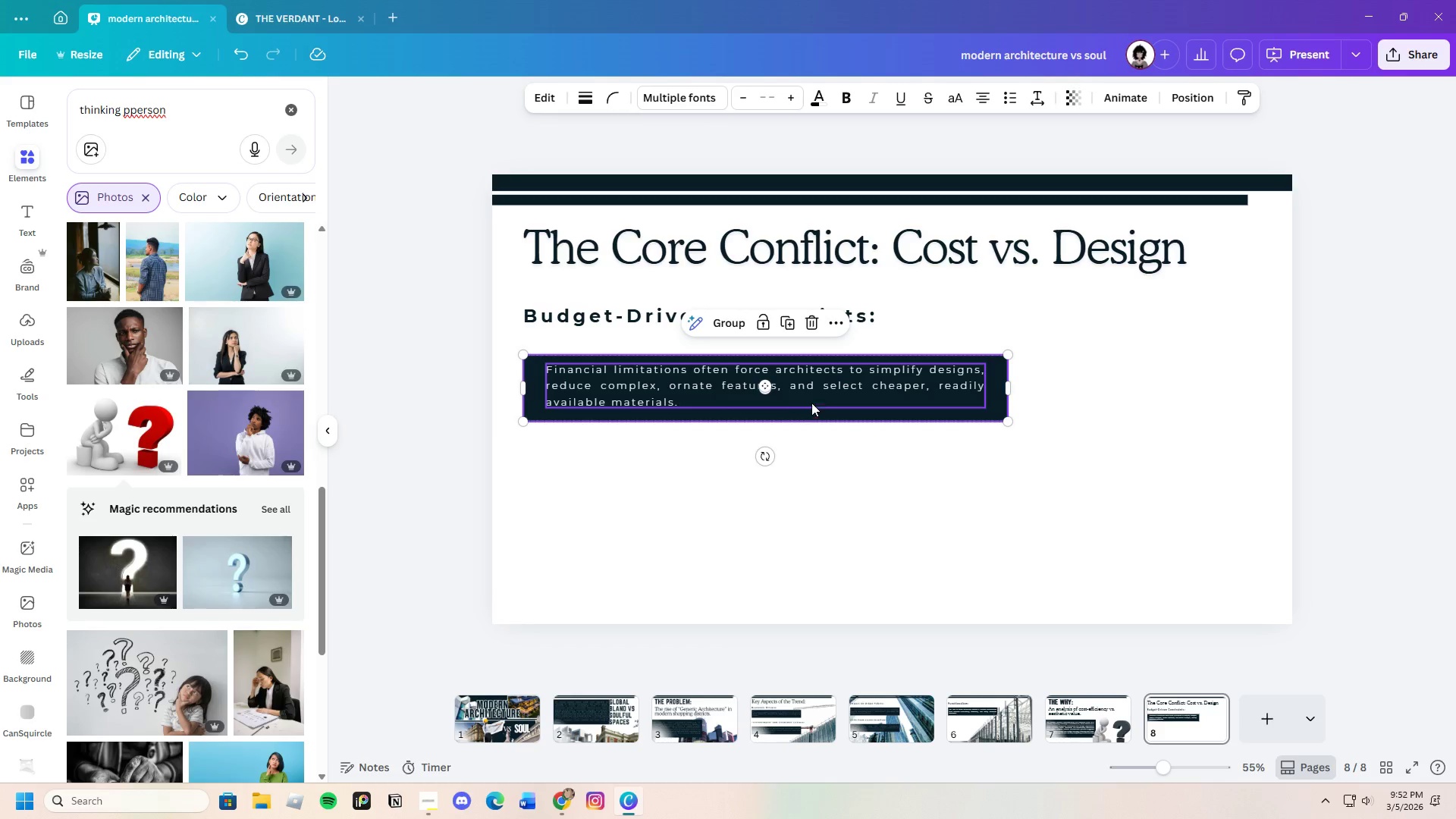 
left_click_drag(start_coordinate=[812, 402], to_coordinate=[811, 394])
 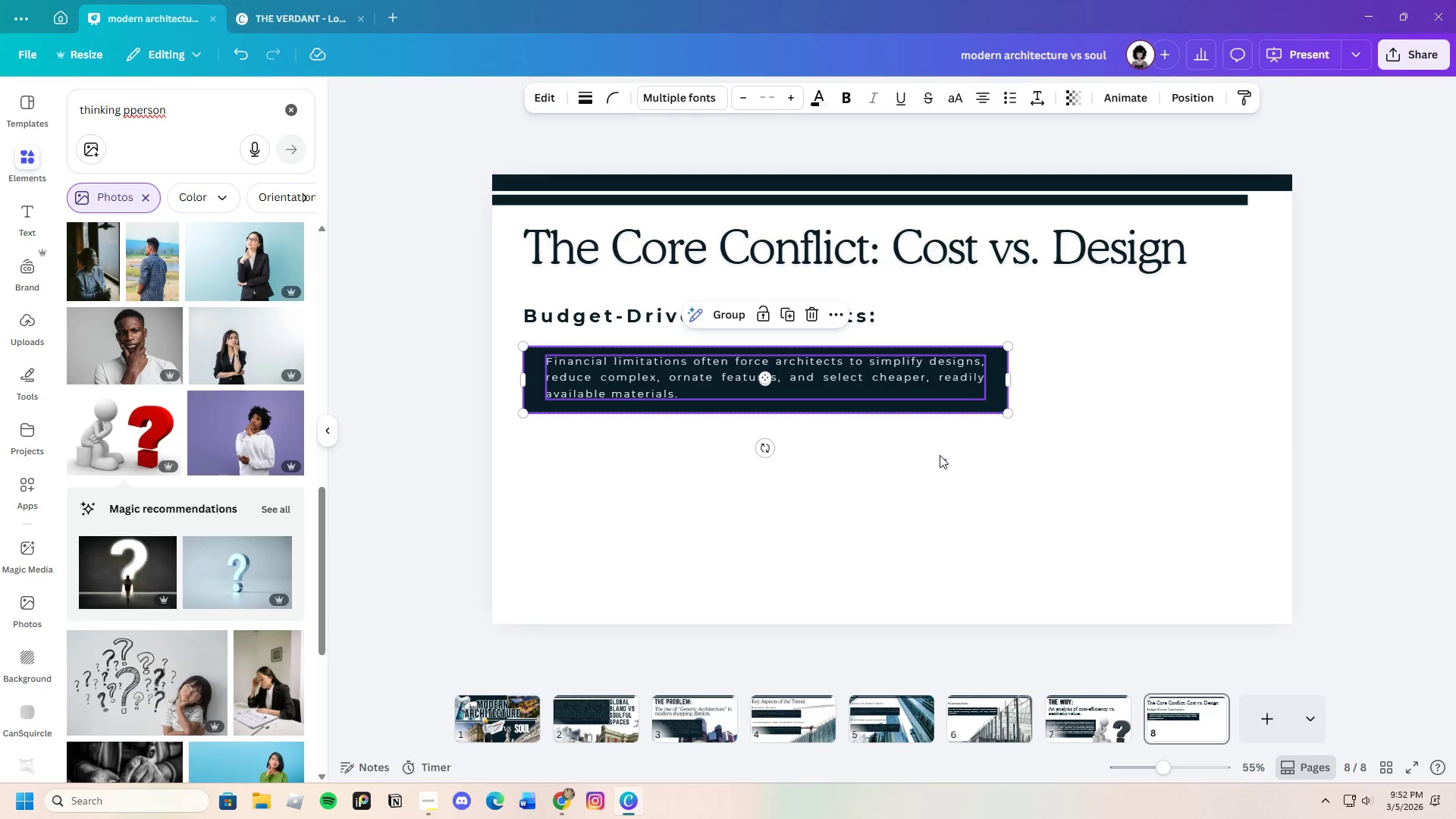 
left_click_drag(start_coordinate=[946, 460], to_coordinate=[938, 455])
 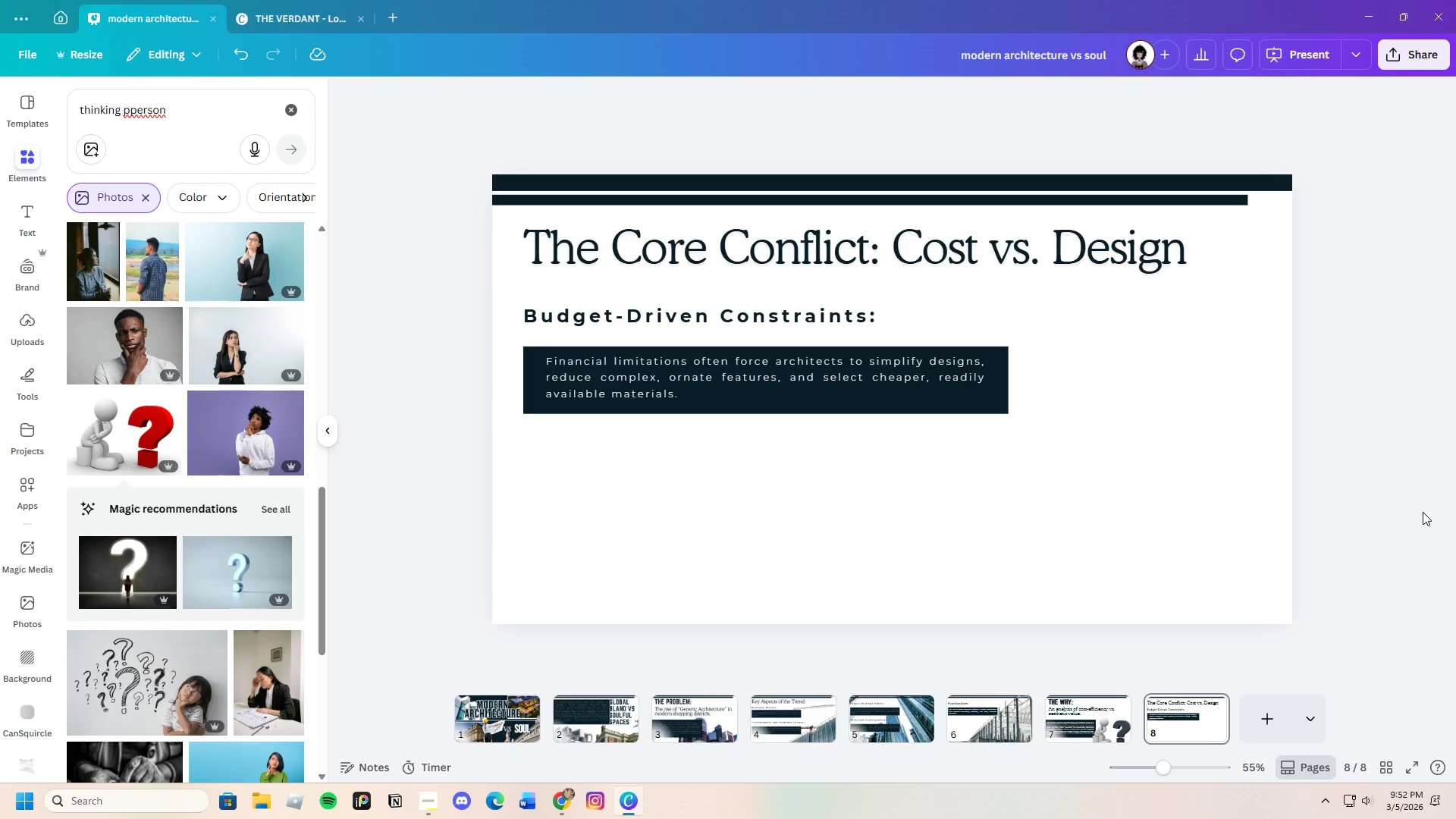 
wait(7.52)
 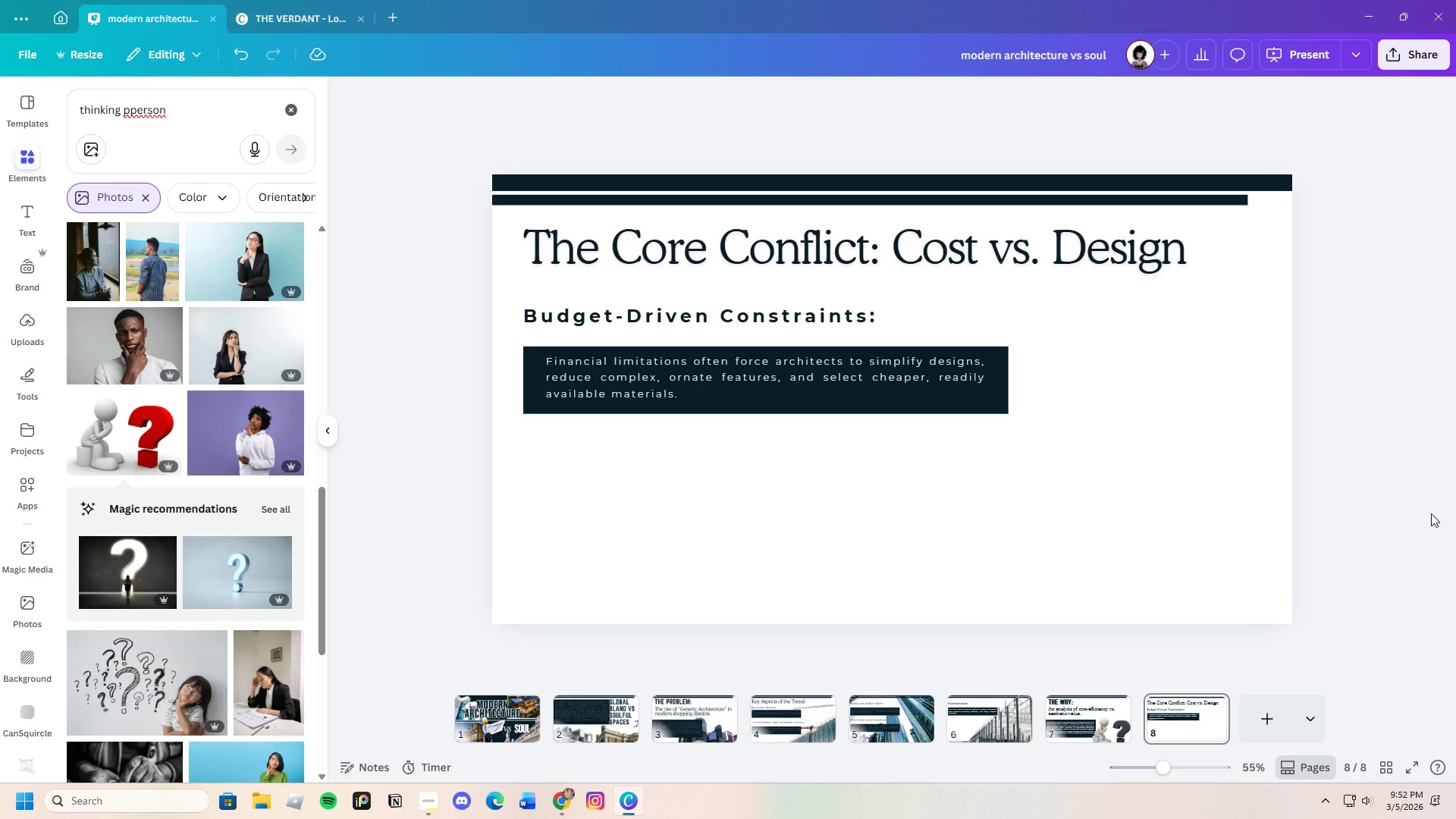 
left_click_drag(start_coordinate=[525, 293], to_coordinate=[880, 447])
 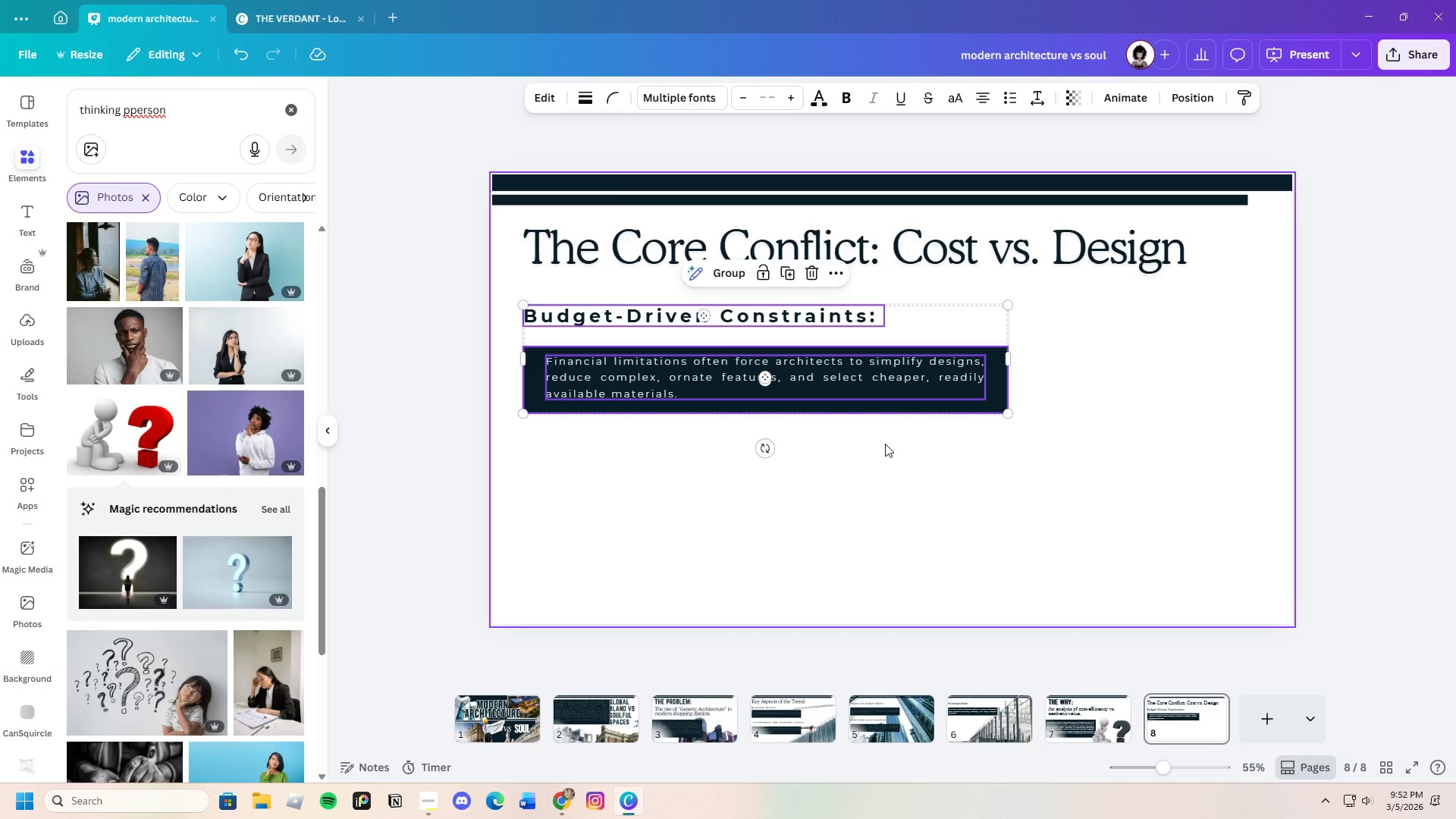 
key(Control+C)
 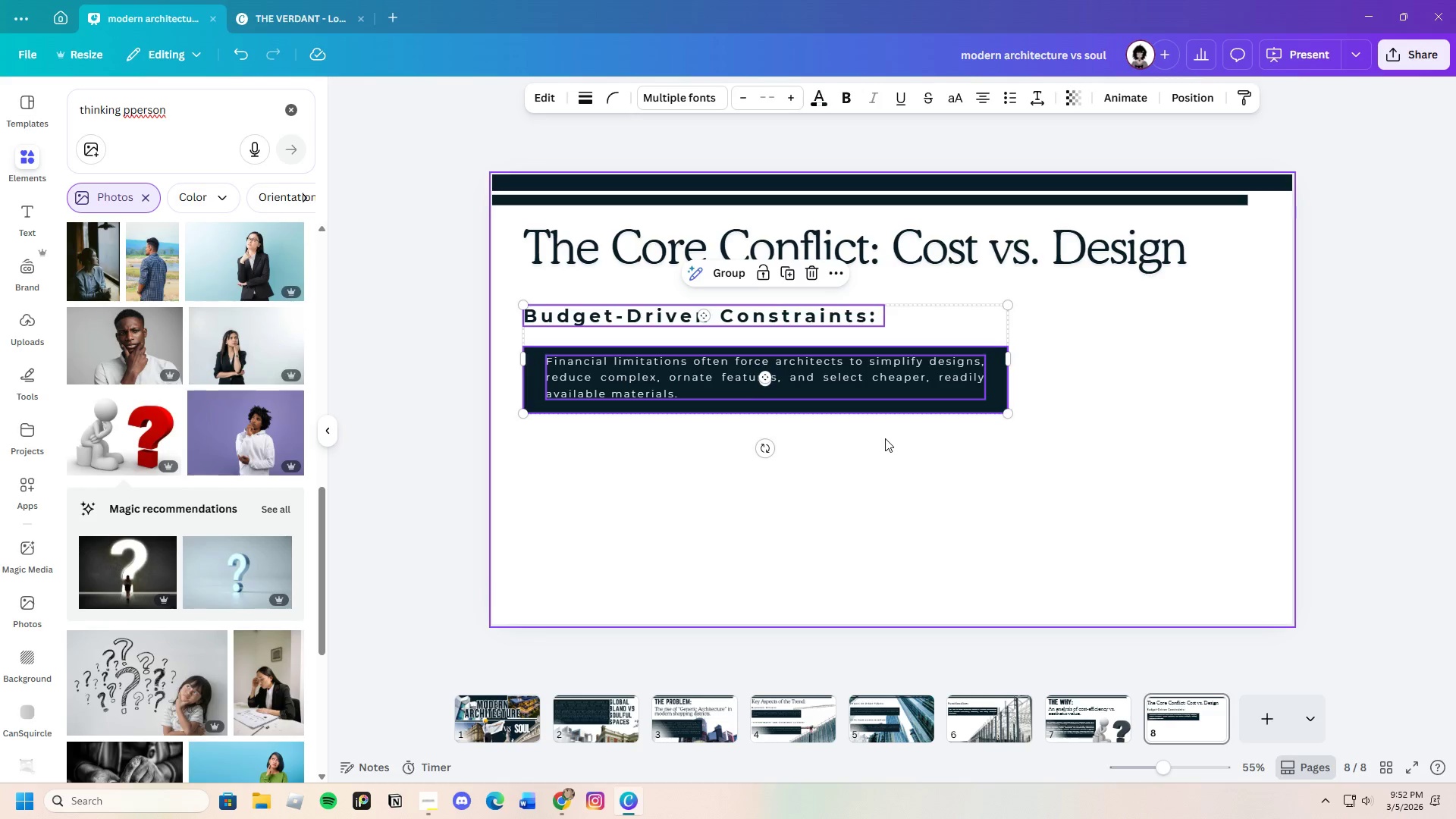 
key(Control+V)
 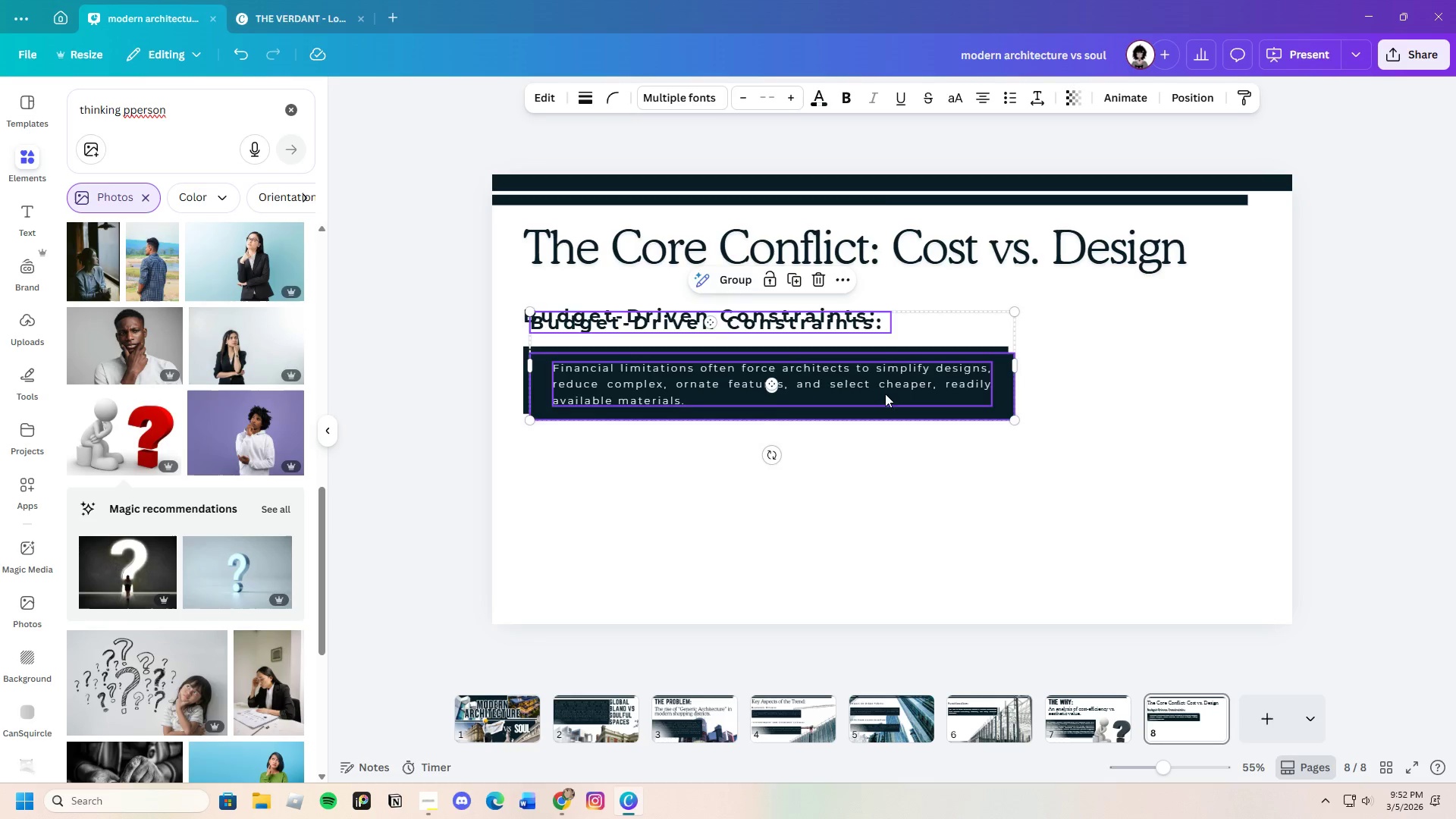 
left_click_drag(start_coordinate=[885, 394], to_coordinate=[876, 549])
 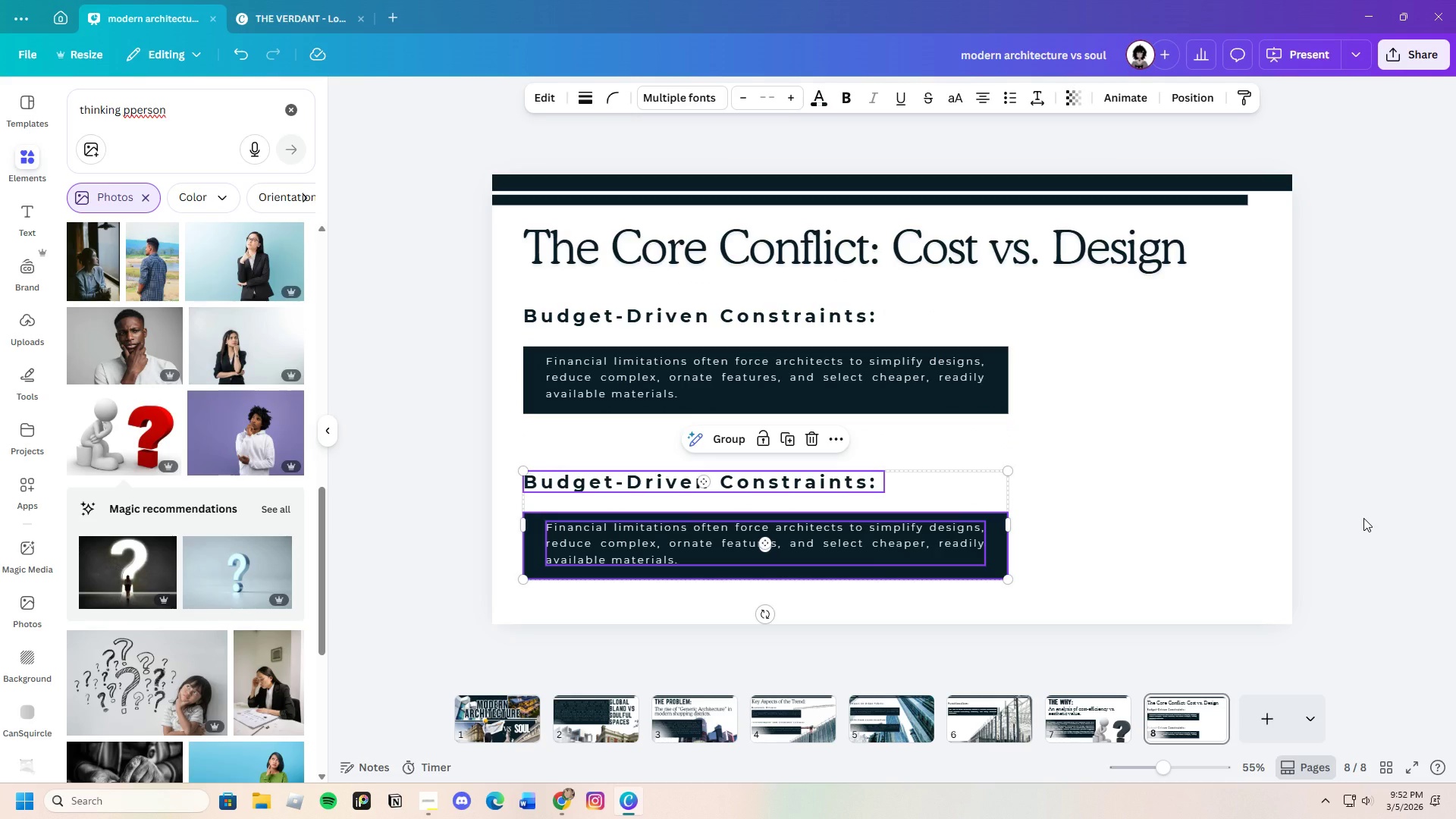 
left_click([1363, 518])
 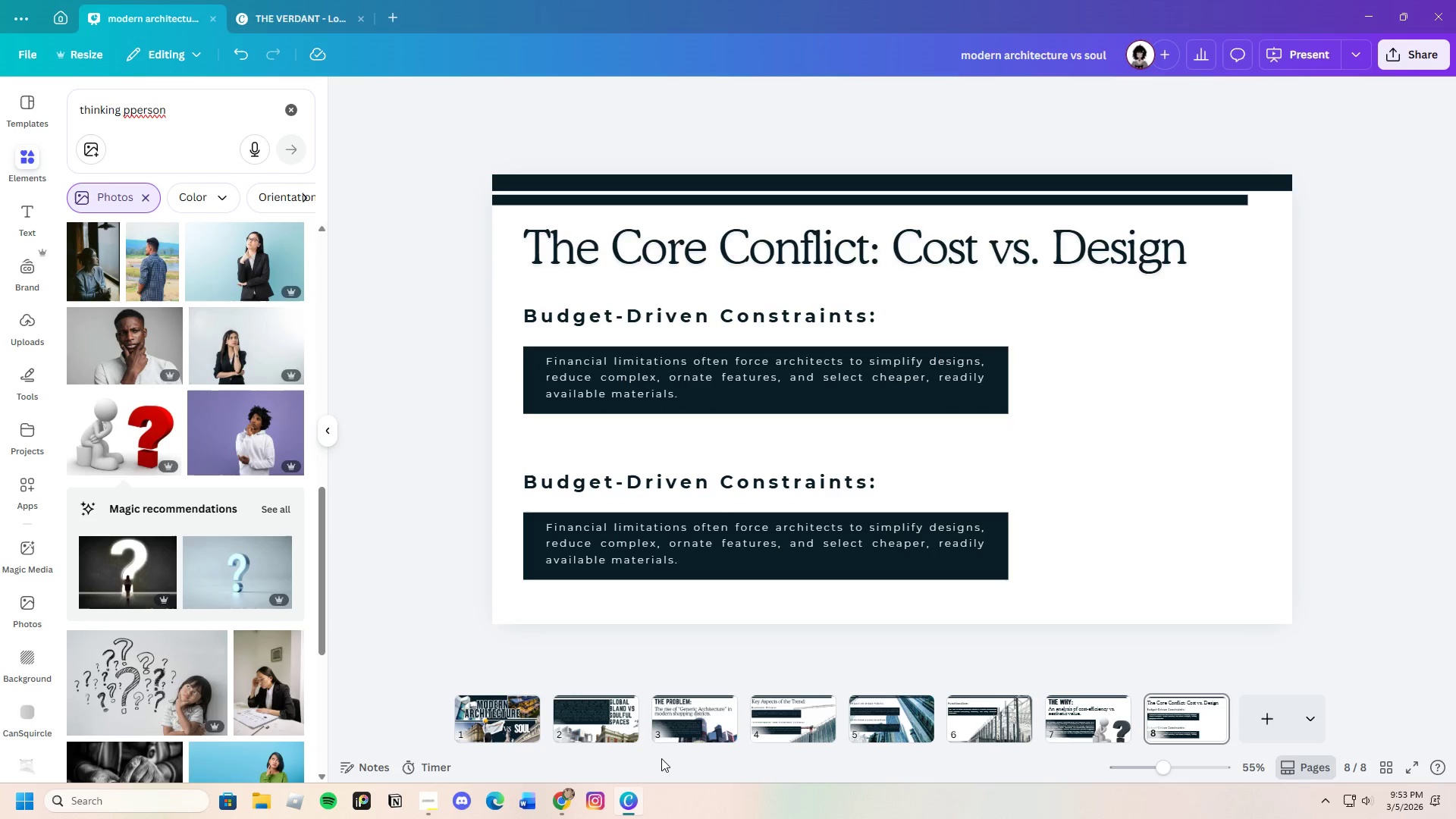 
left_click([560, 802])
 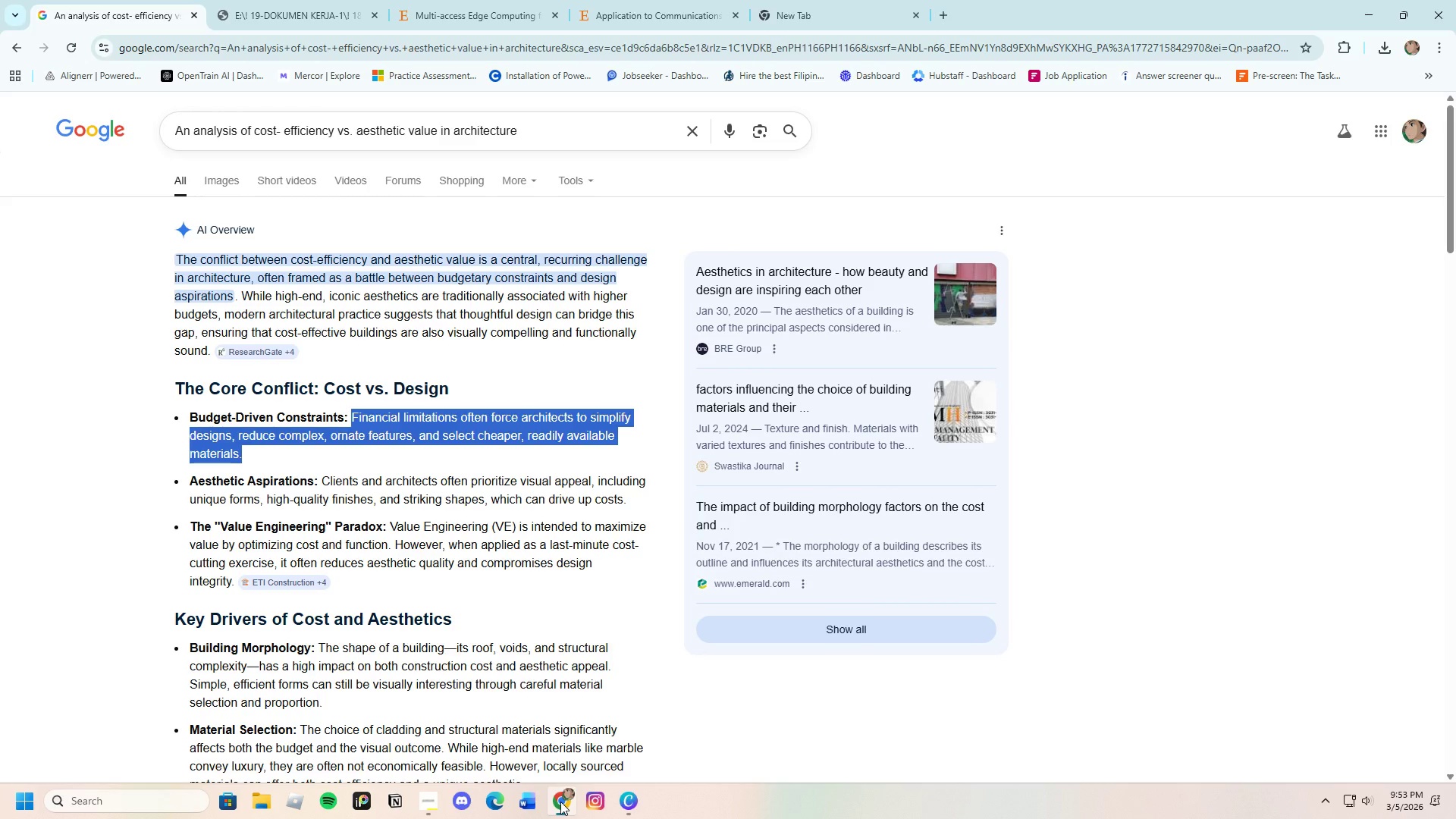 
left_click([560, 802])
 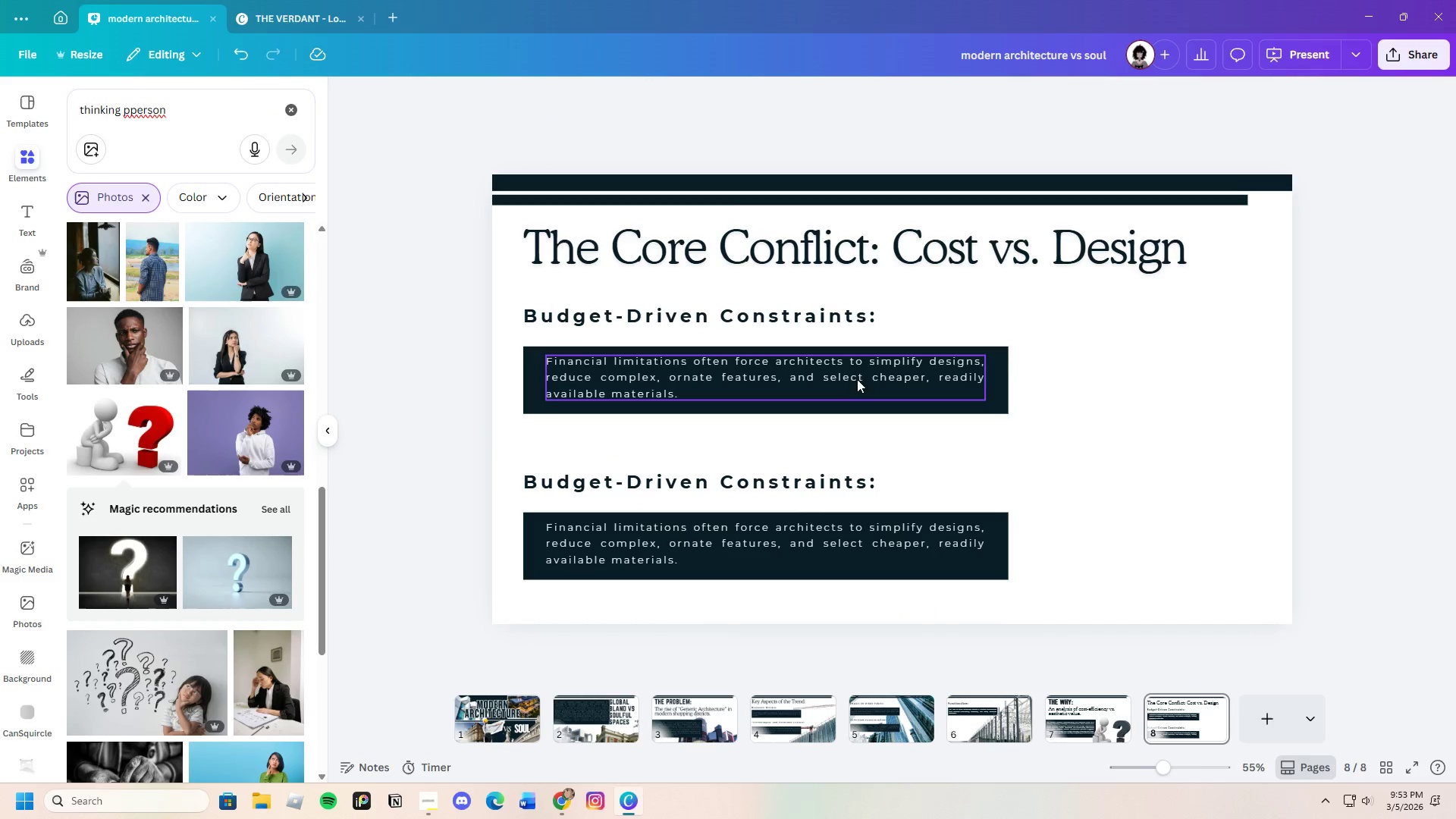 
left_click_drag(start_coordinate=[1064, 455], to_coordinate=[592, 309])
 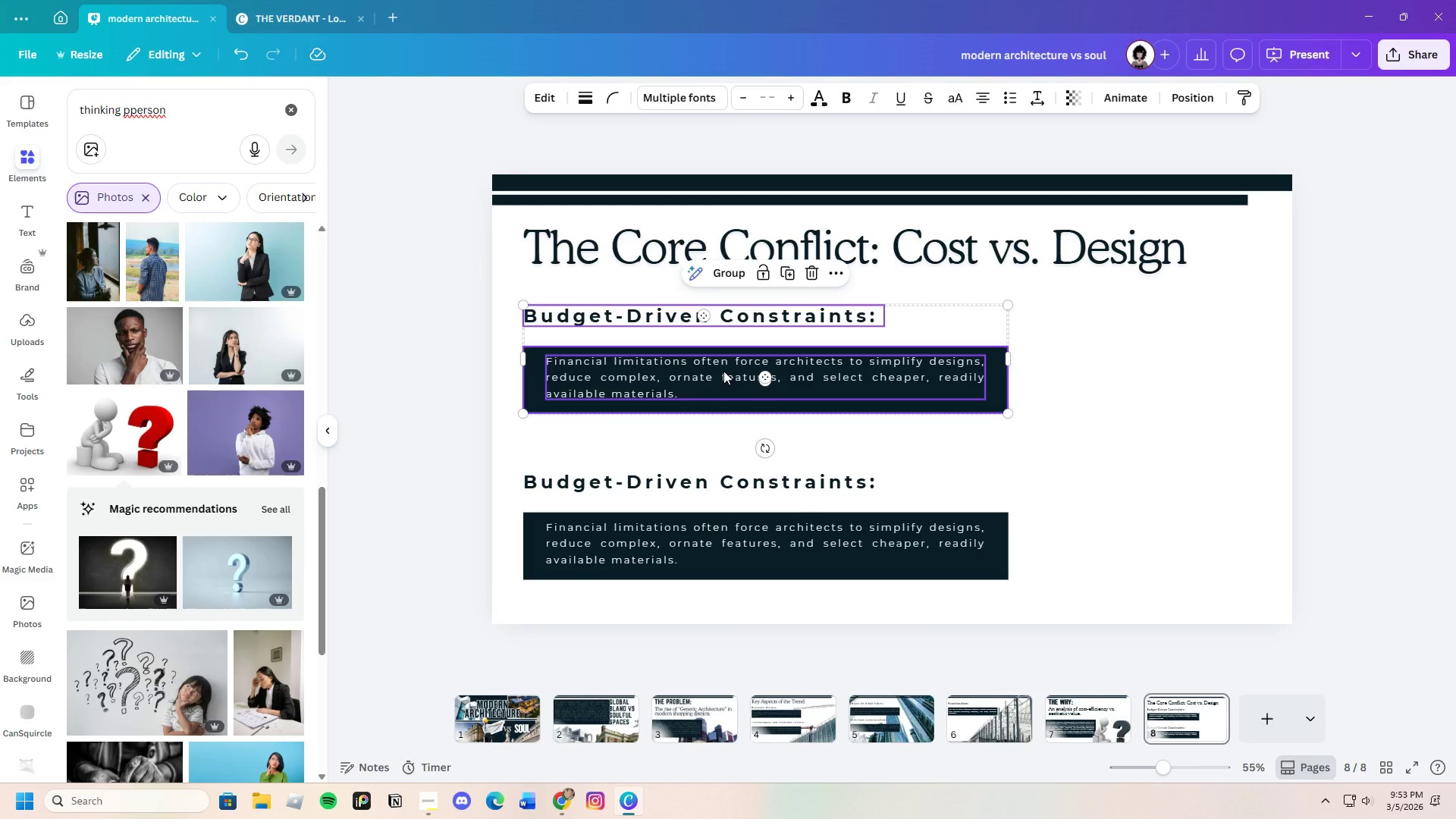 
left_click_drag(start_coordinate=[723, 371], to_coordinate=[723, 358])
 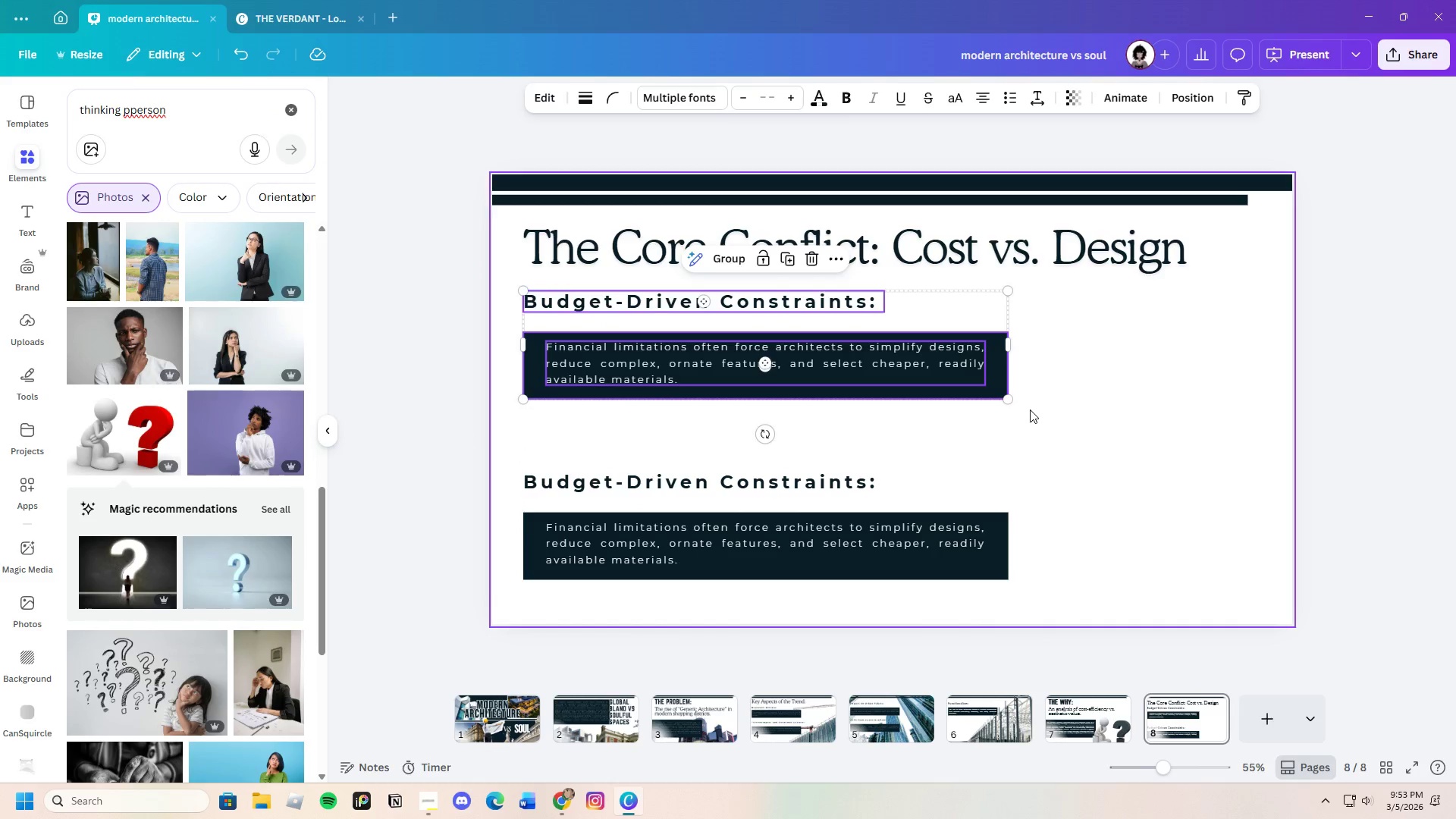 
left_click([1030, 410])
 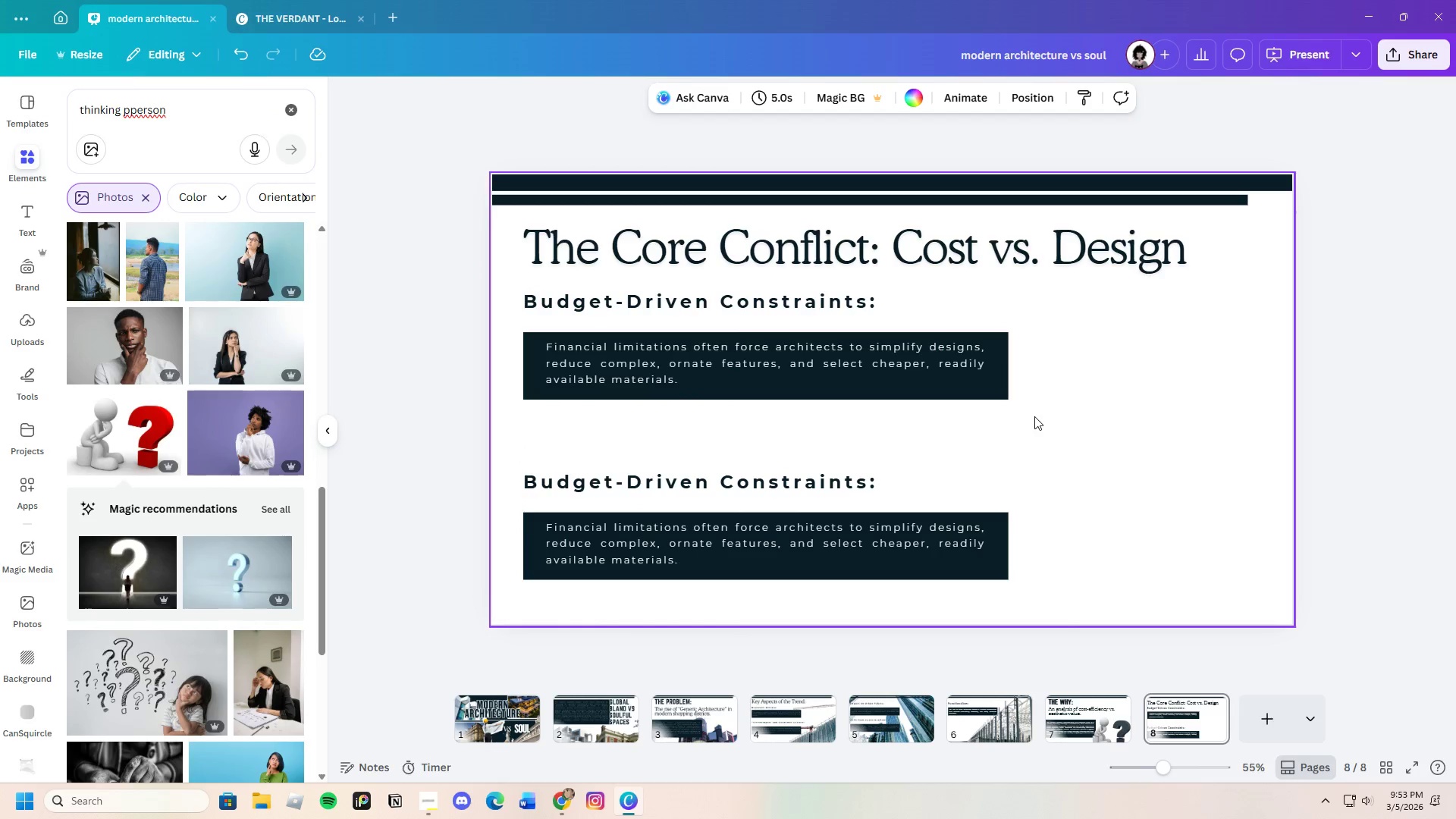 
left_click_drag(start_coordinate=[1019, 415], to_coordinate=[703, 351])
 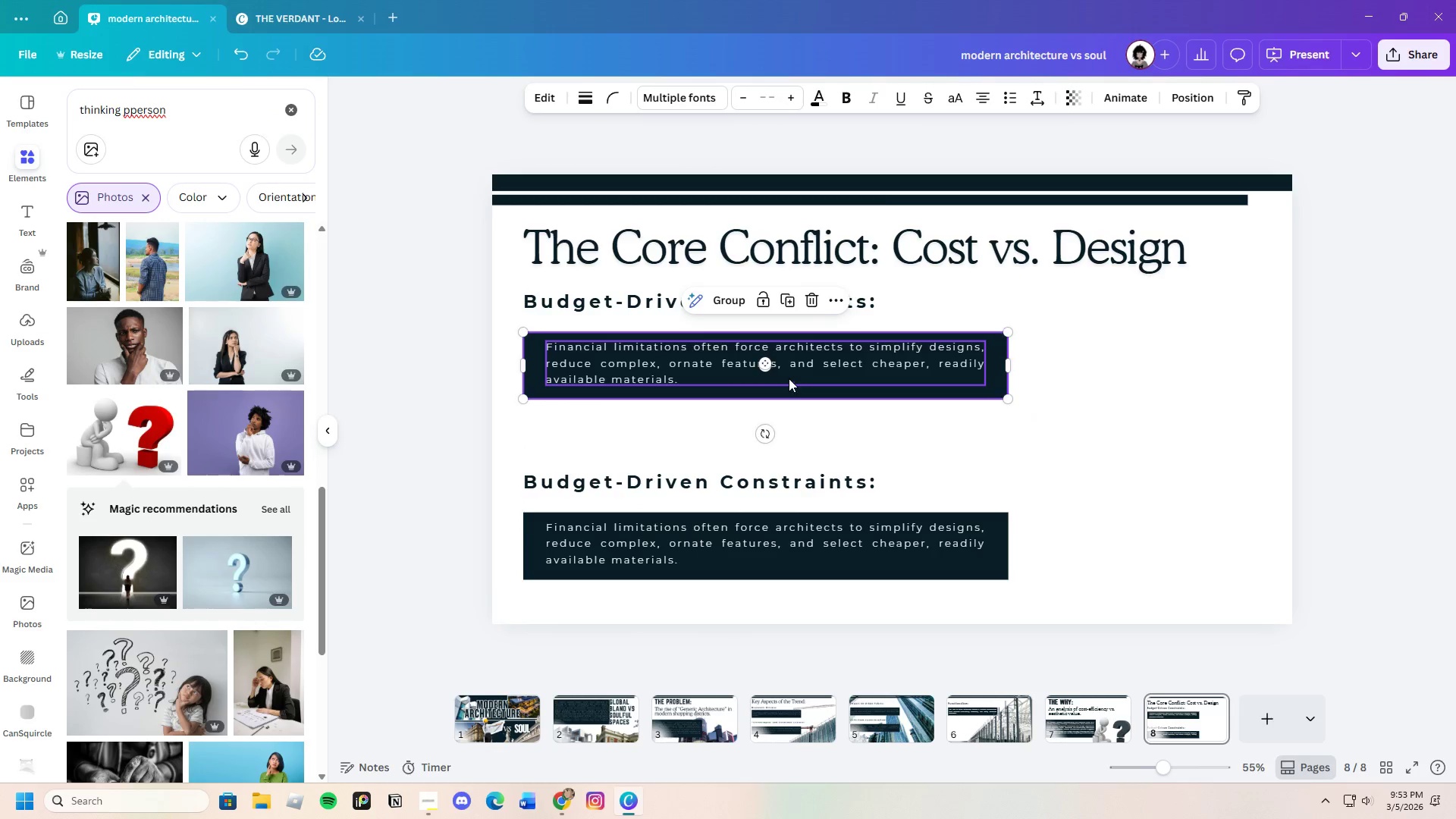 
left_click_drag(start_coordinate=[789, 381], to_coordinate=[787, 368])
 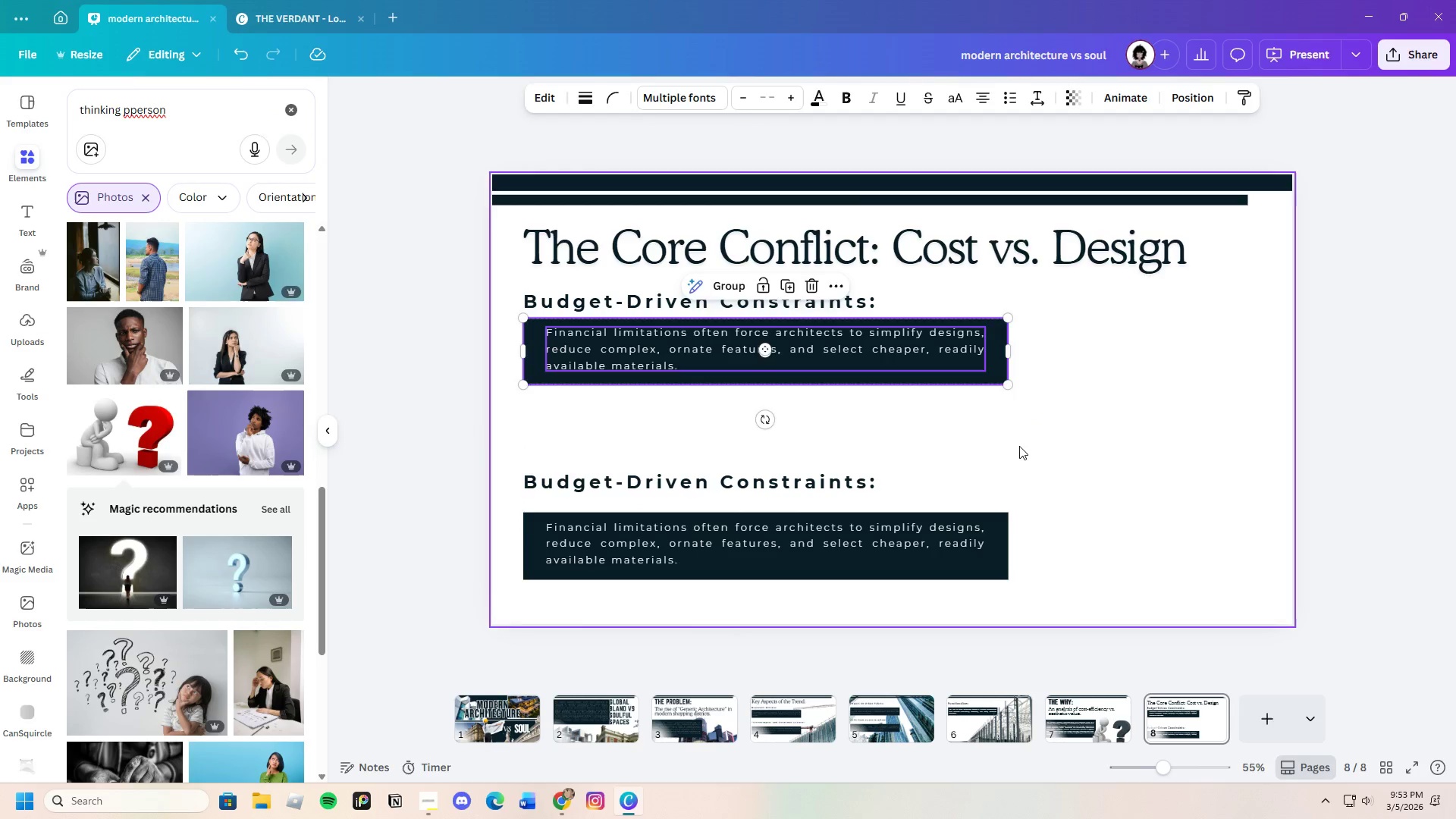 
left_click([1019, 446])
 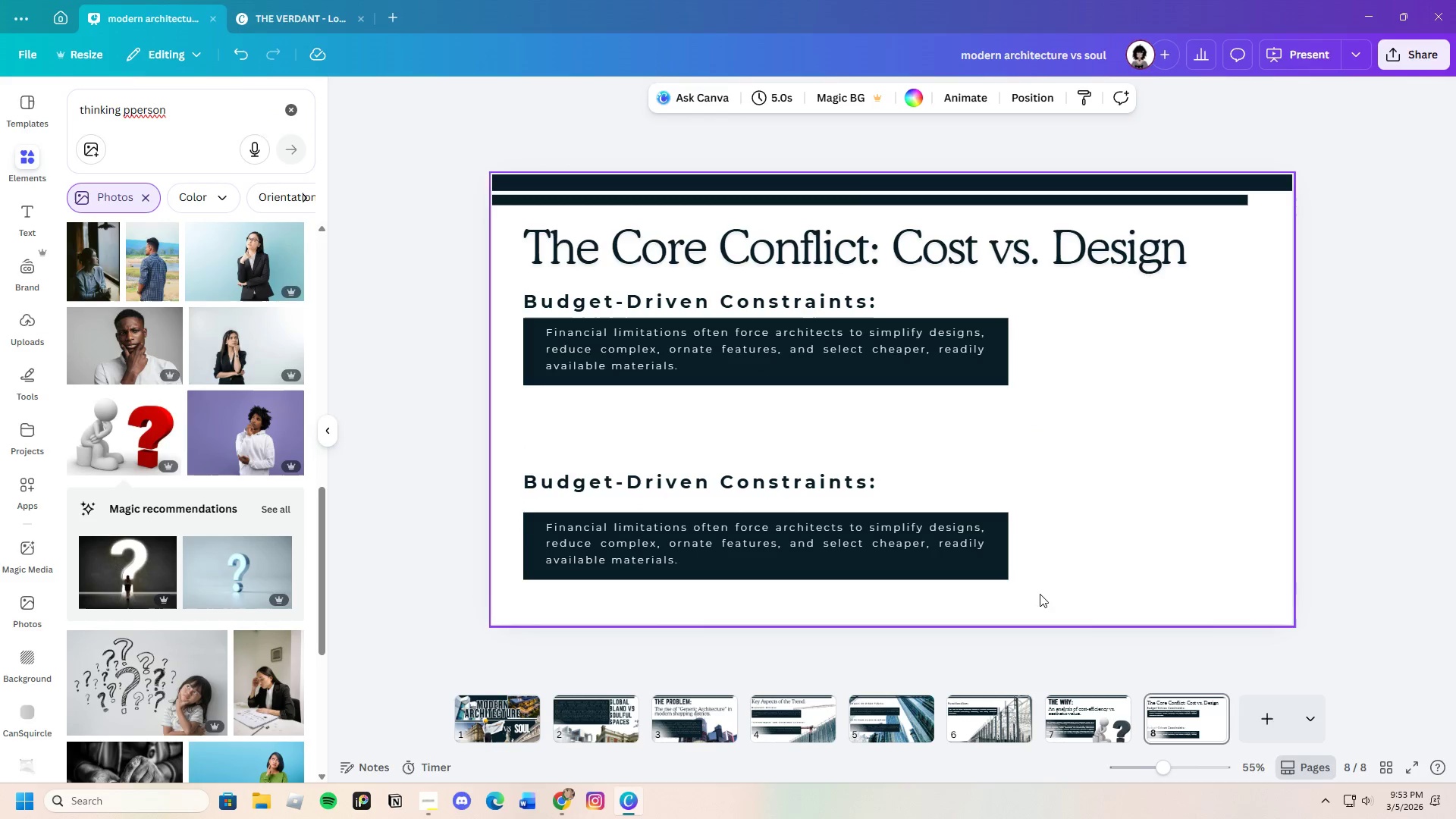 
left_click_drag(start_coordinate=[1031, 597], to_coordinate=[635, 466])
 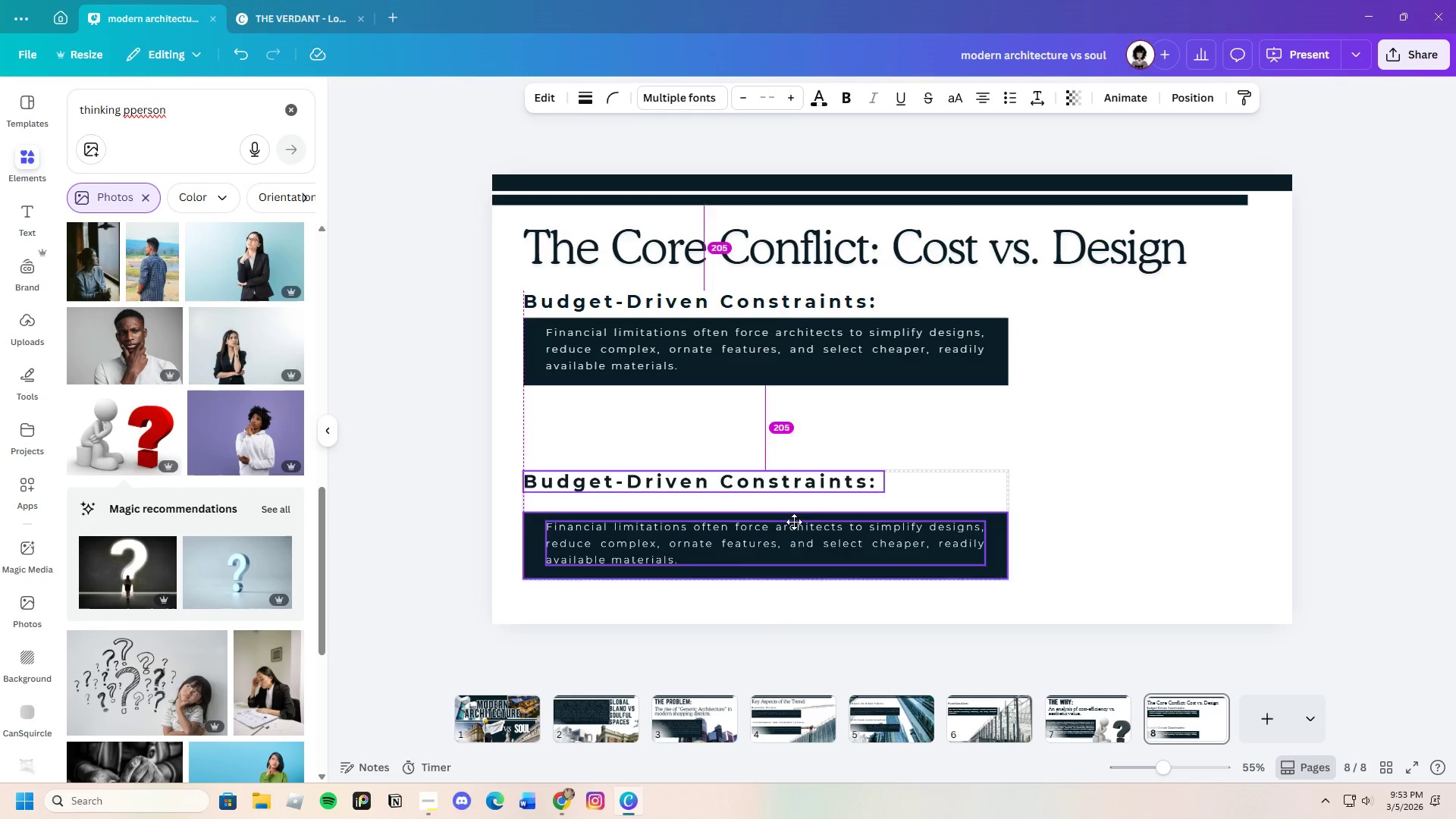 
left_click_drag(start_coordinate=[795, 536], to_coordinate=[799, 469])
 